 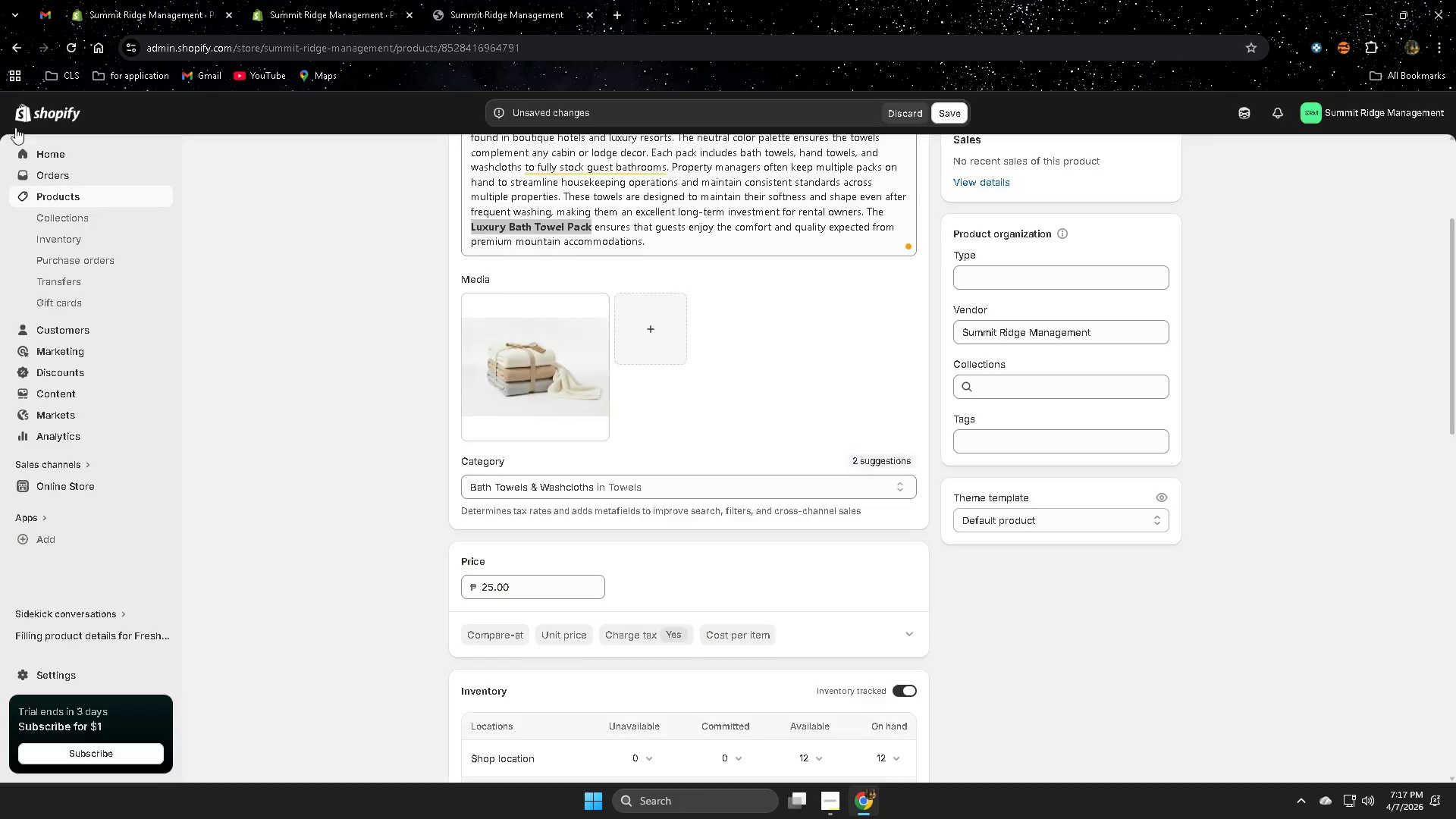 
scroll: coordinate [479, 388], scroll_direction: up, amount: 4.0
 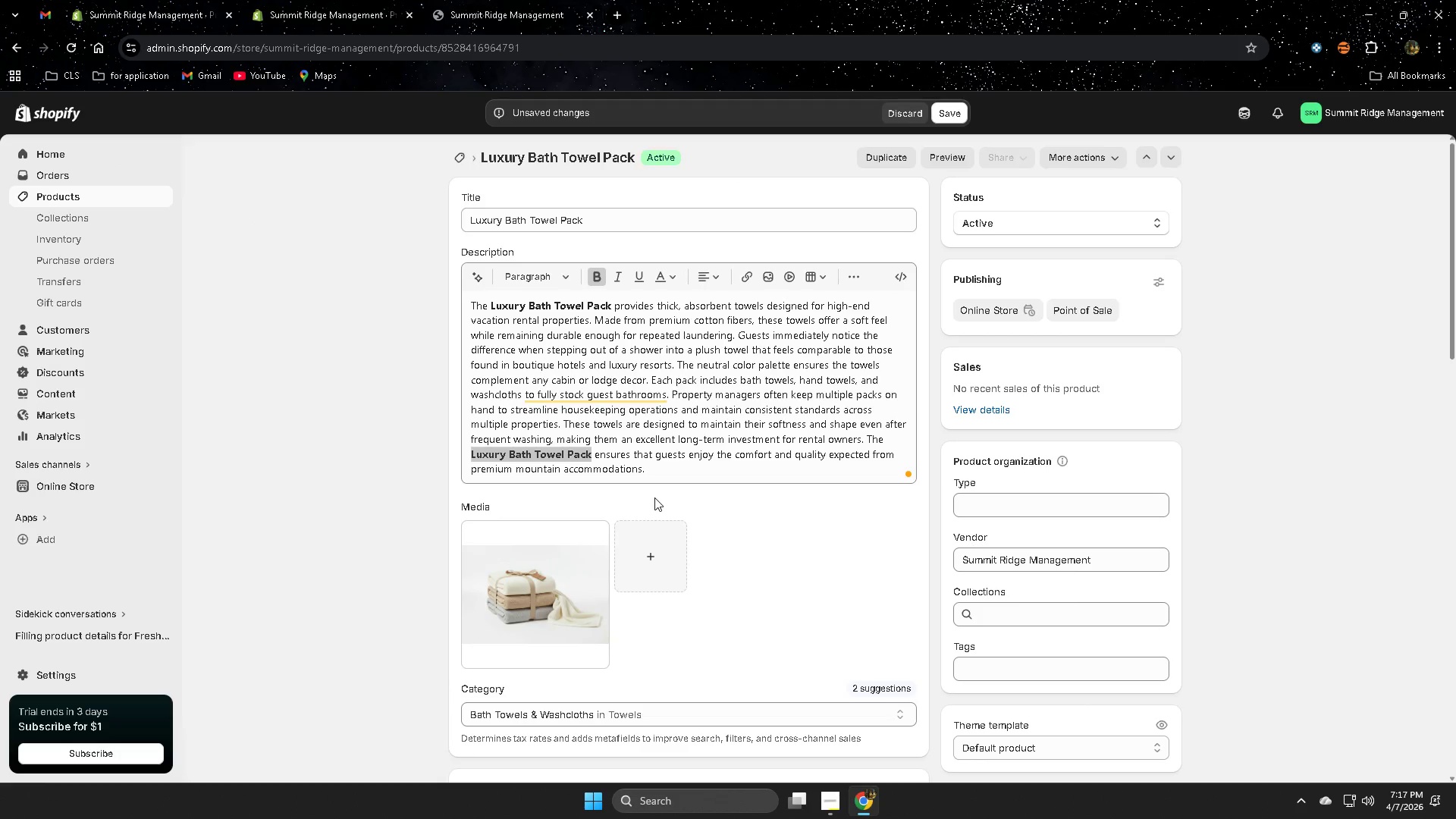 
scroll: coordinate [293, 497], scroll_direction: down, amount: 6.0
 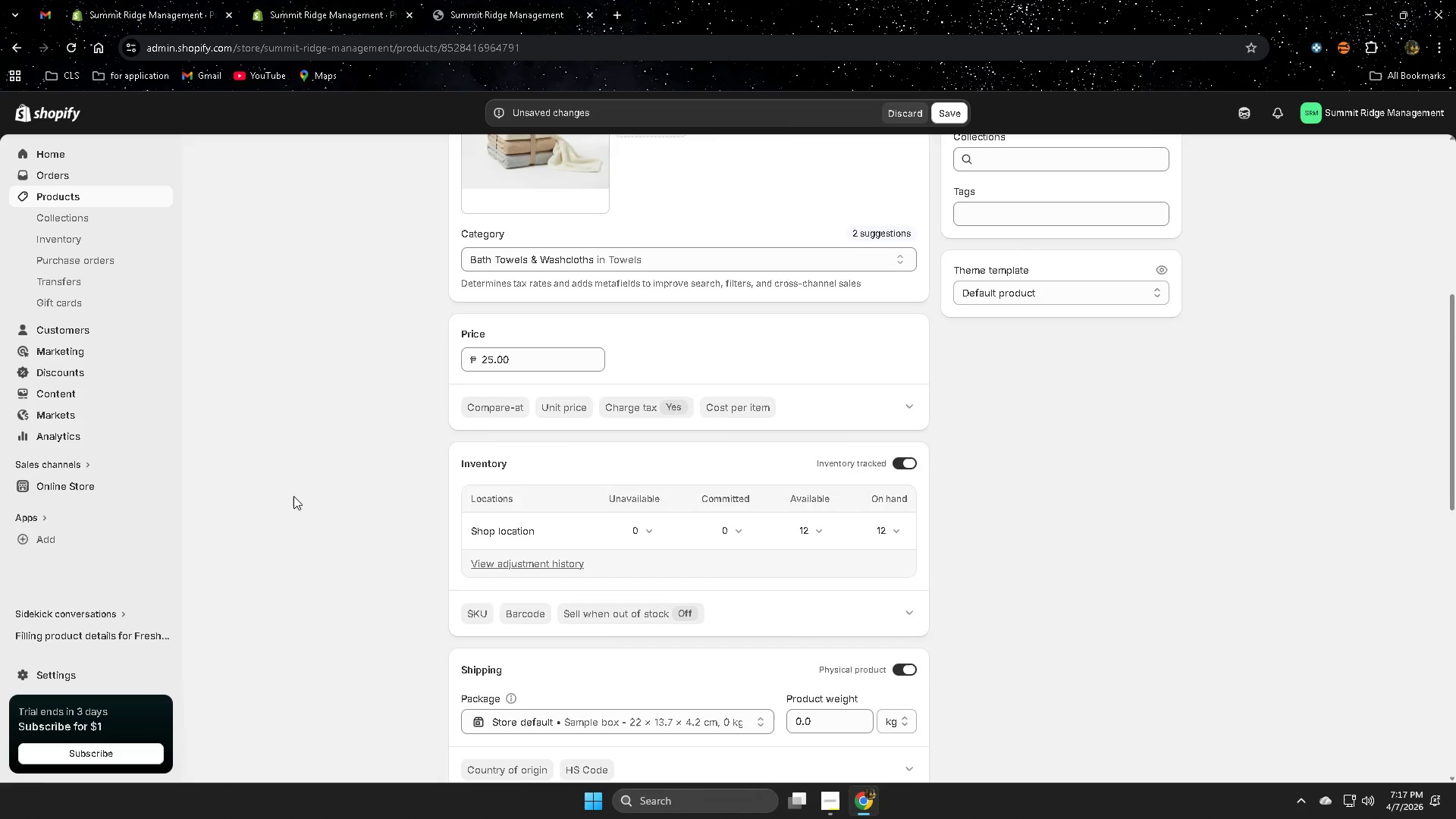 
scroll: coordinate [293, 496], scroll_direction: up, amount: 2.0
 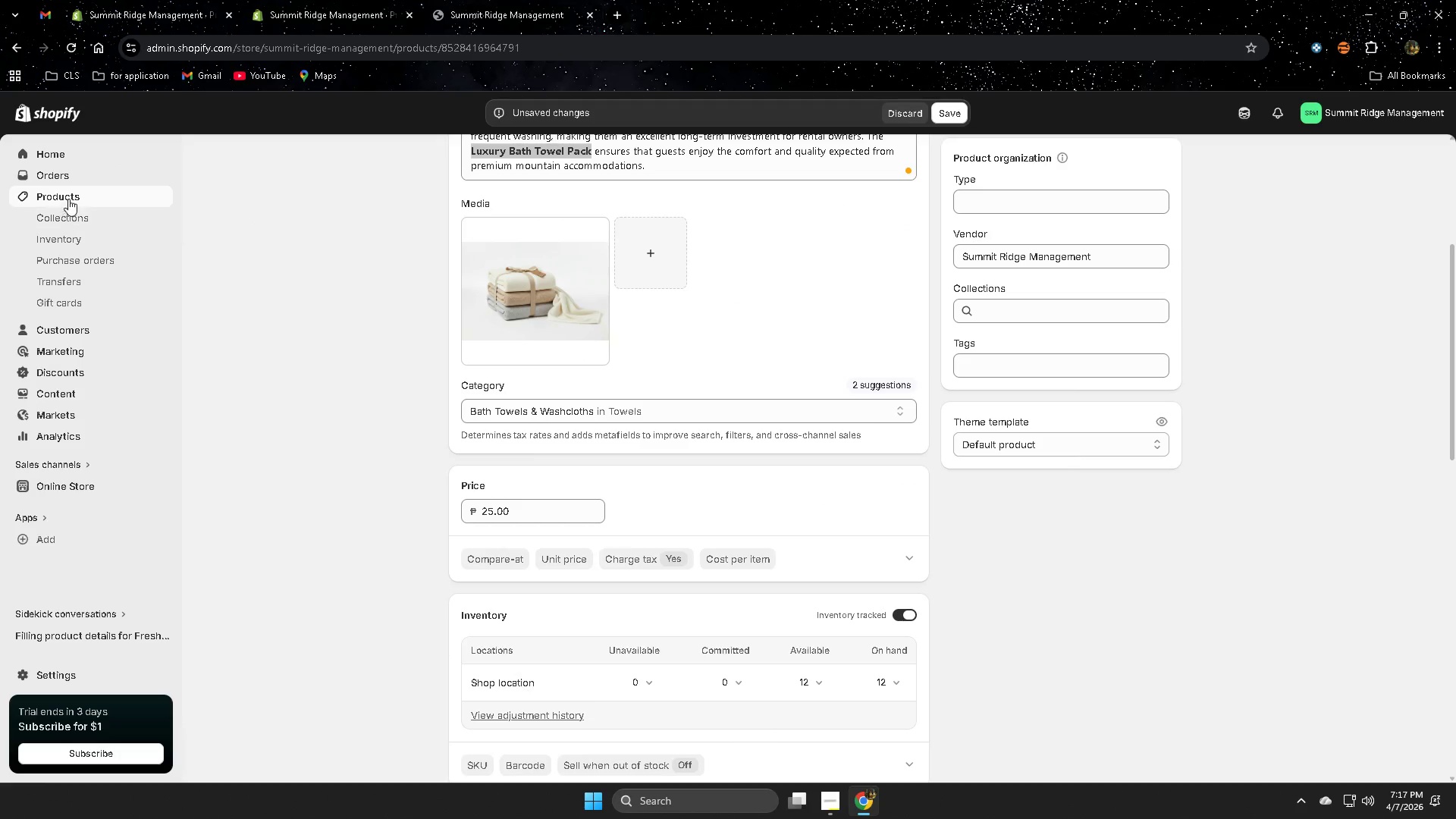 
left_click([68, 198])
 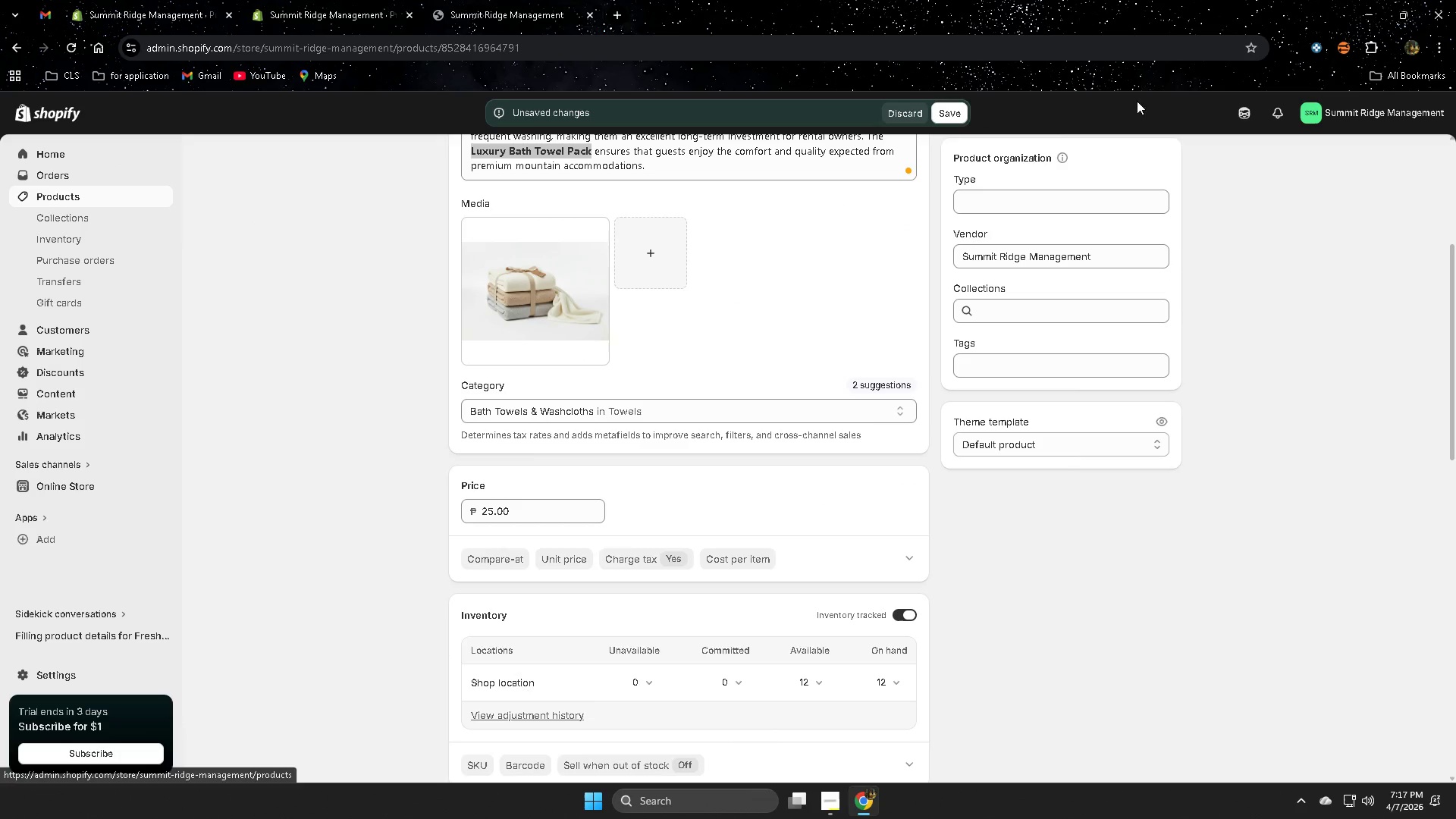 
left_click([961, 112])
 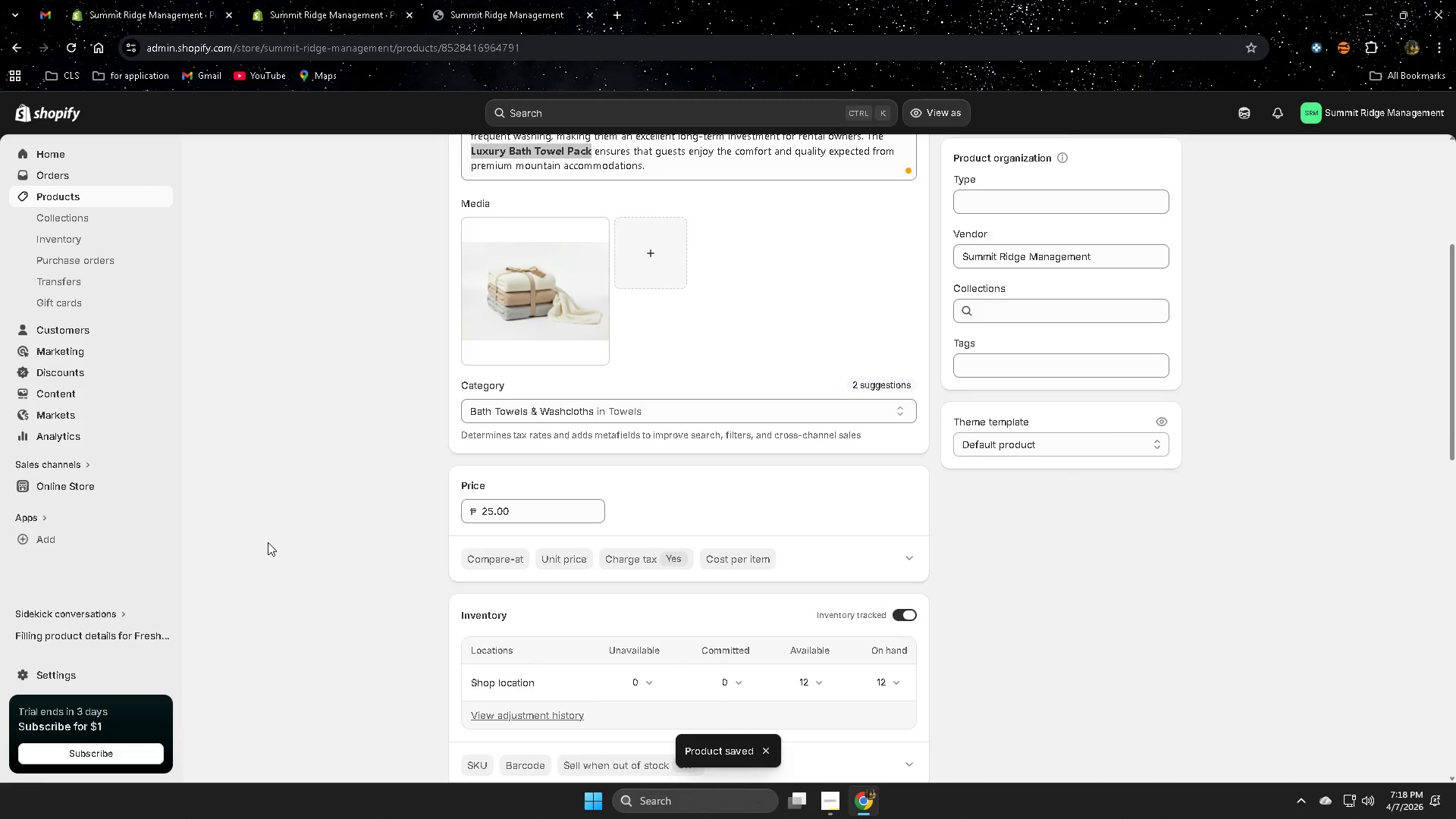 
wait(6.52)
 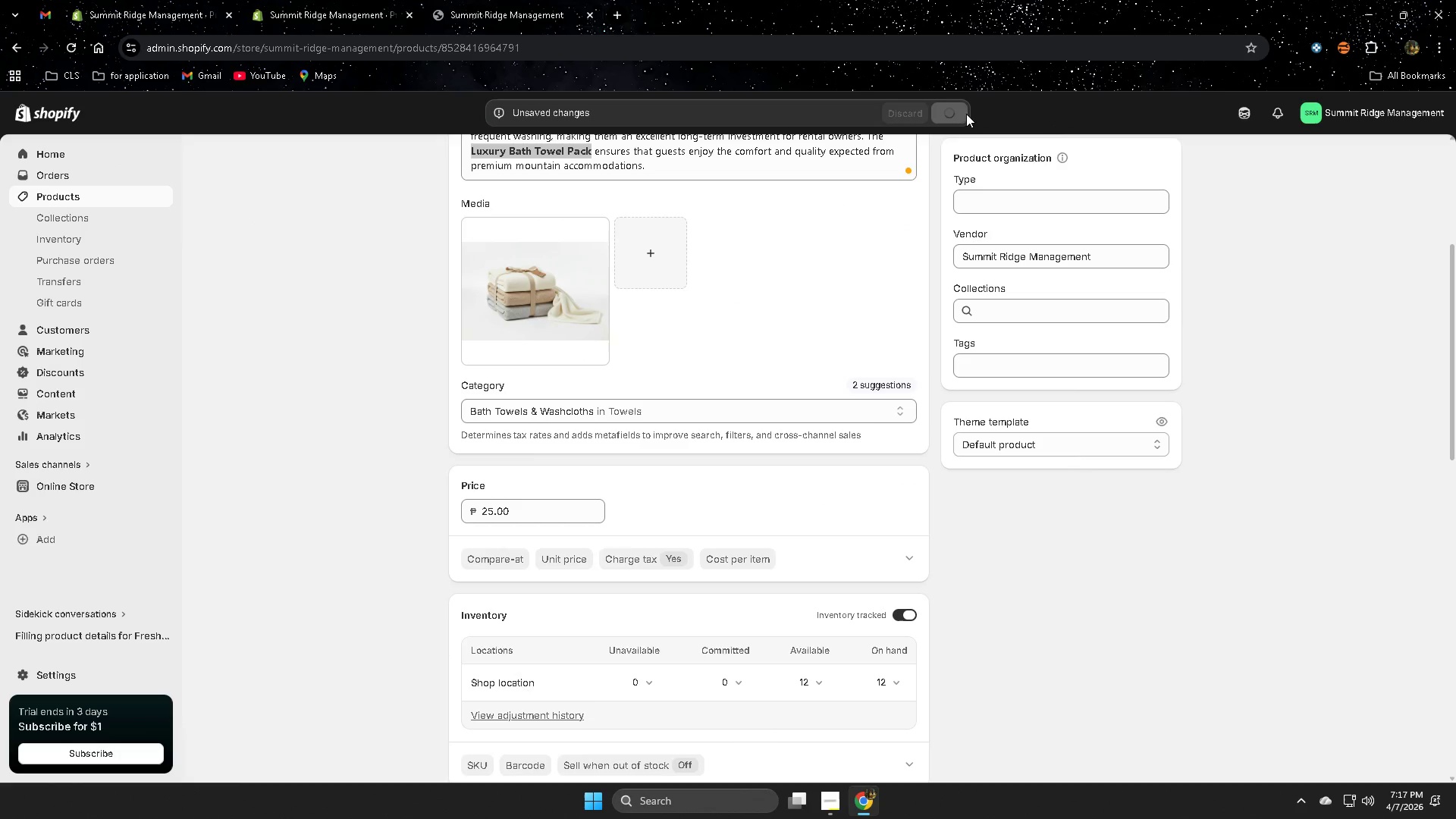 
scroll: coordinate [1015, 686], scroll_direction: up, amount: 11.0
 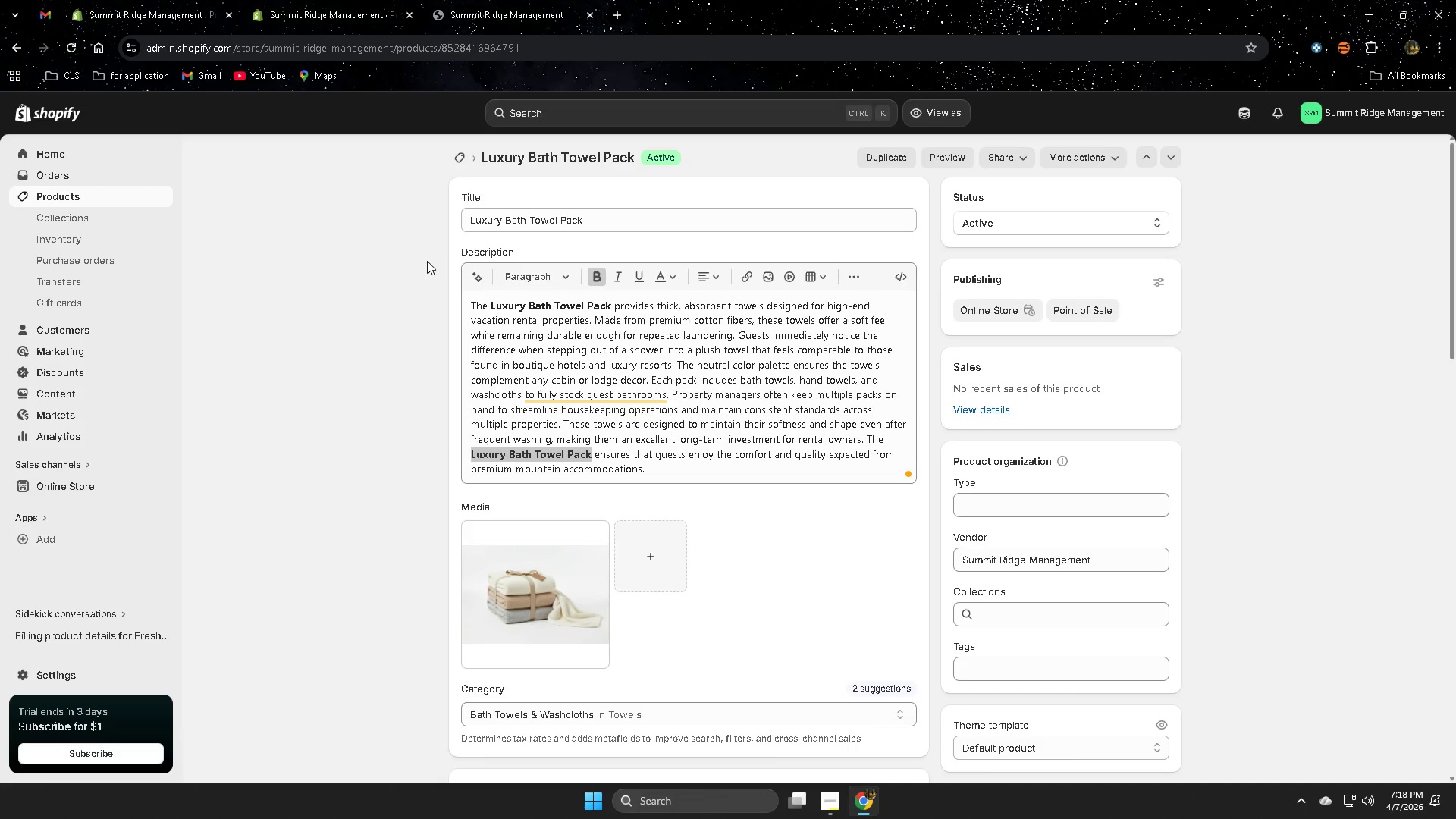 
scroll: coordinate [390, 529], scroll_direction: down, amount: 16.0
 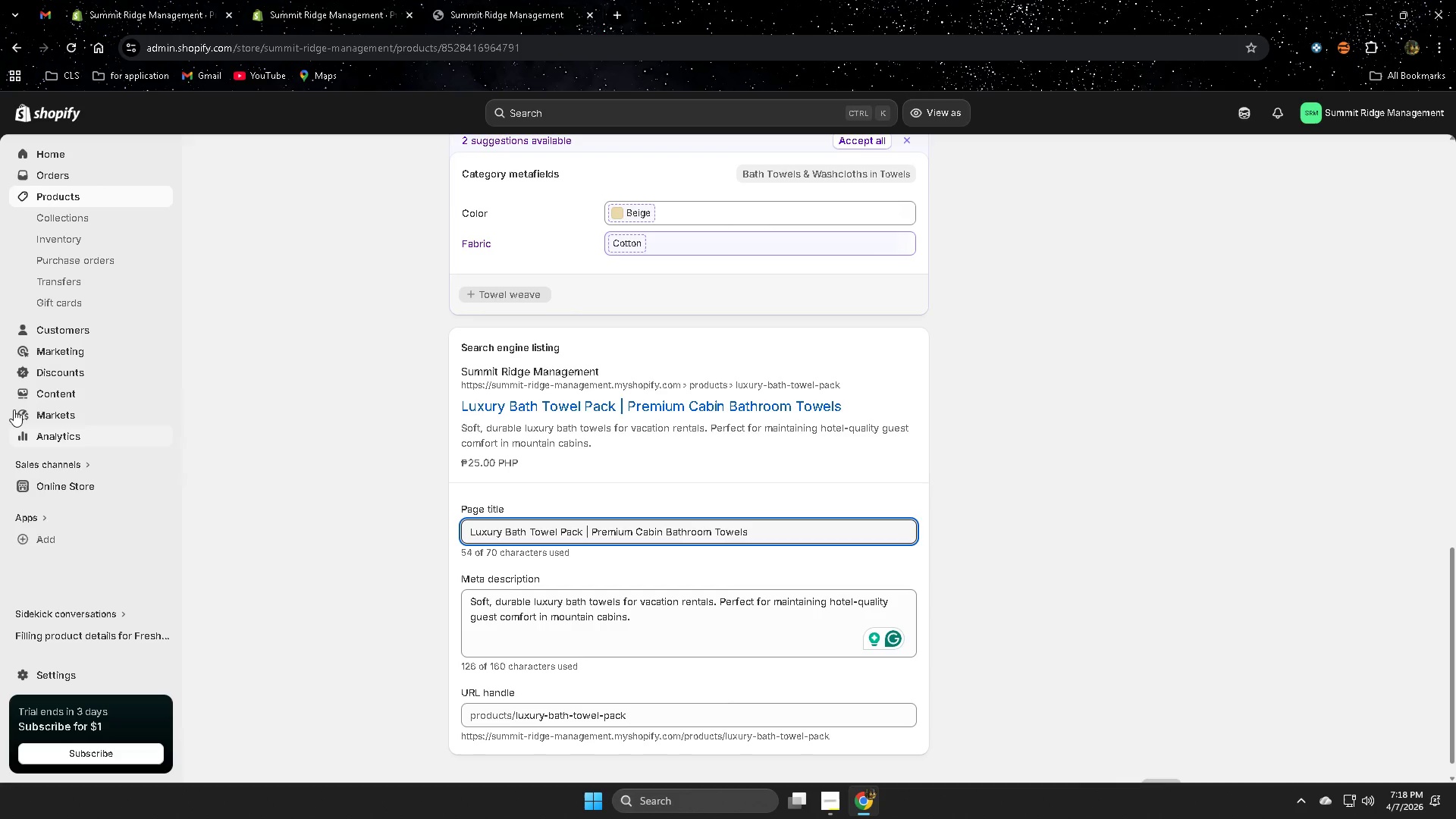 
scroll: coordinate [0, 400], scroll_direction: up, amount: 3.0
 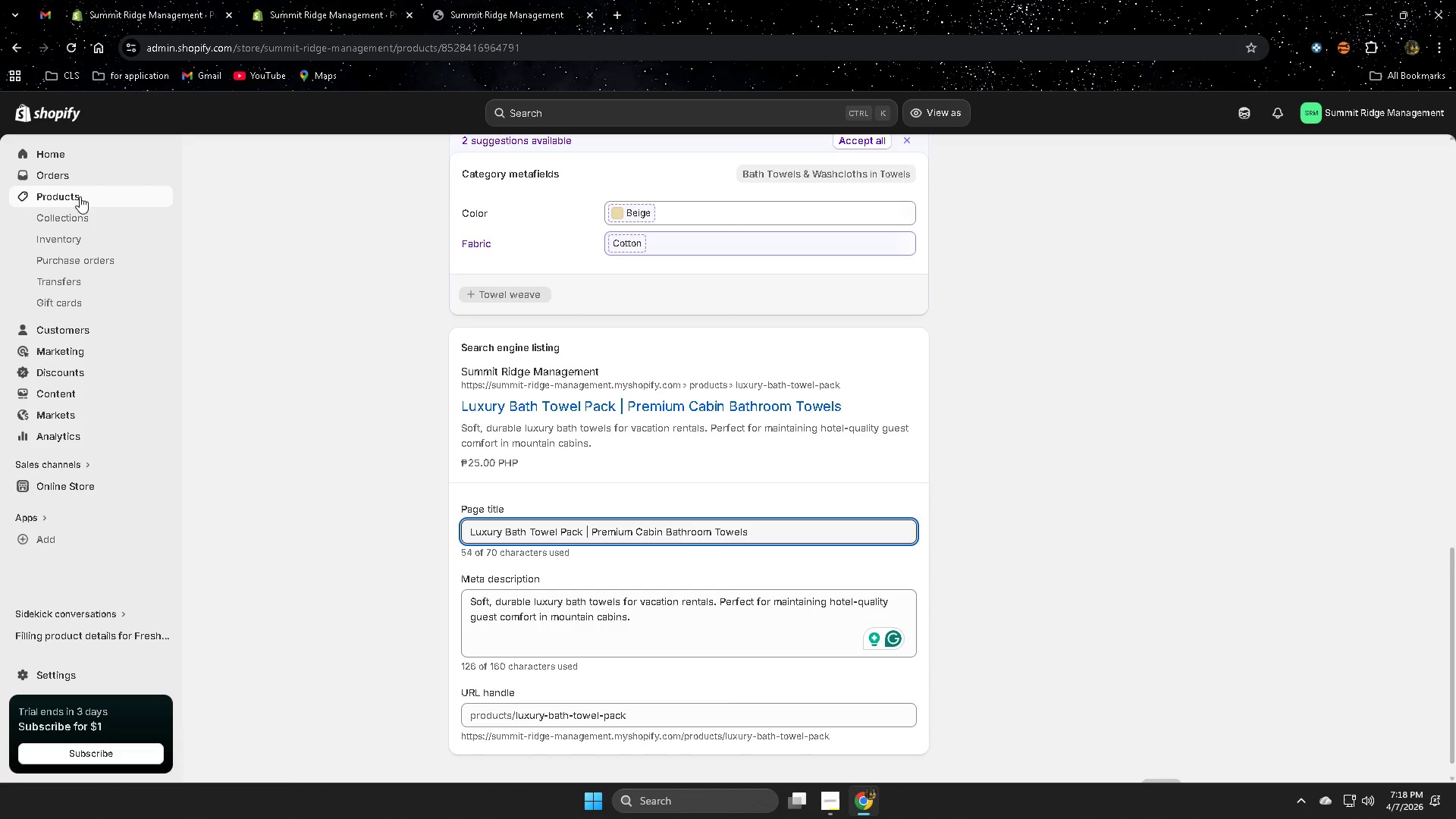 
left_click([80, 196])
 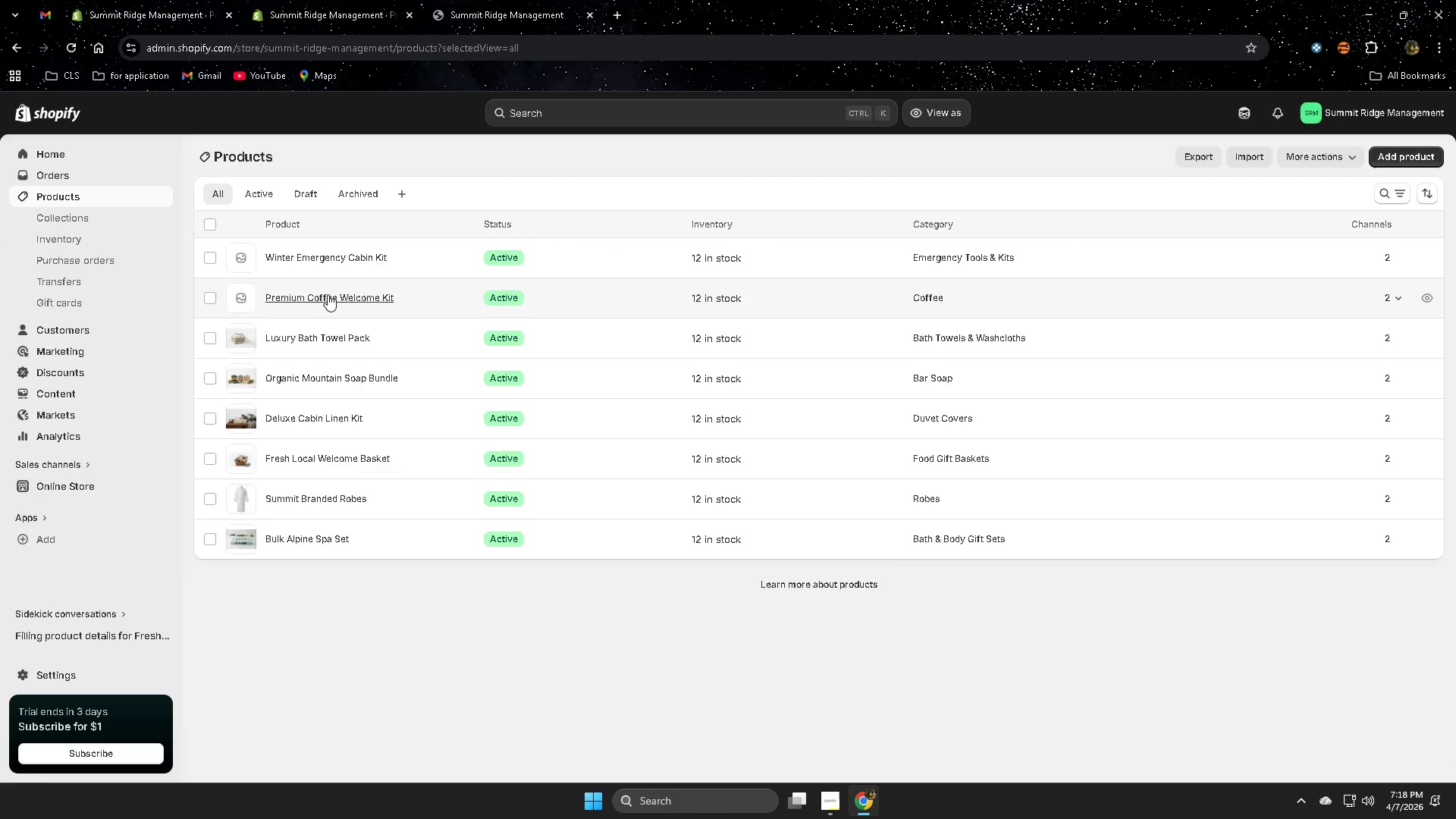 
left_click([328, 298])
 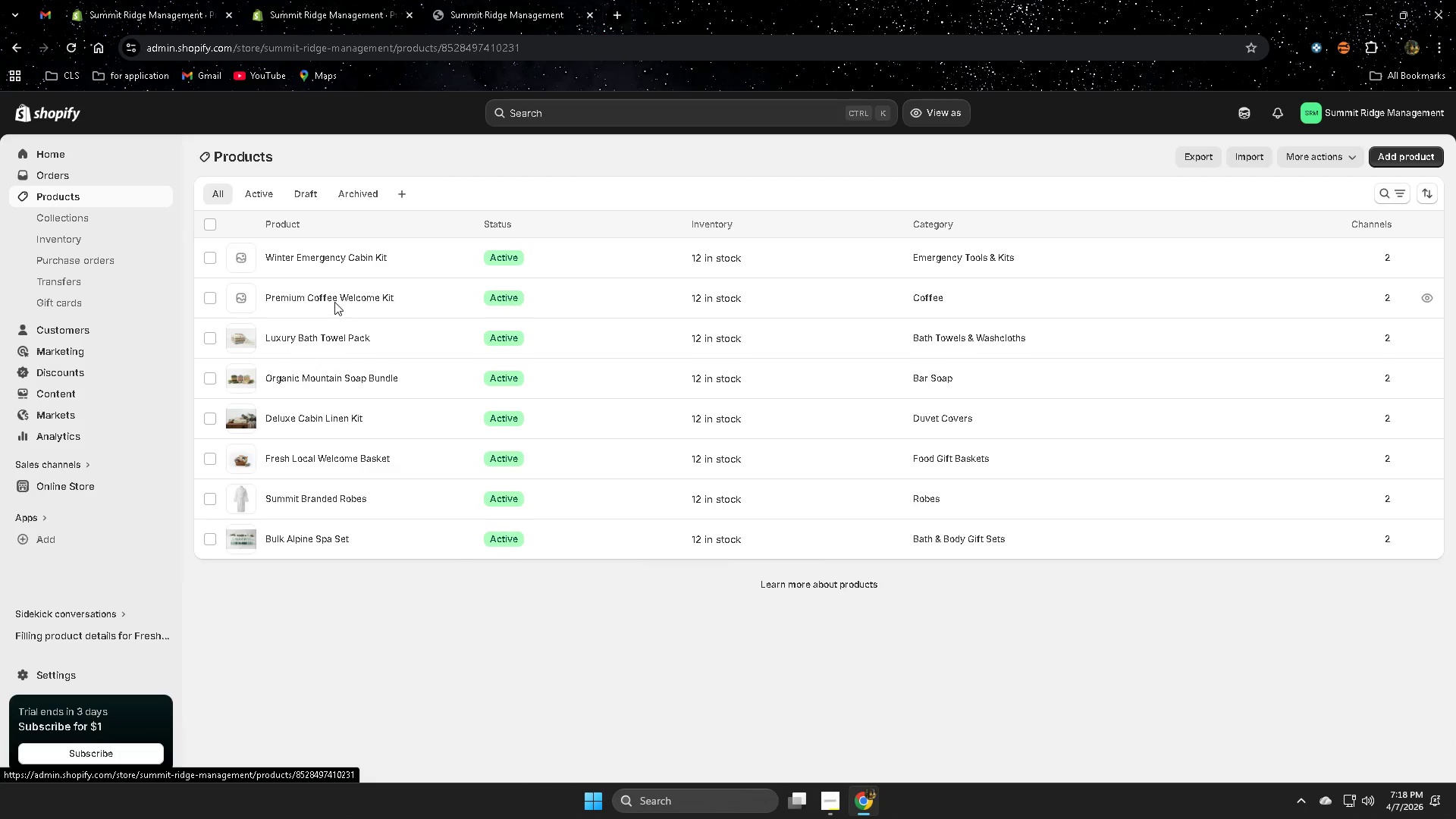 
mouse_move([635, 348])
 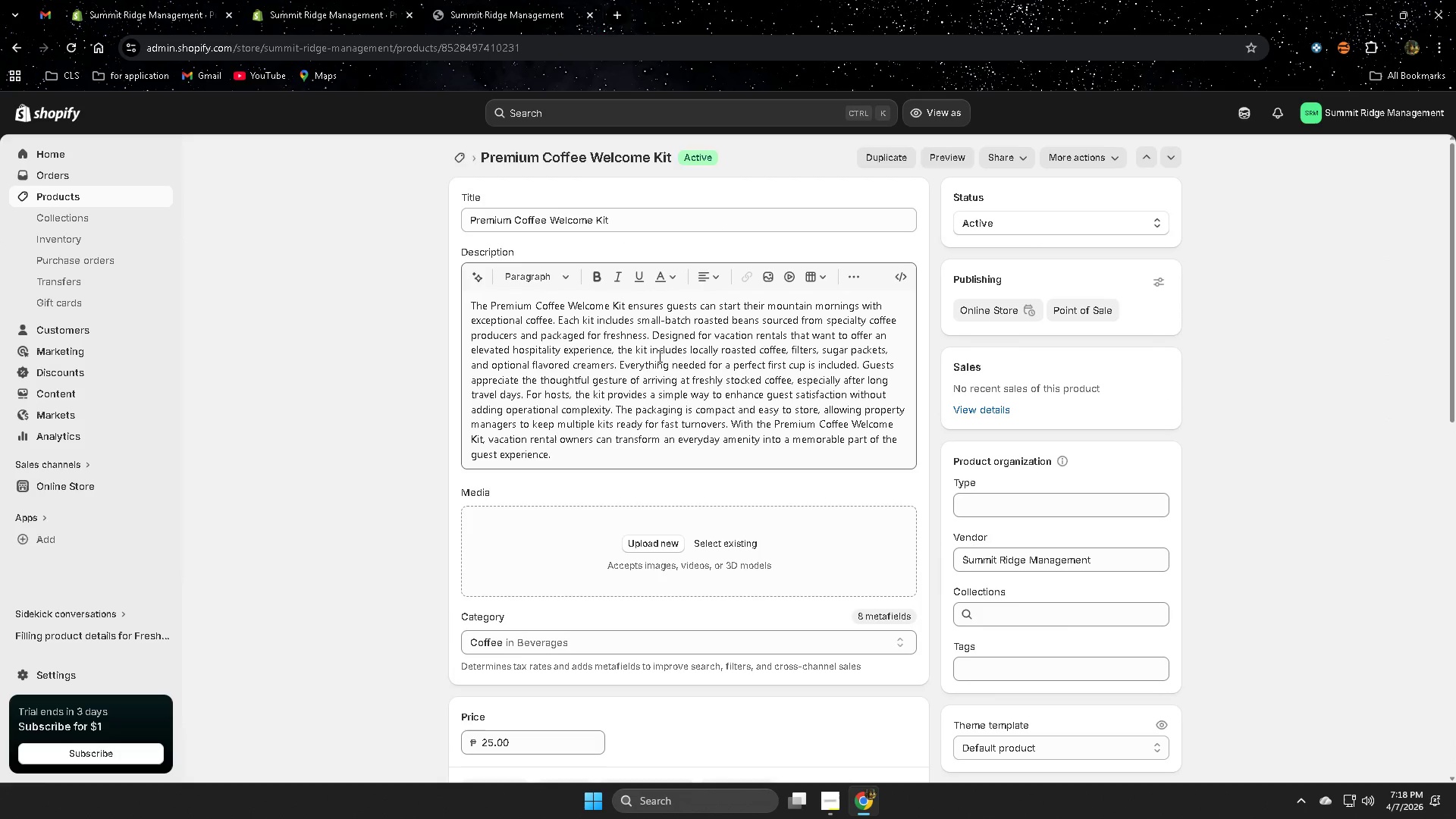 
wait(11.87)
 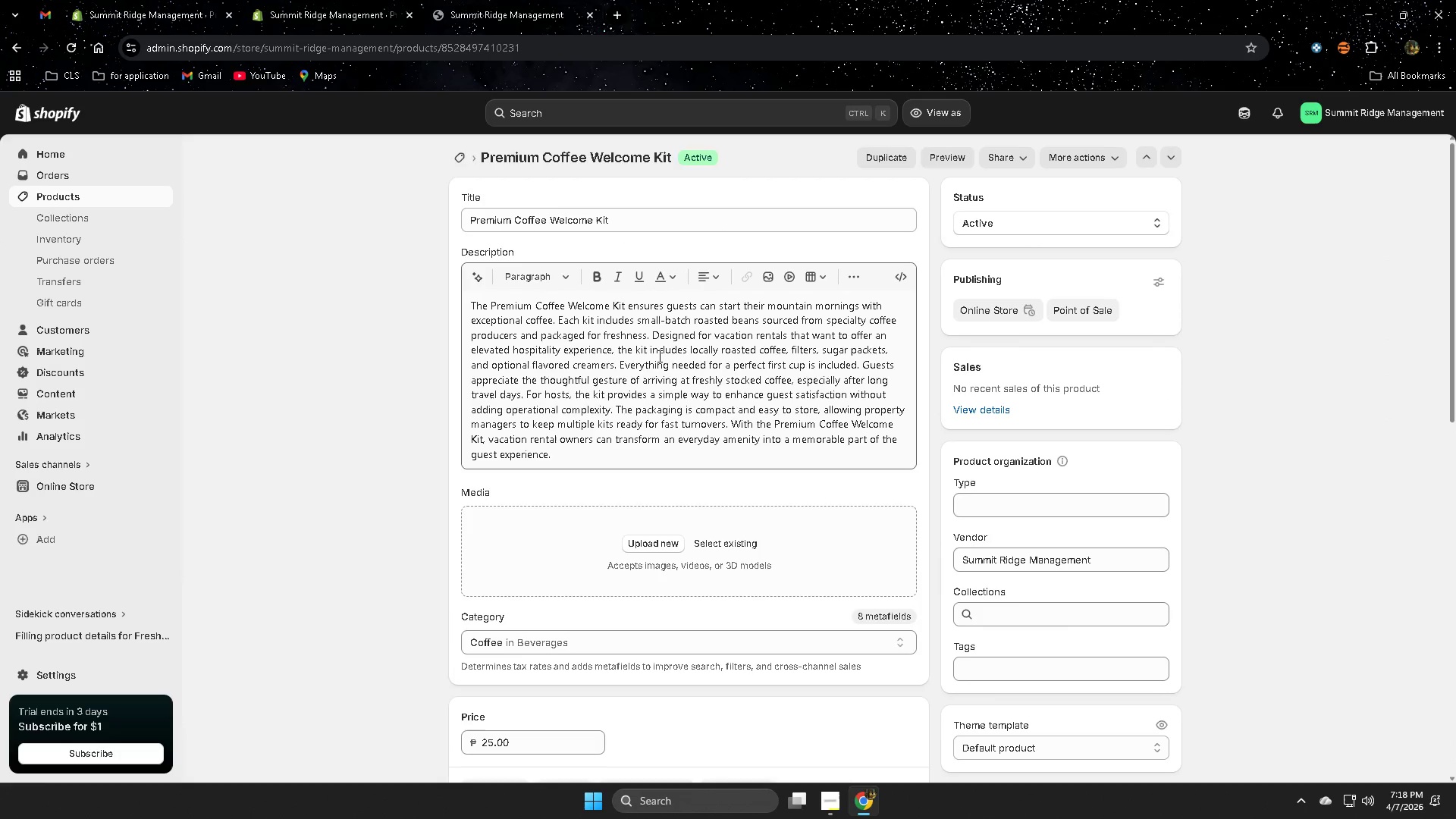 
left_click([505, 303])
 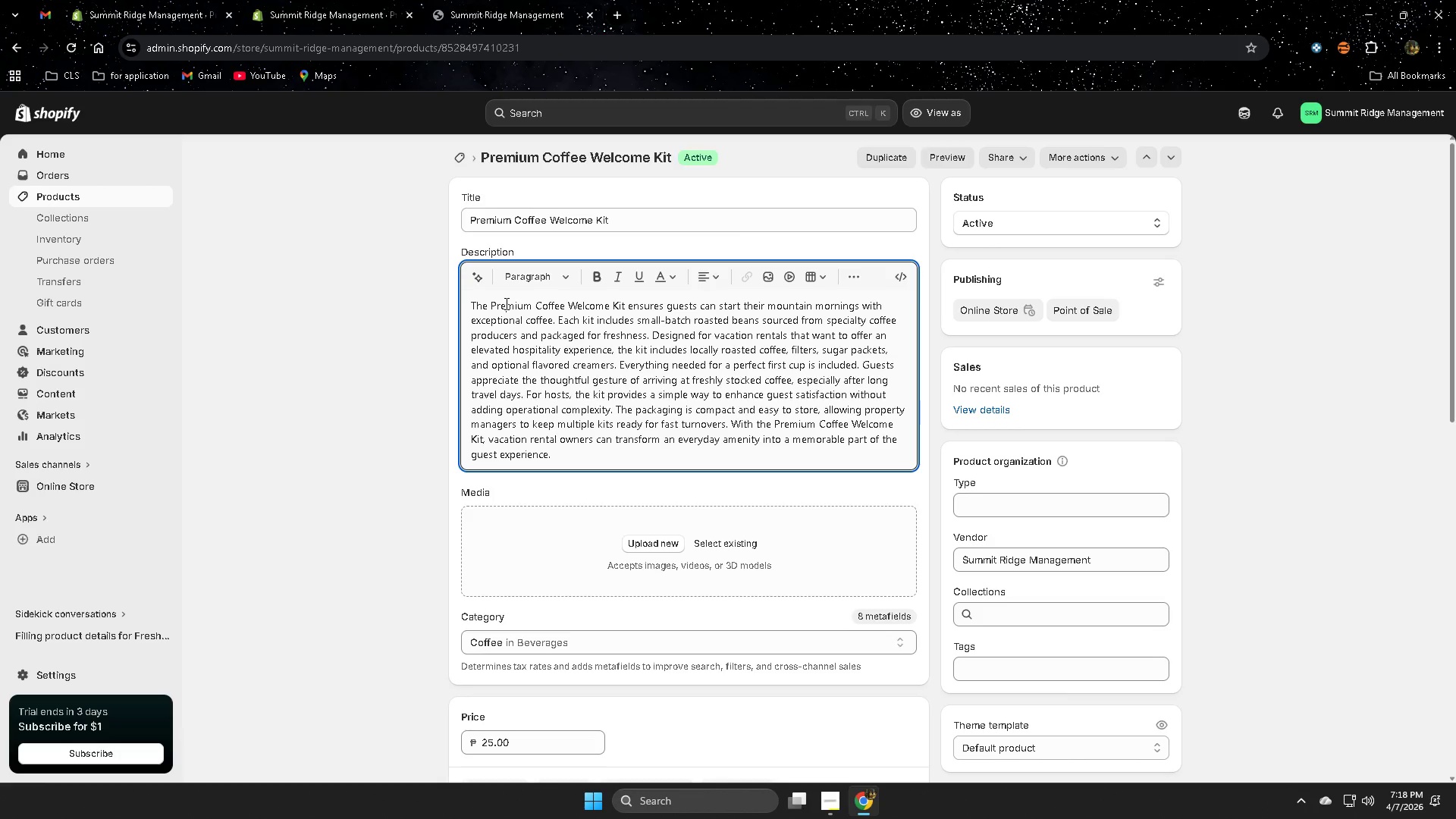 
left_click_drag(start_coordinate=[505, 303], to_coordinate=[618, 293])
 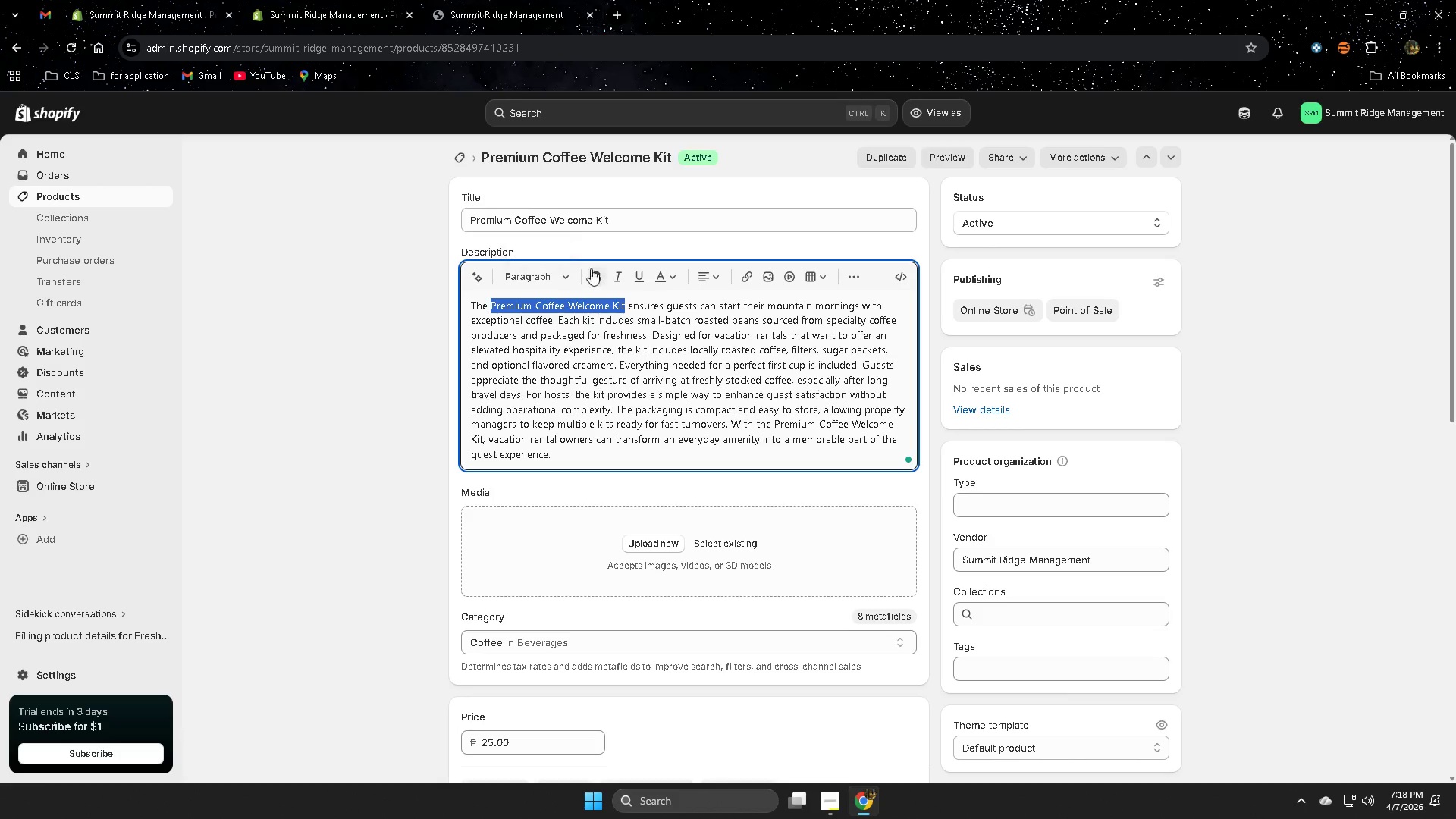 
left_click([600, 272])
 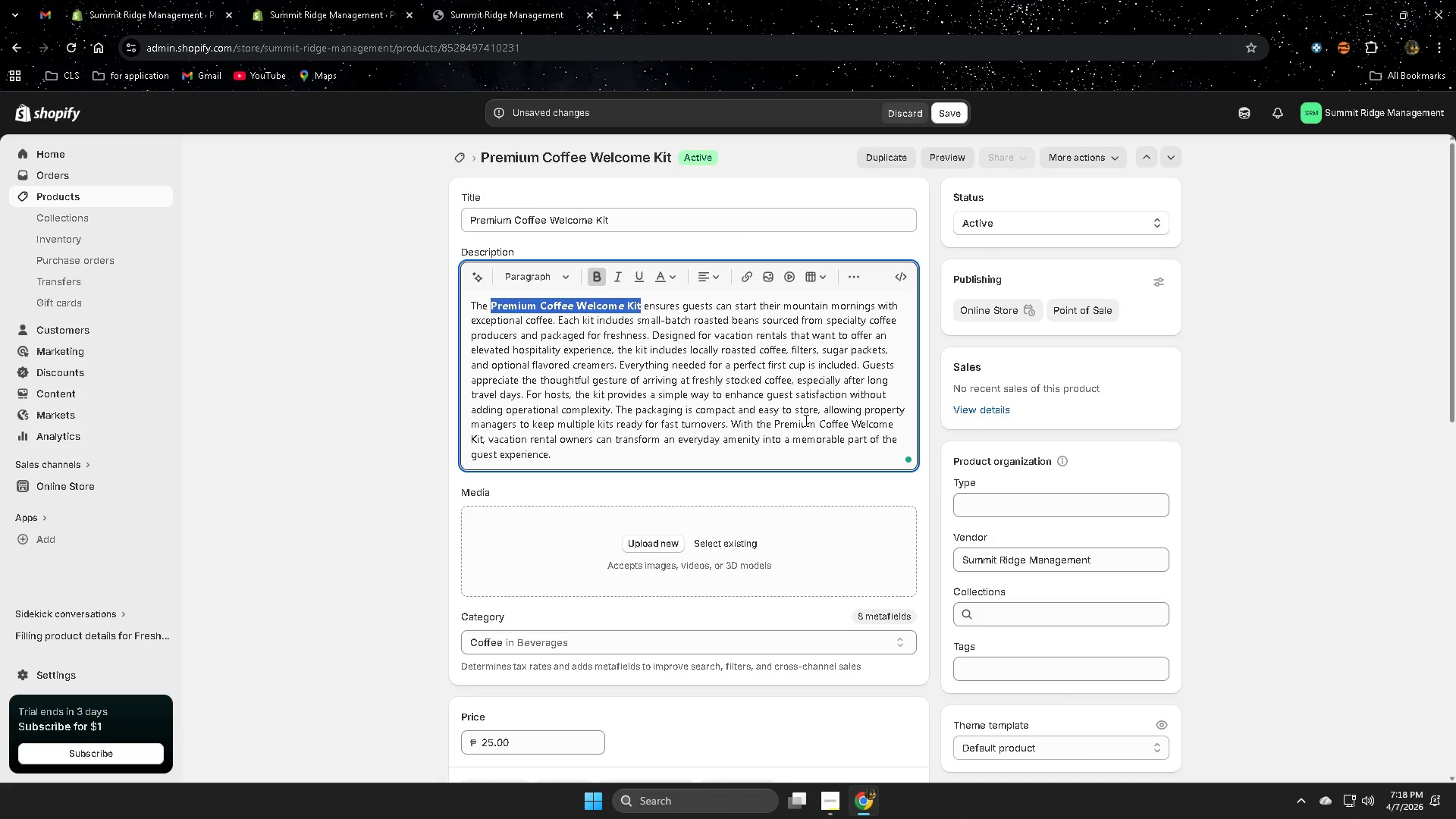 
left_click([781, 420])
 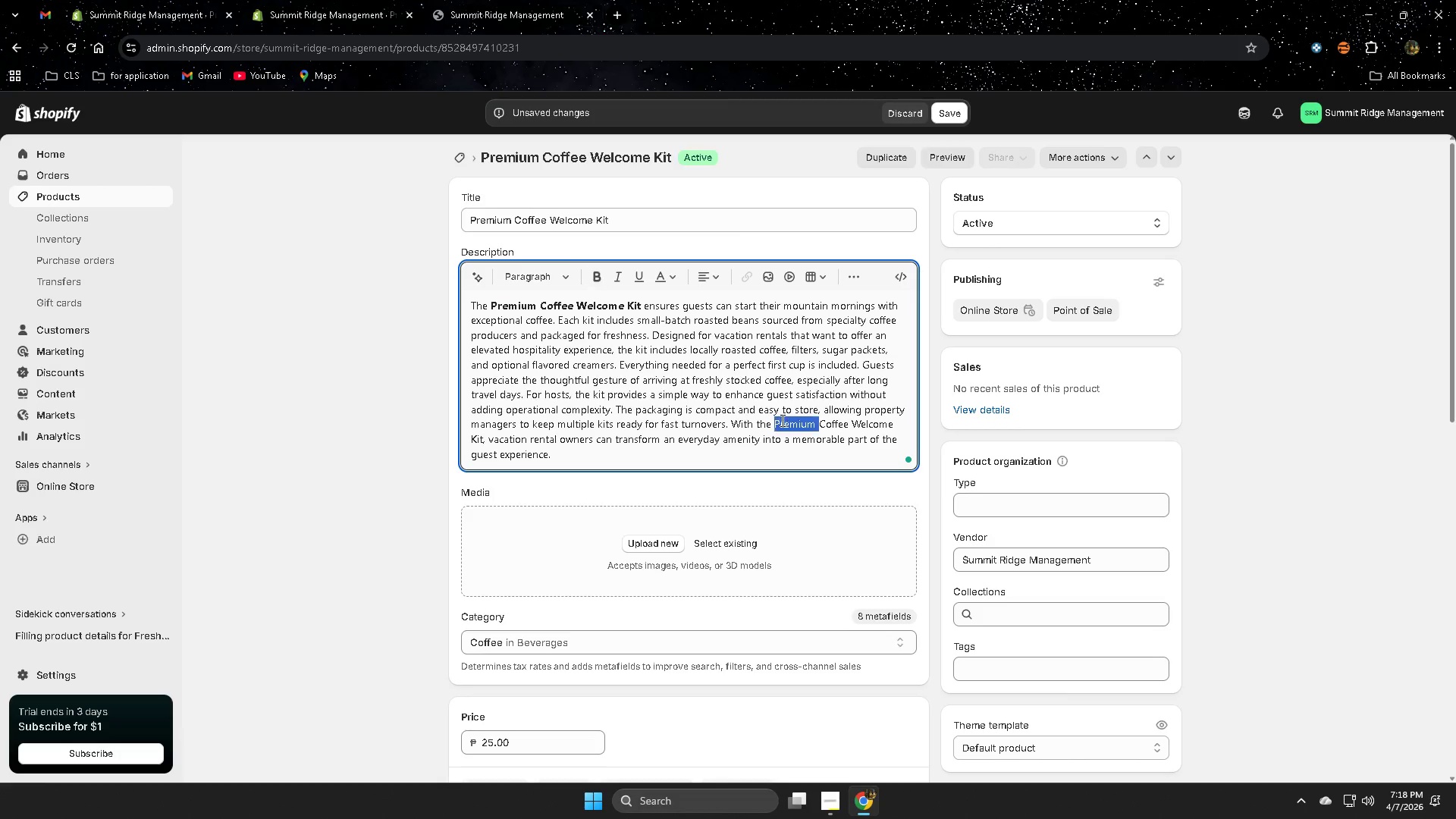 
left_click_drag(start_coordinate=[781, 420], to_coordinate=[448, 441])
 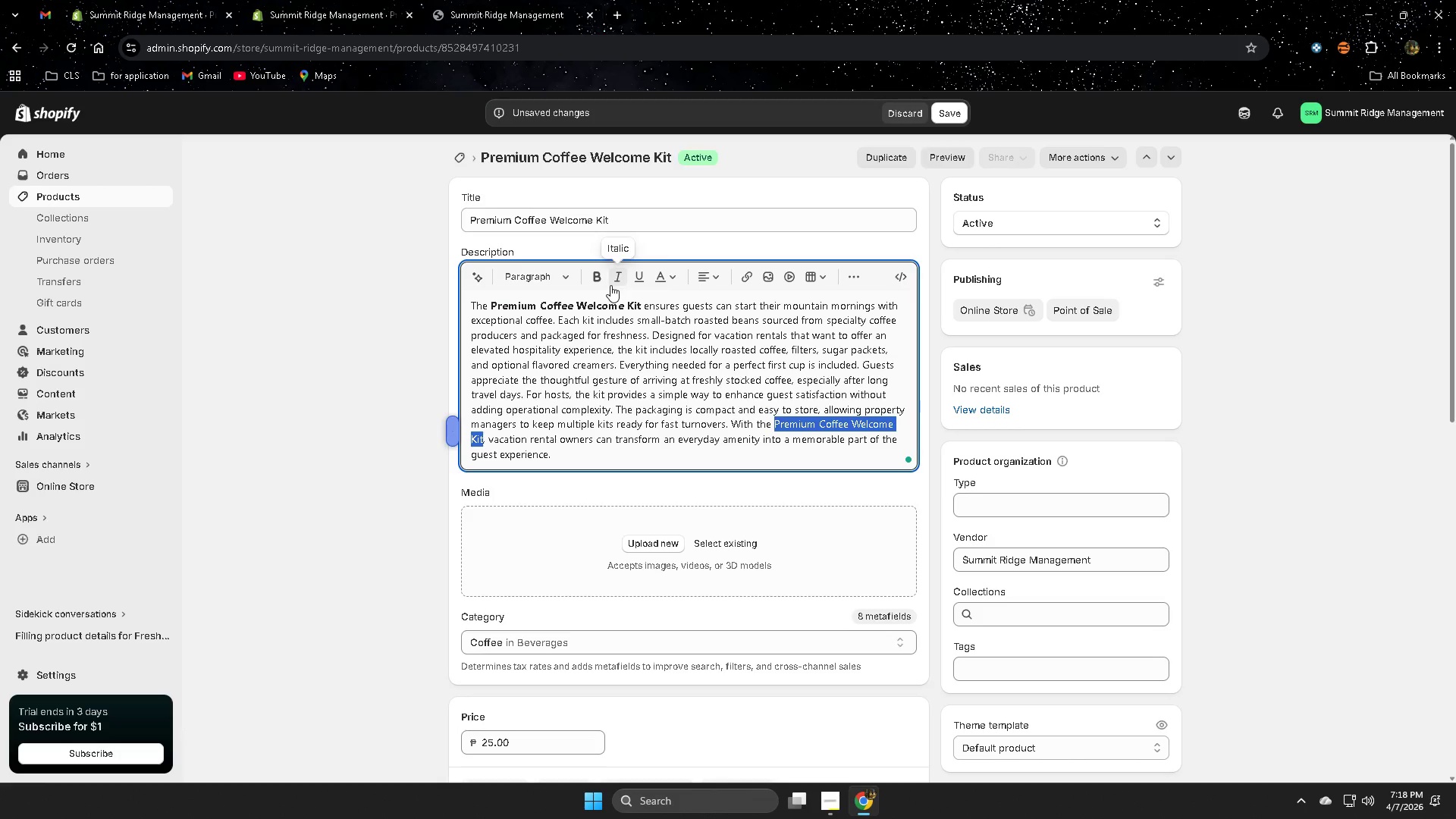 
left_click([600, 281])
 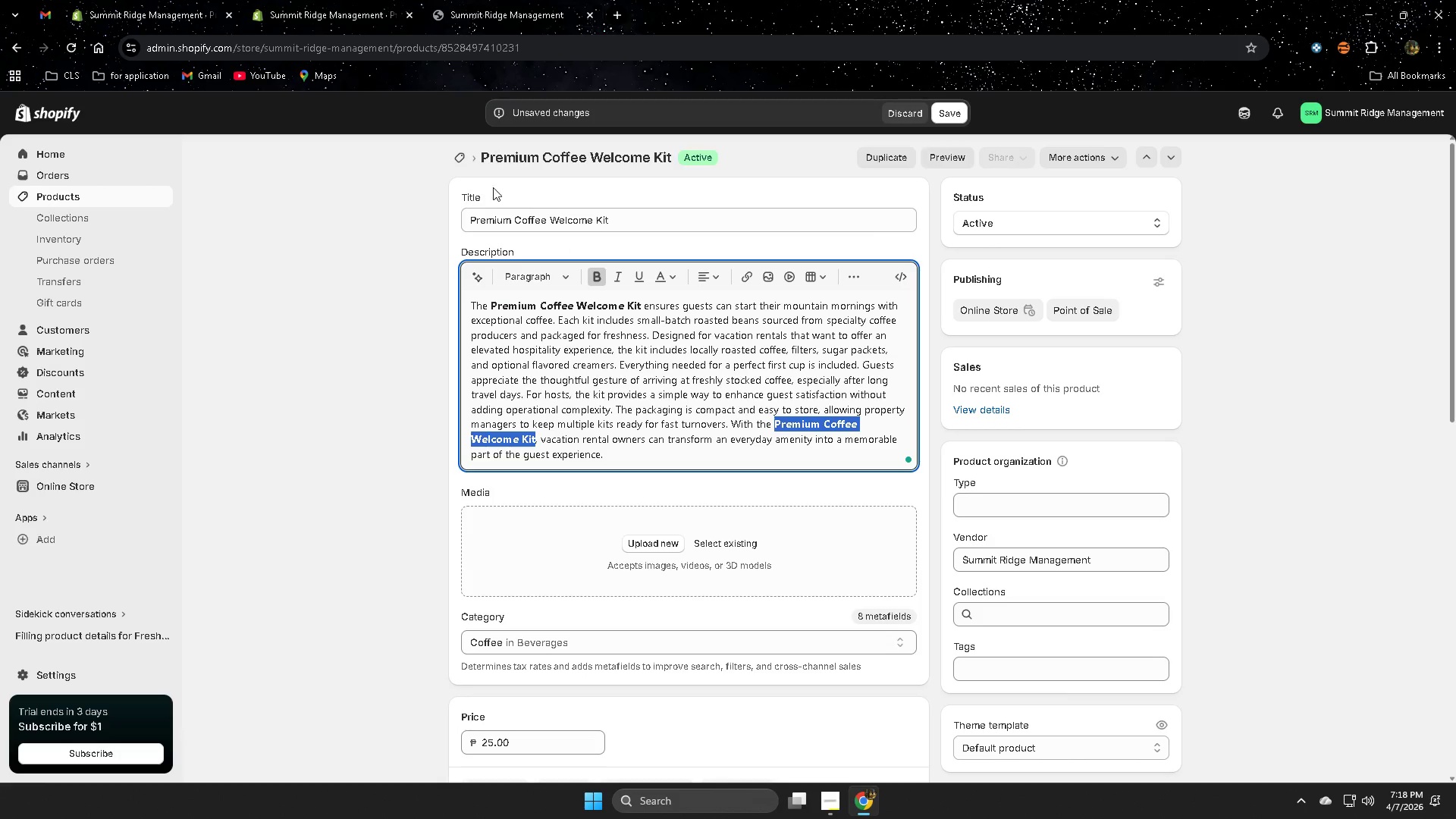 
left_click([479, 223])
 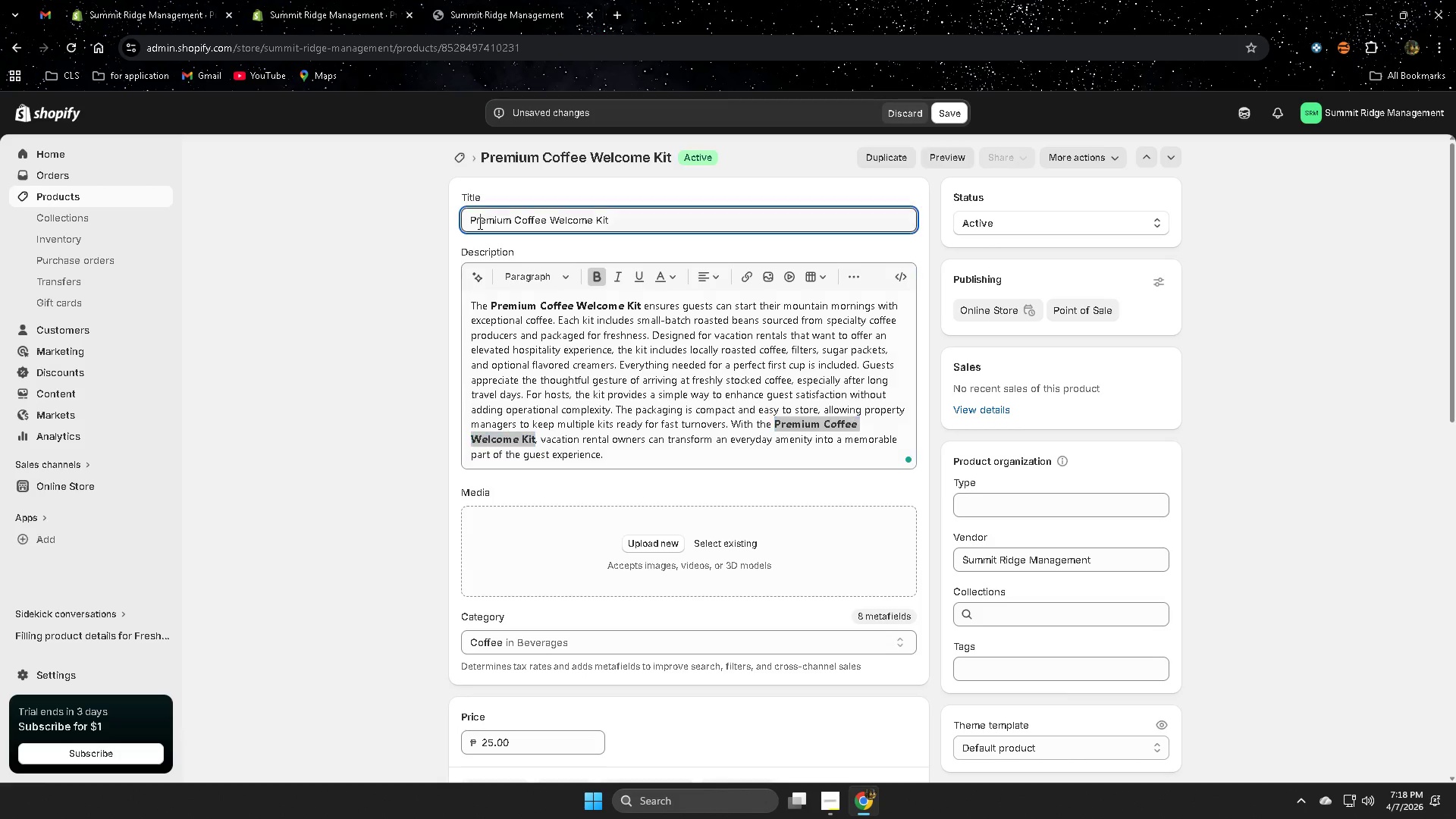 
left_click_drag(start_coordinate=[479, 223], to_coordinate=[621, 215])
 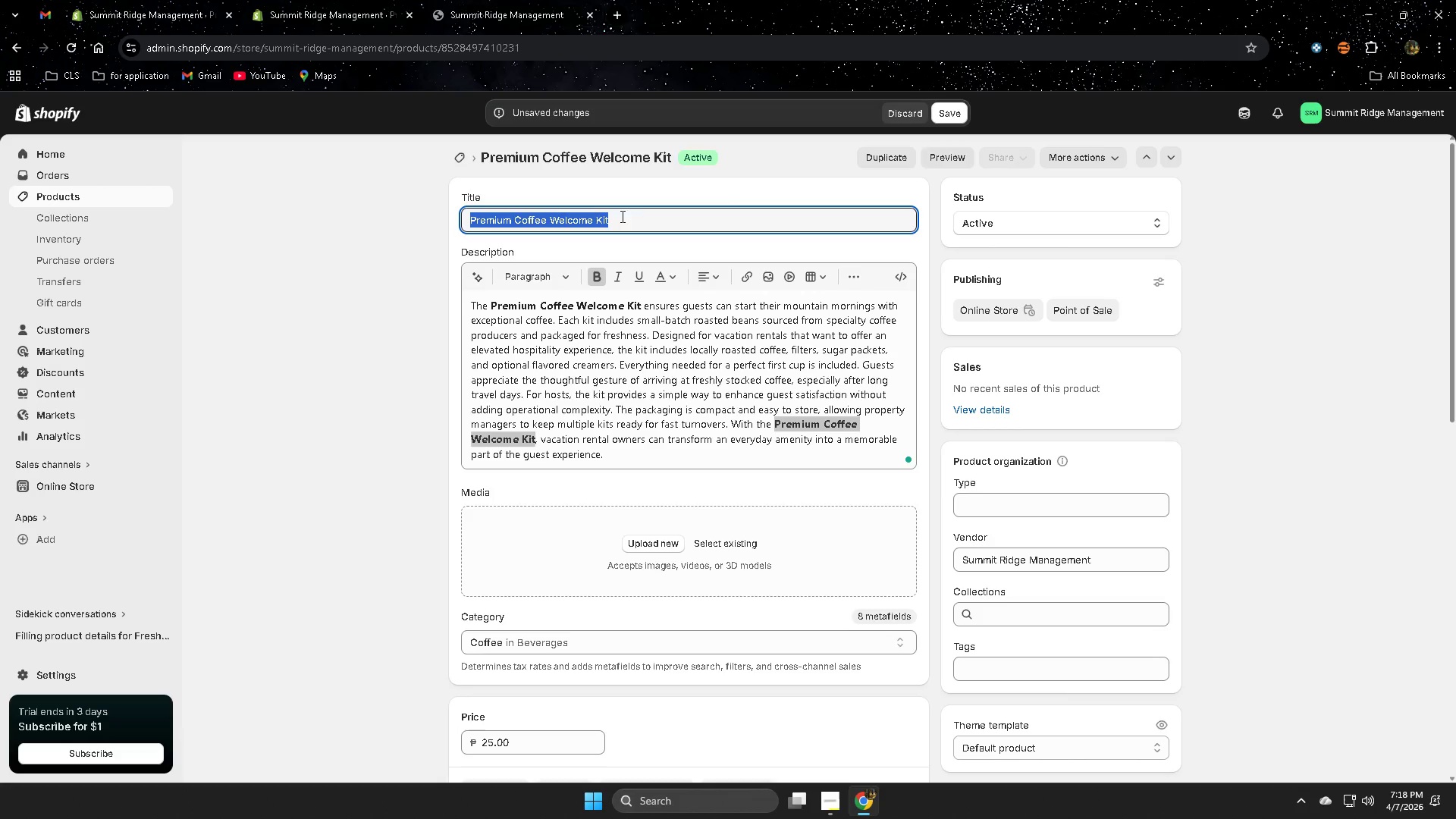 
key(Control+ControlLeft)
 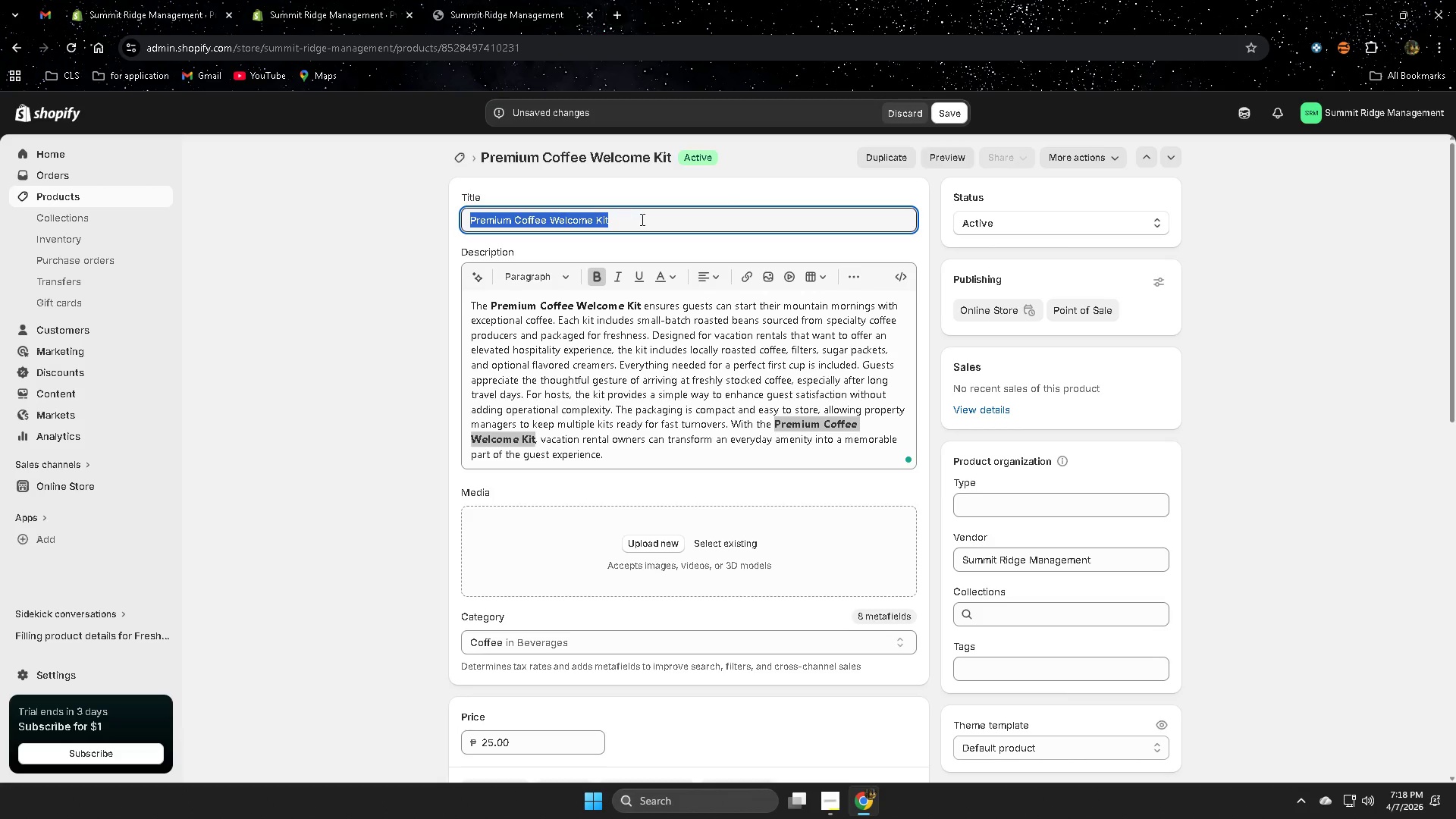 
key(Control+C)
 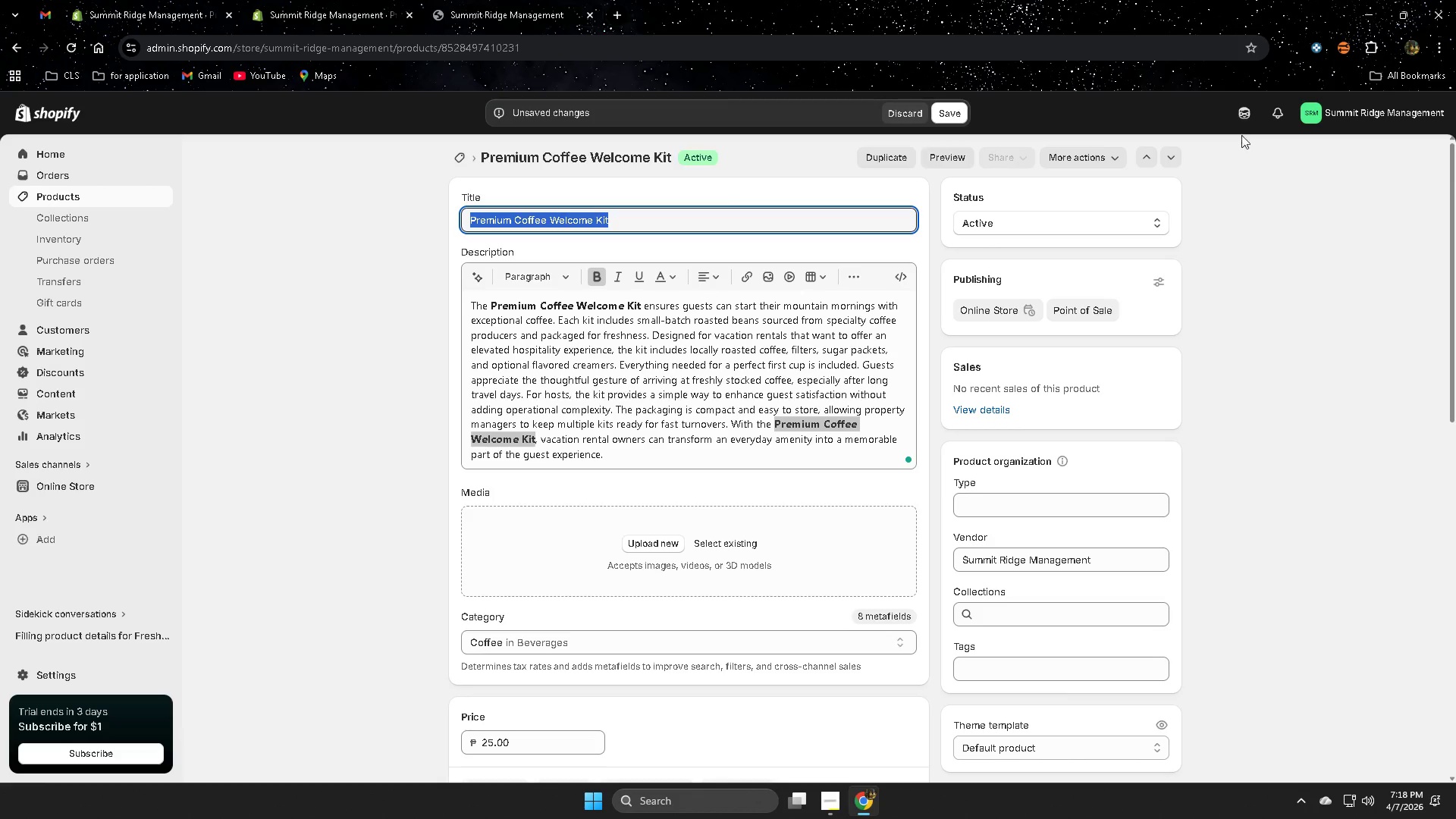 
left_click([1241, 114])
 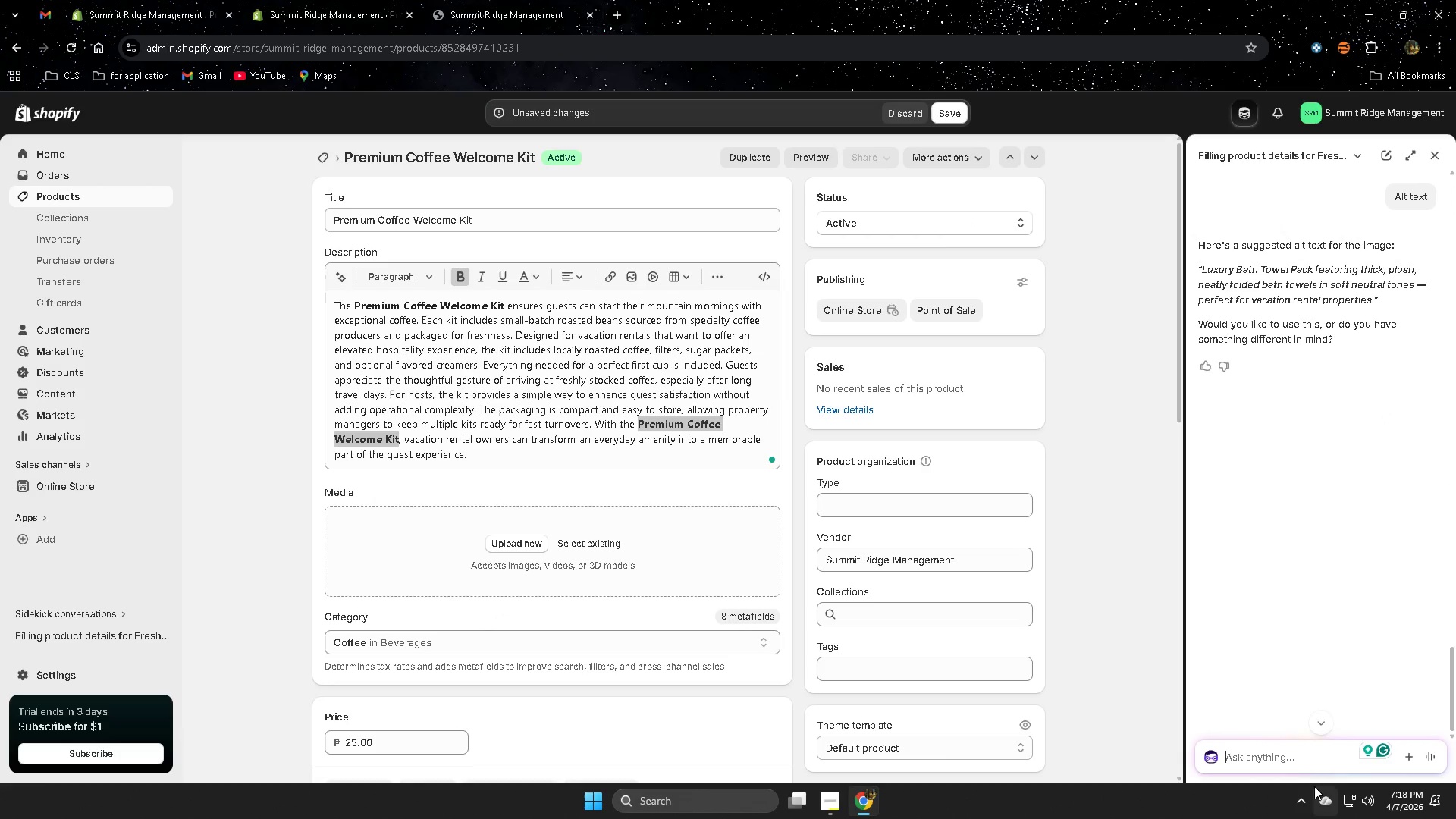 
key(Control+ControlLeft)
 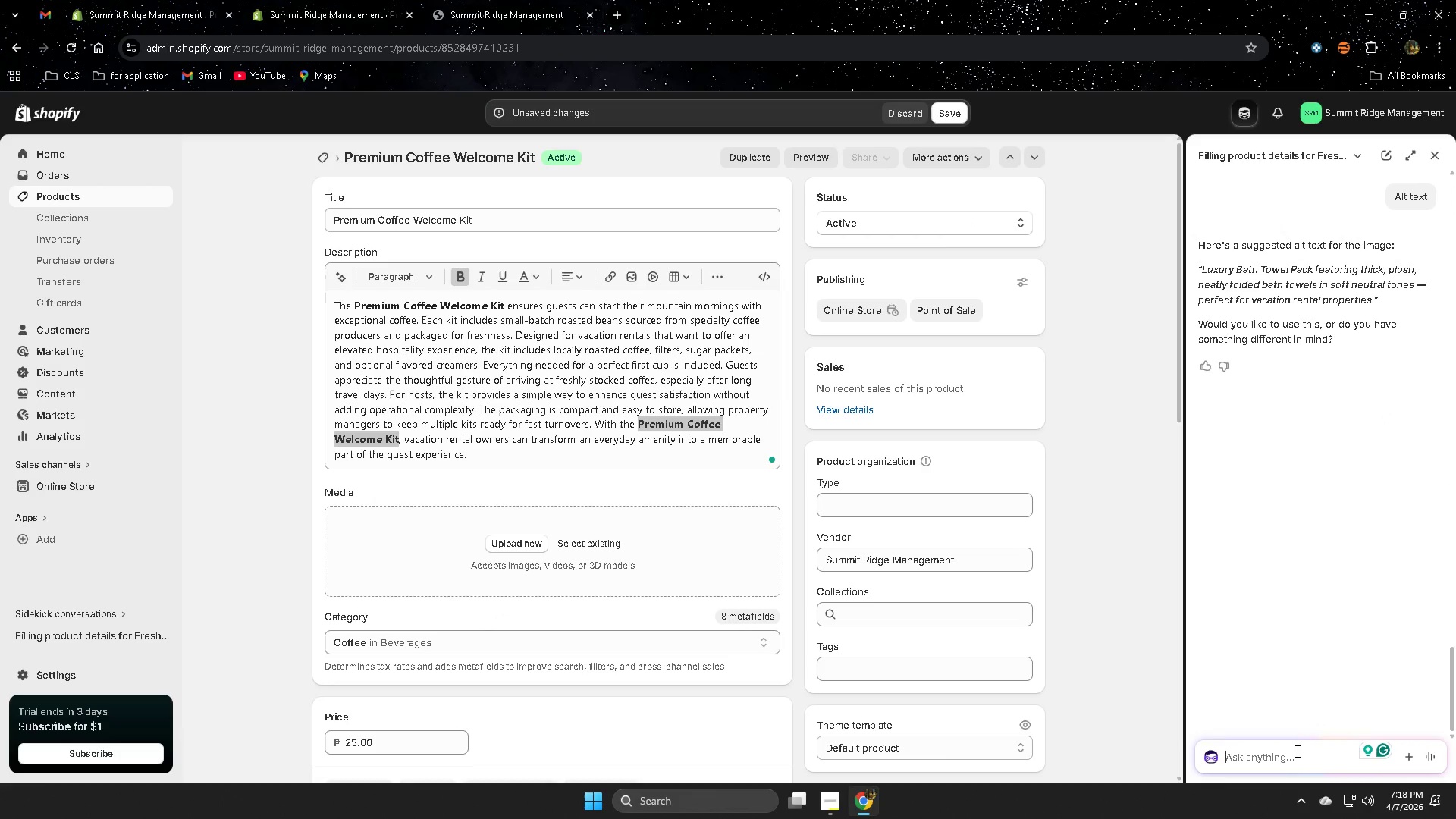 
type(next )
 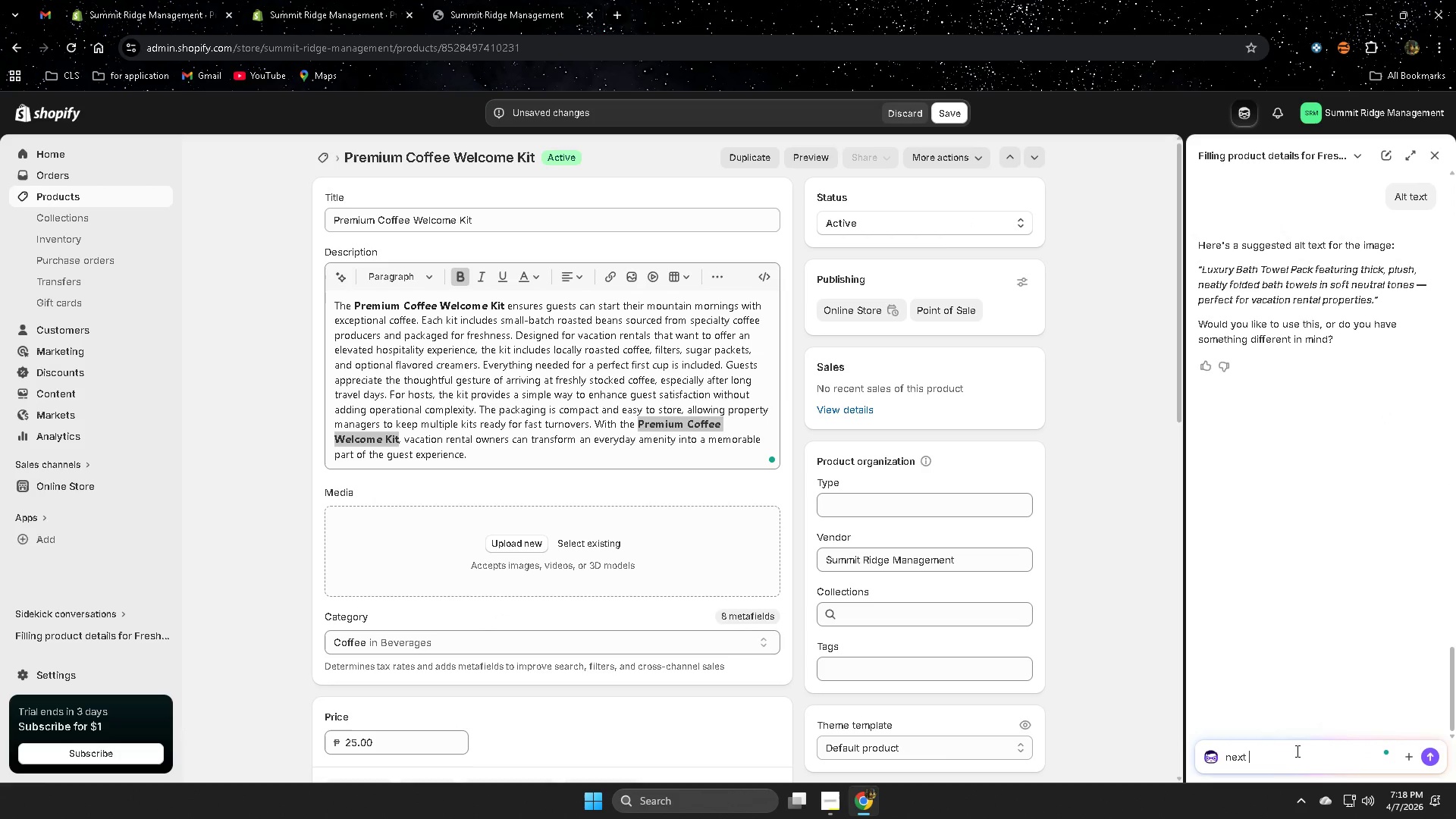 
hold_key(key=ControlLeft, duration=0.42)
 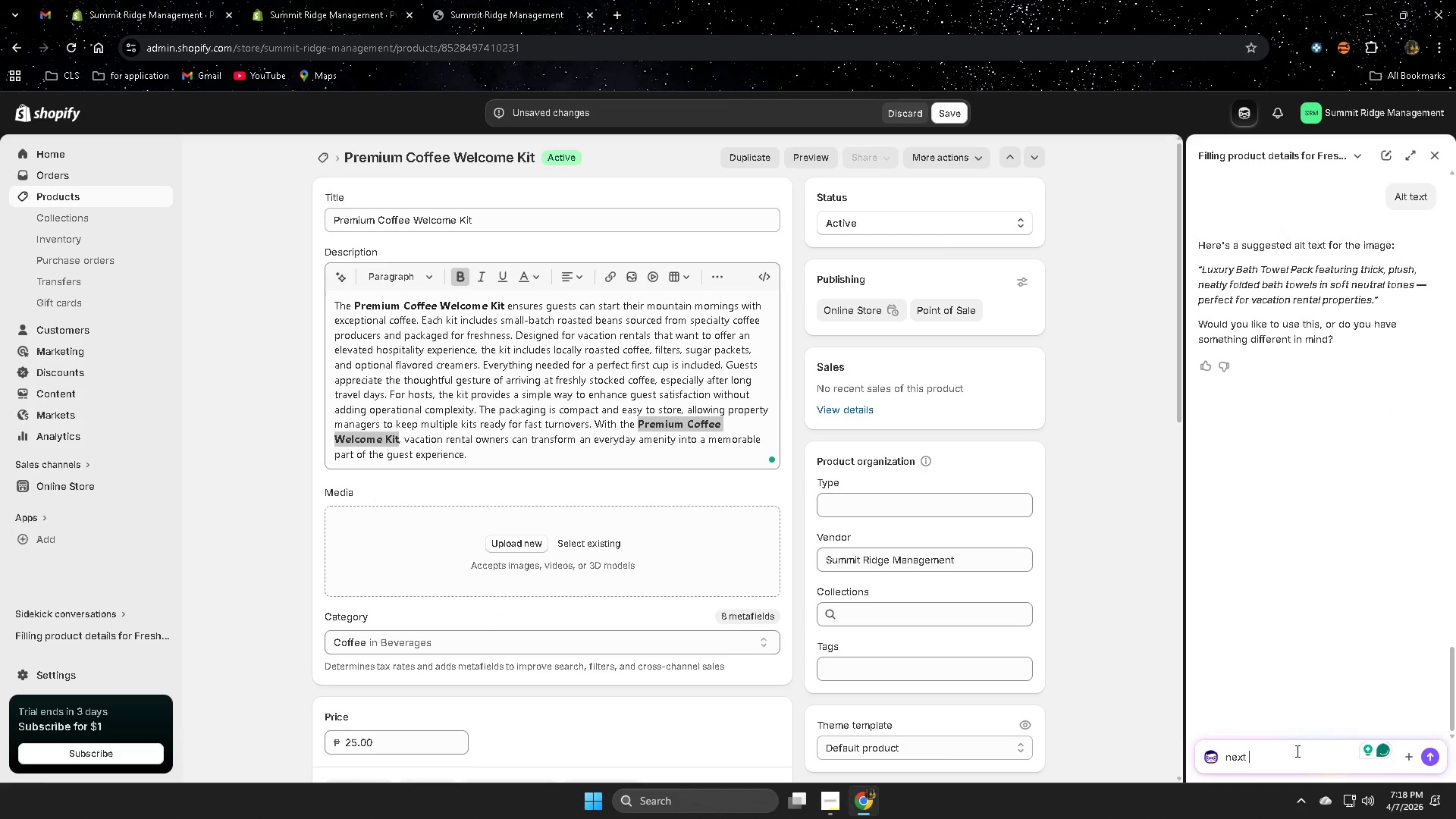 
hold_key(key=MetaLeft, duration=0.36)
 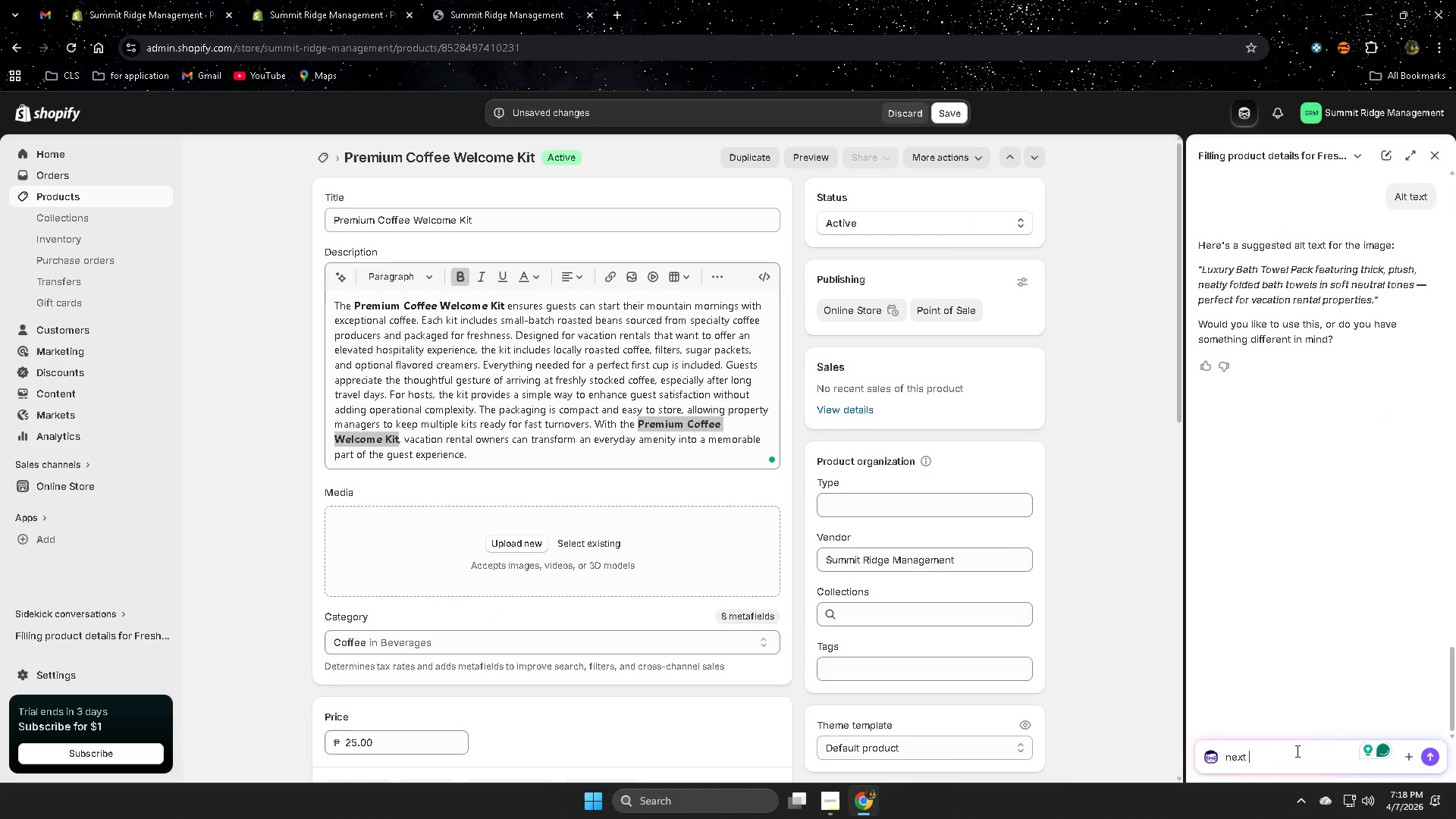 
key(Control+V)
 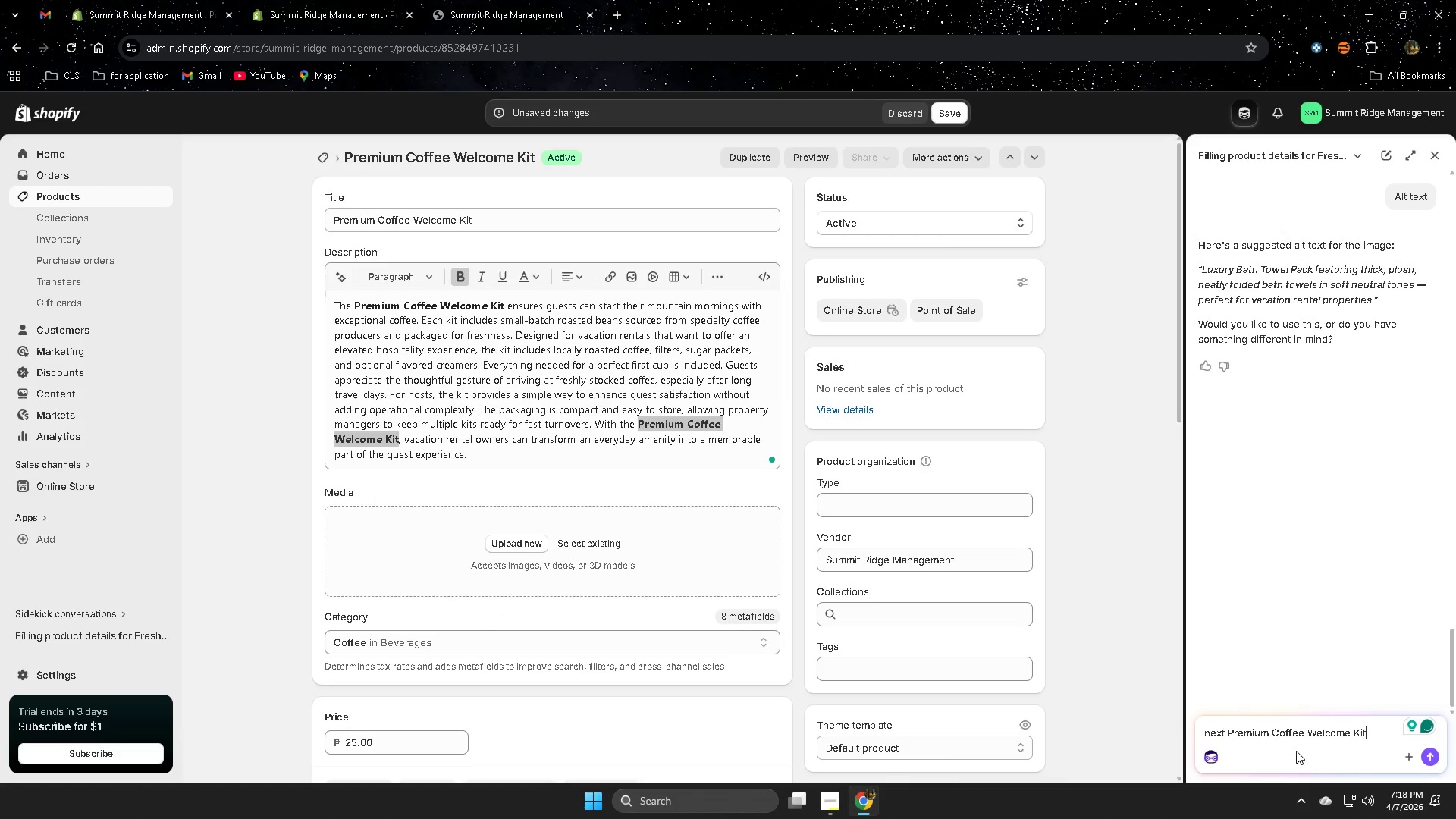 
key(Enter)
 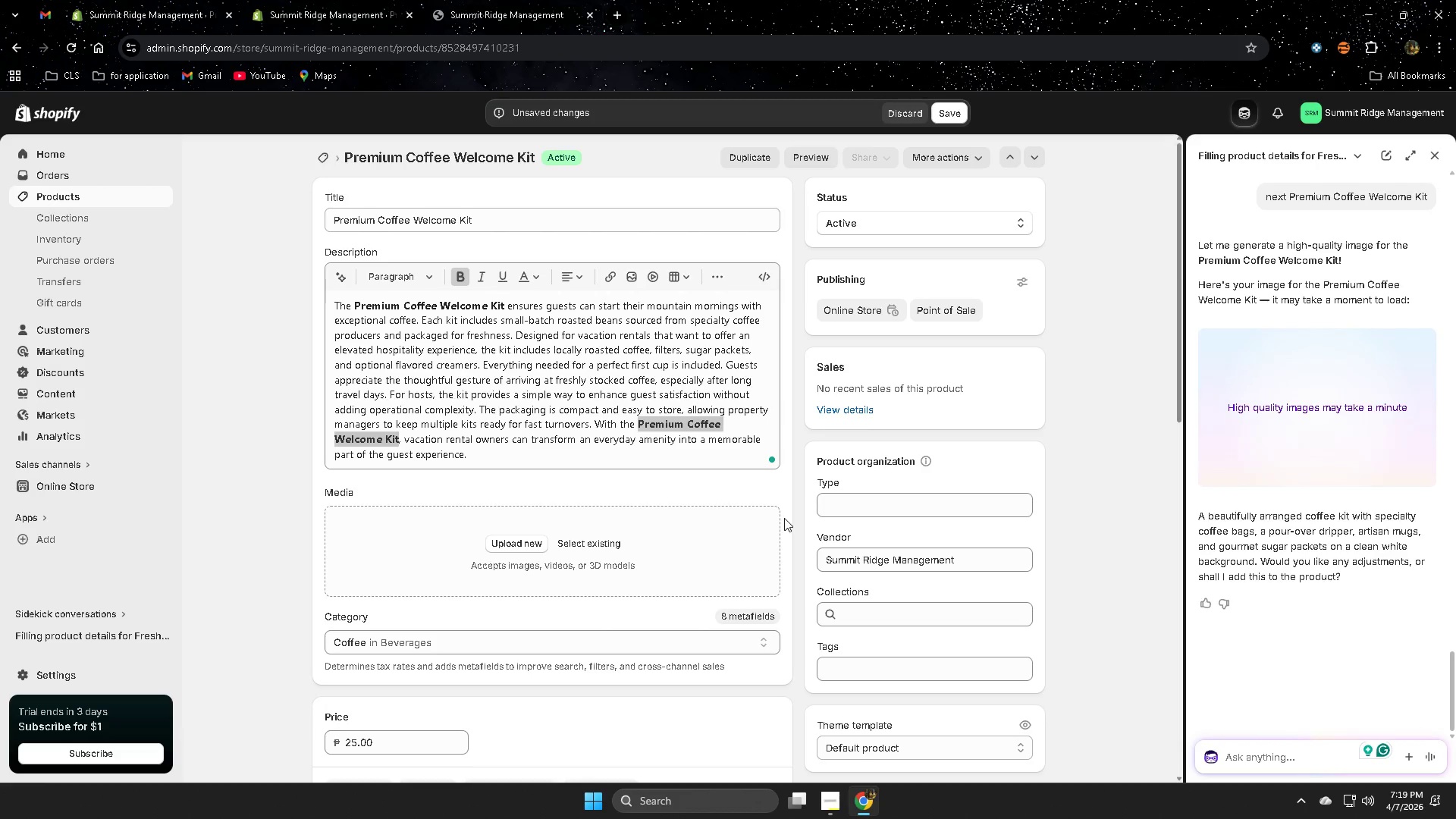 
wait(30.83)
 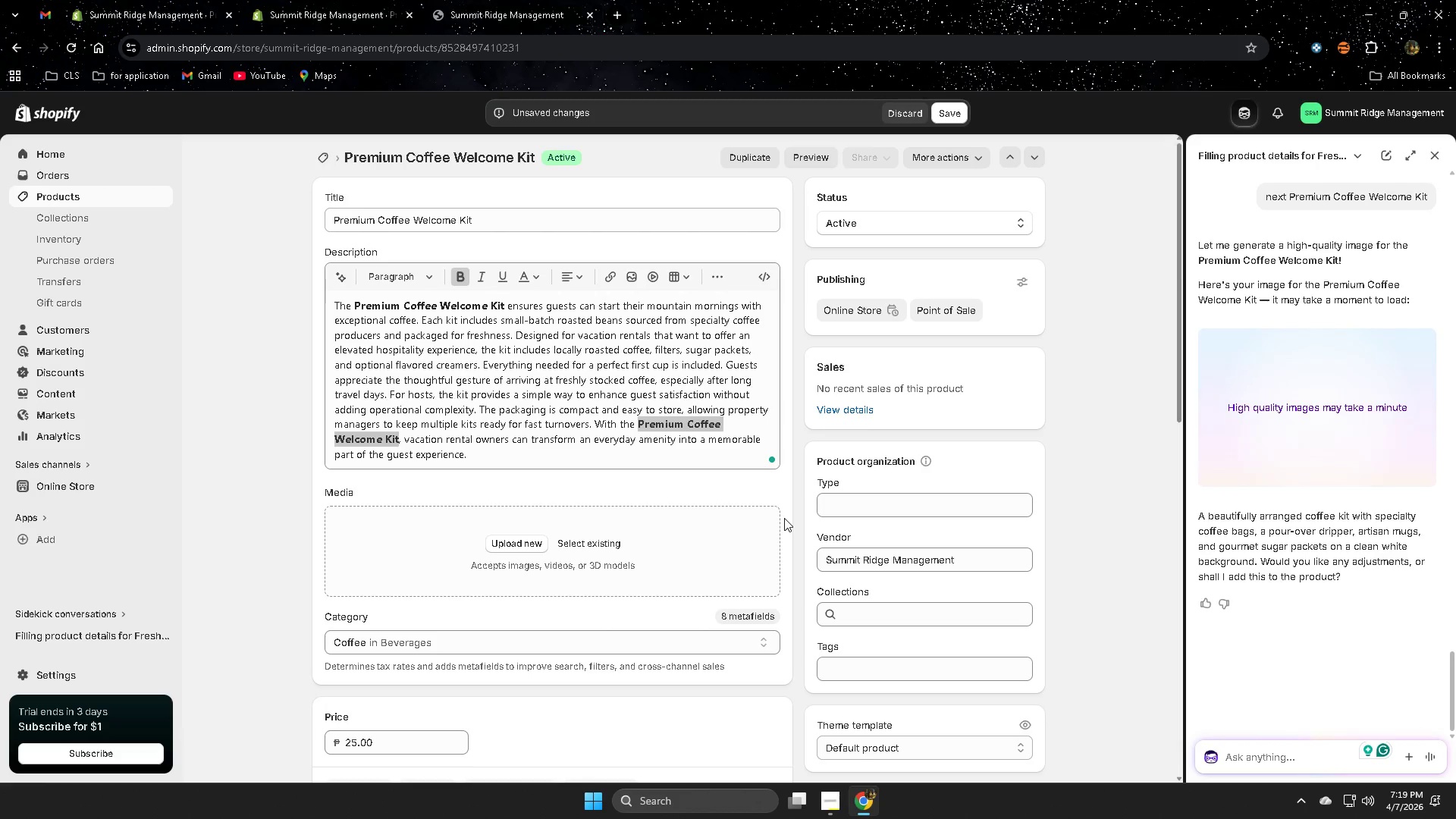 
scroll: coordinate [679, 500], scroll_direction: down, amount: 10.0
 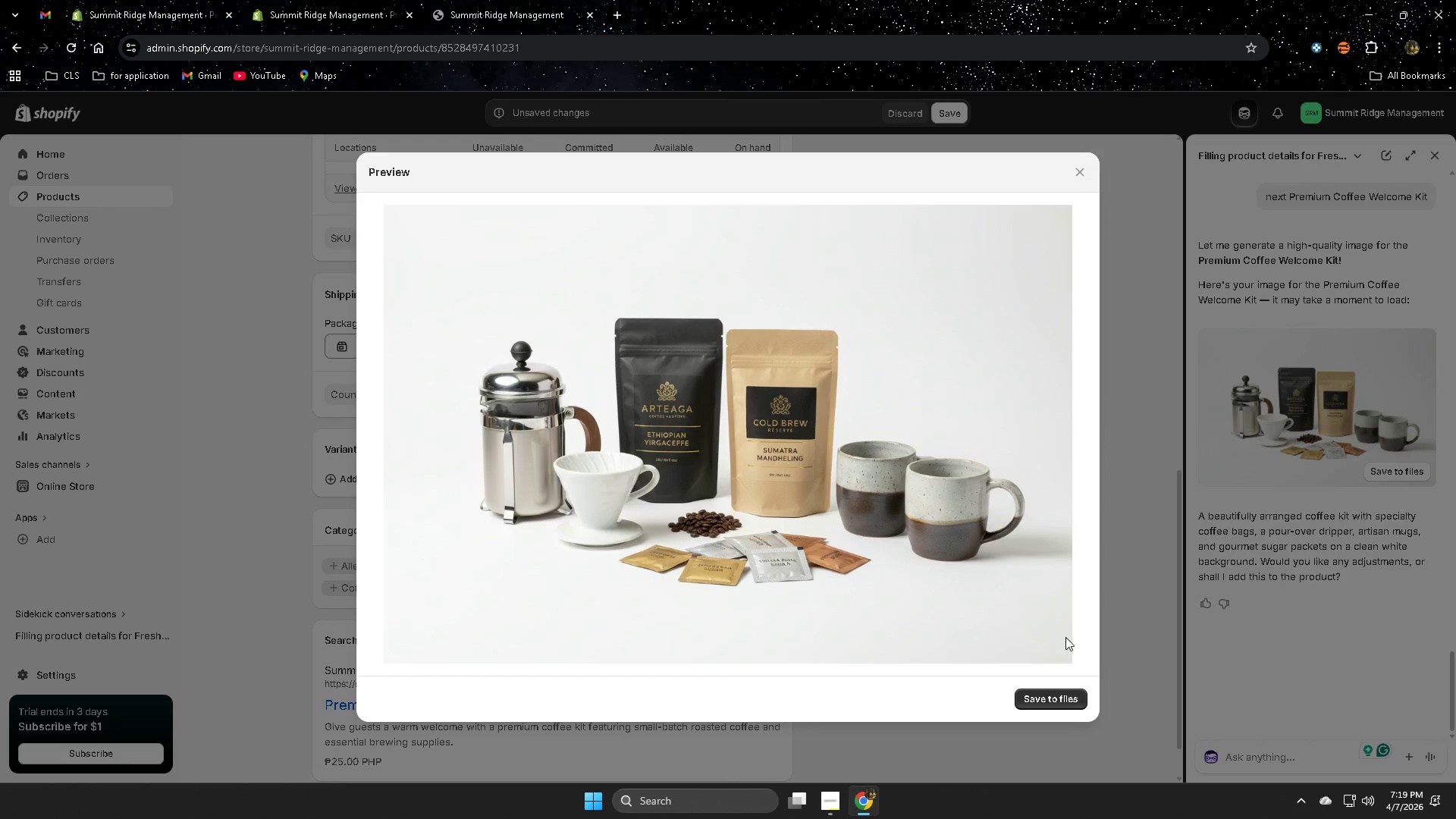 
left_click([1055, 701])
 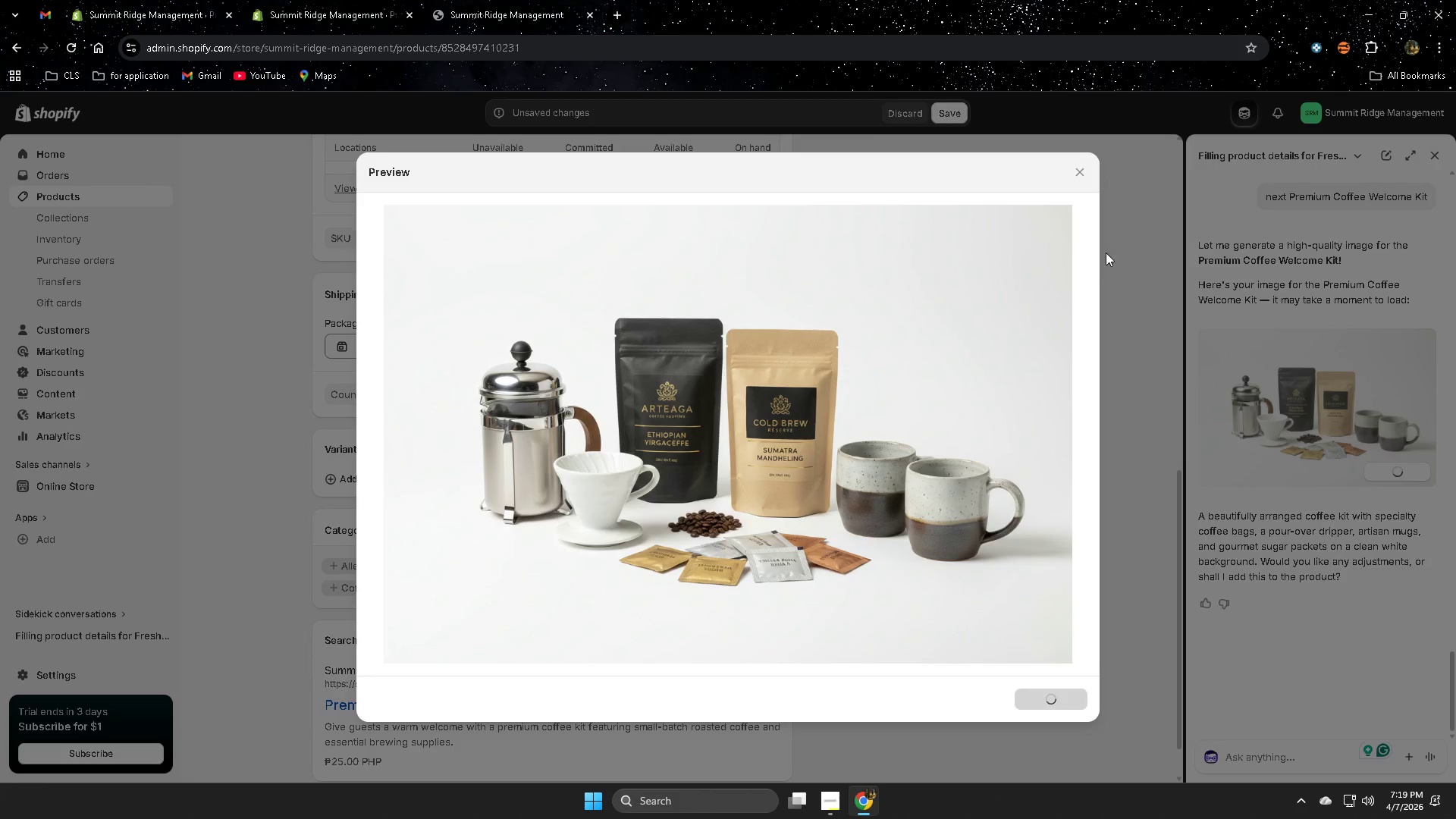 
scroll: coordinate [868, 544], scroll_direction: up, amount: 10.0
 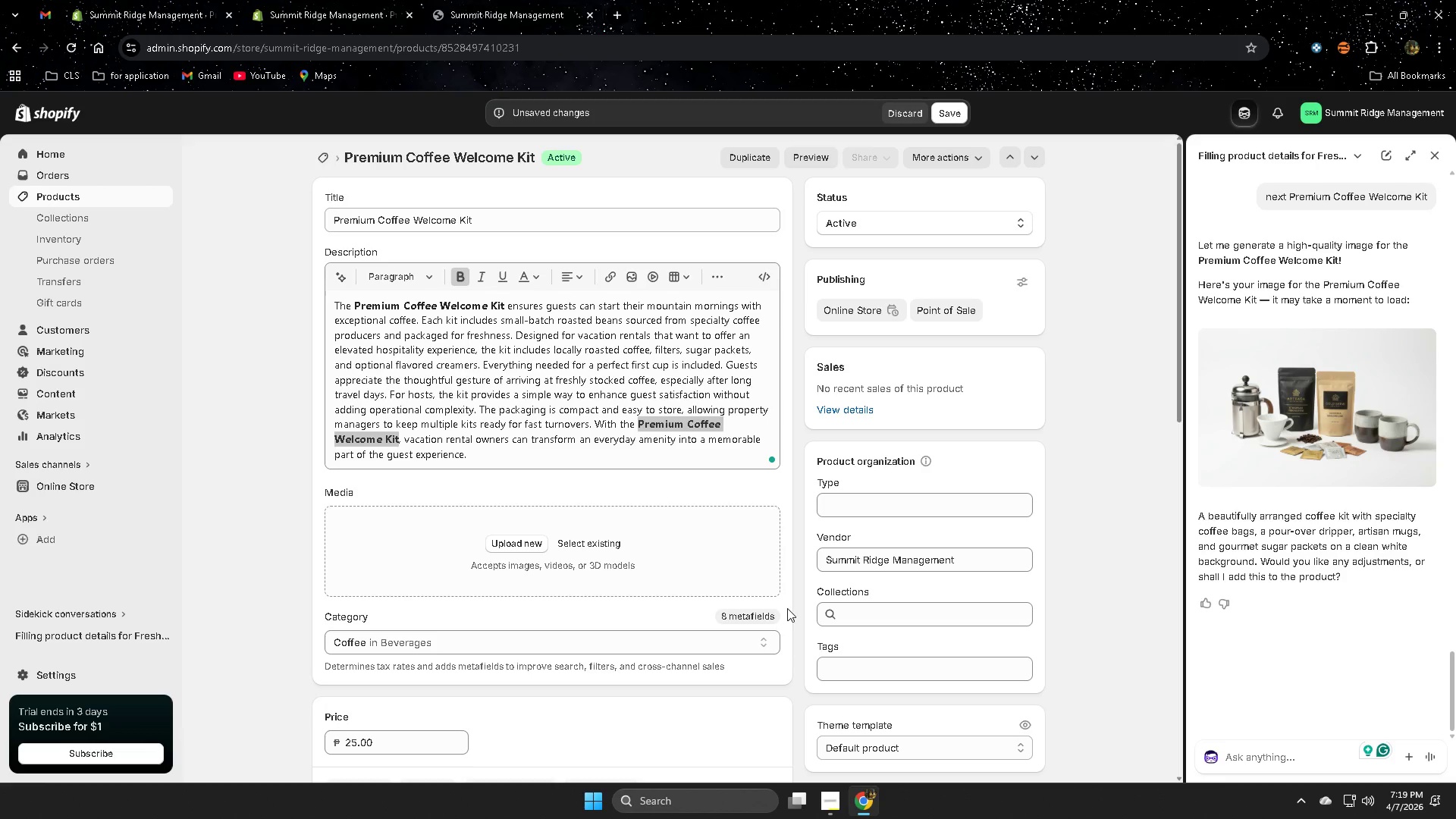 
wait(6.75)
 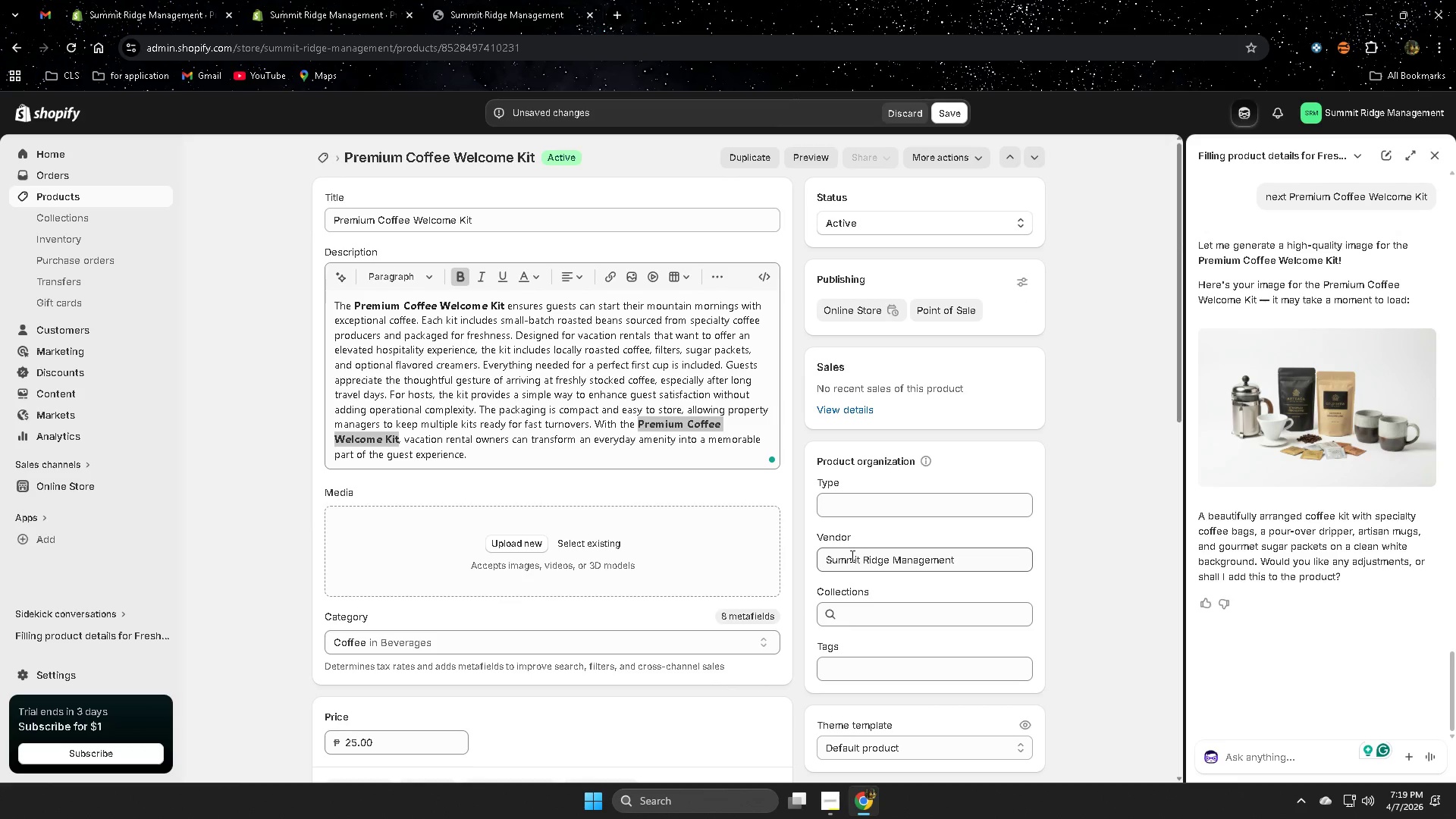 
left_click([1439, 155])
 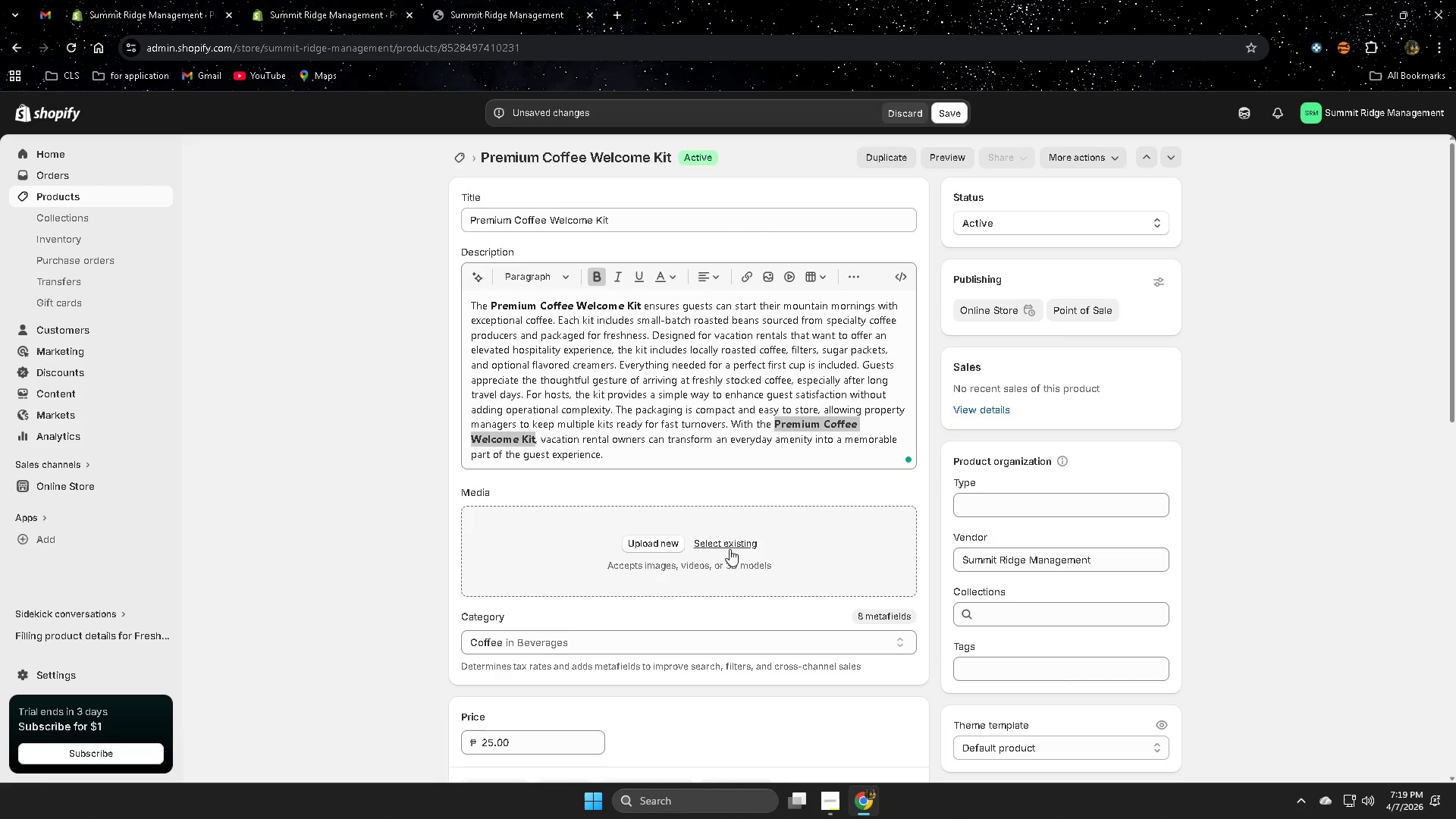 
left_click([729, 548])
 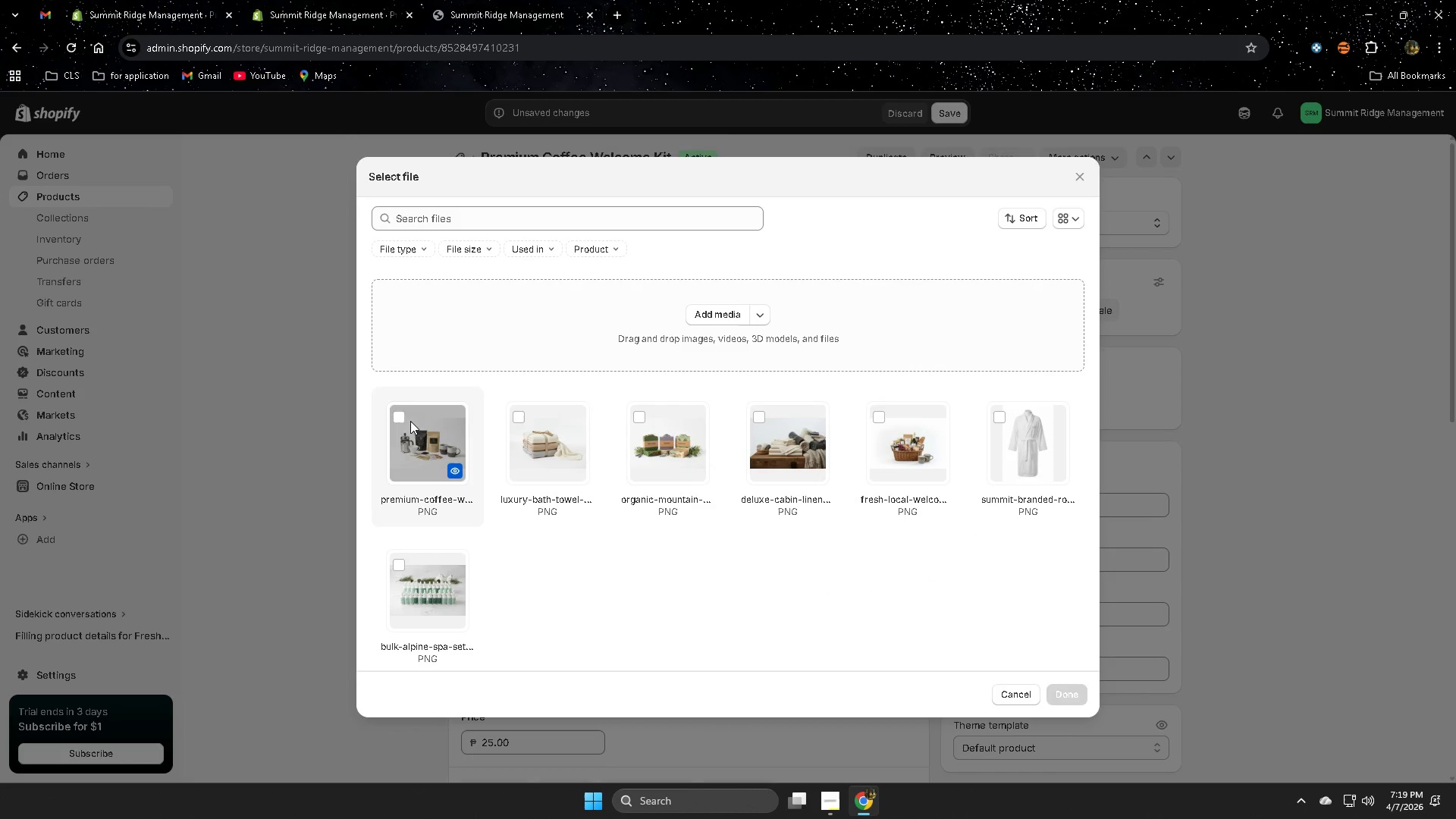 
left_click([403, 424])
 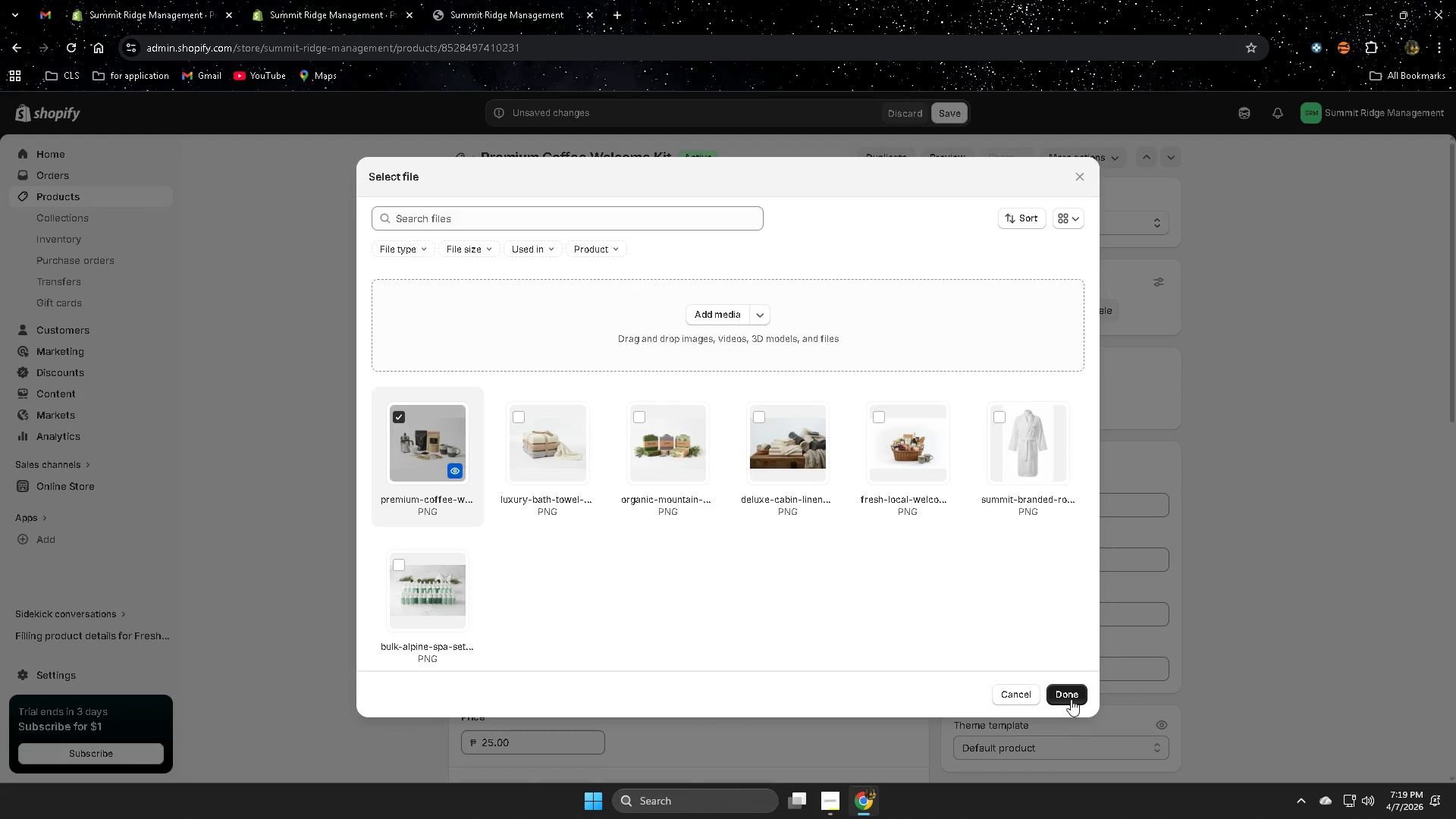 
left_click([1071, 699])
 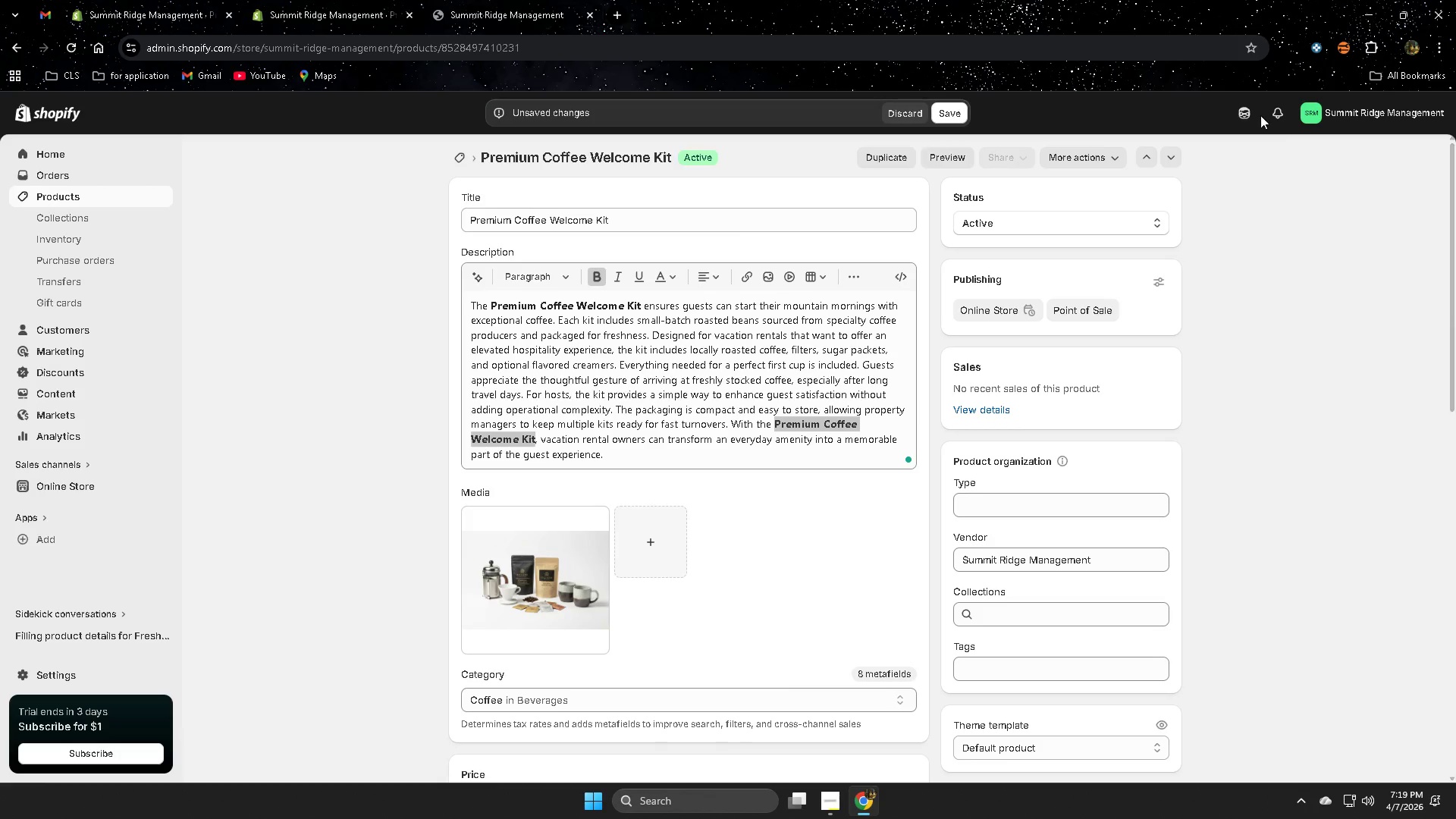 
left_click_drag(start_coordinate=[1283, 753], to_coordinate=[1274, 759])
 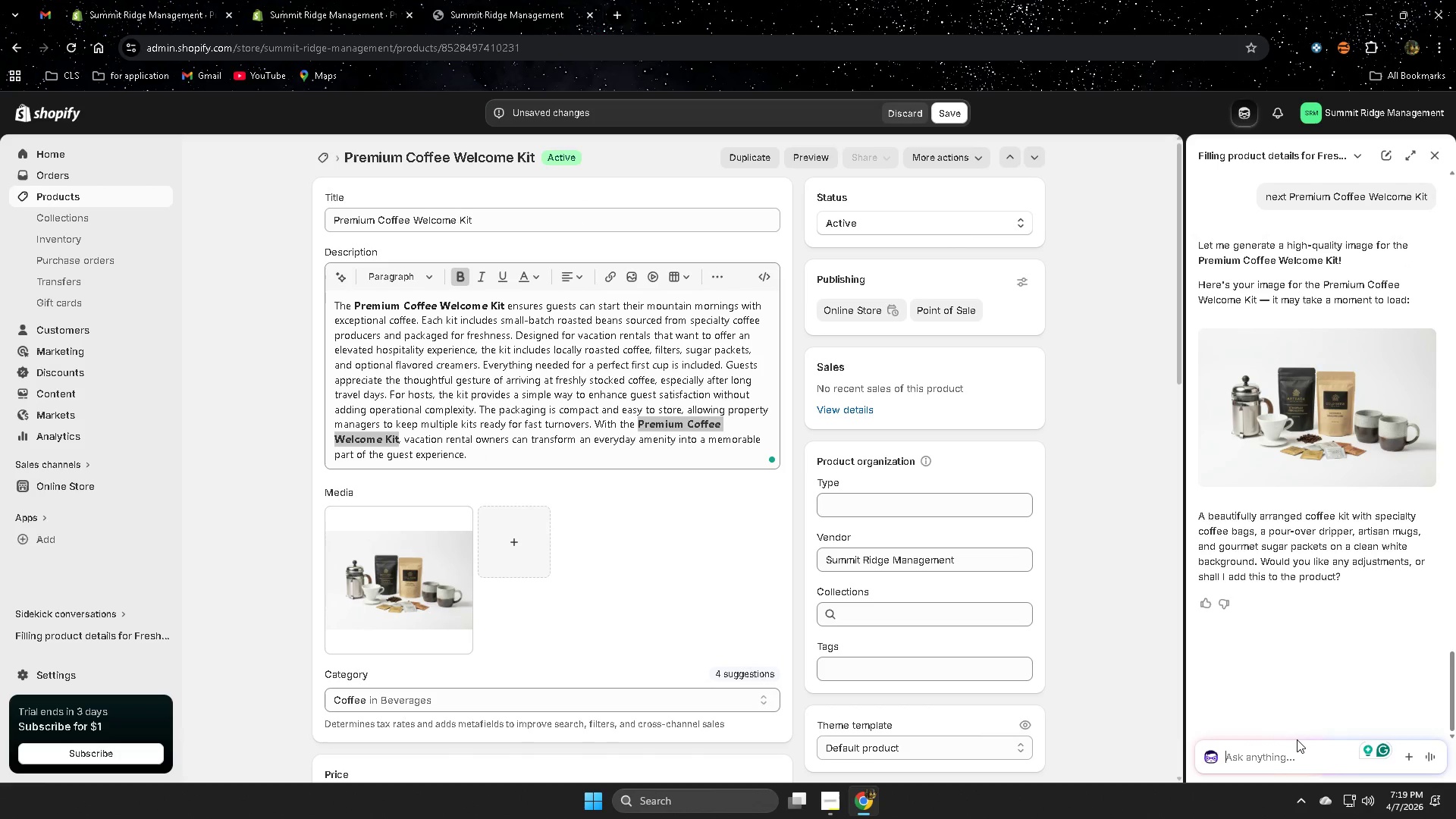 
type(Alt Text)
 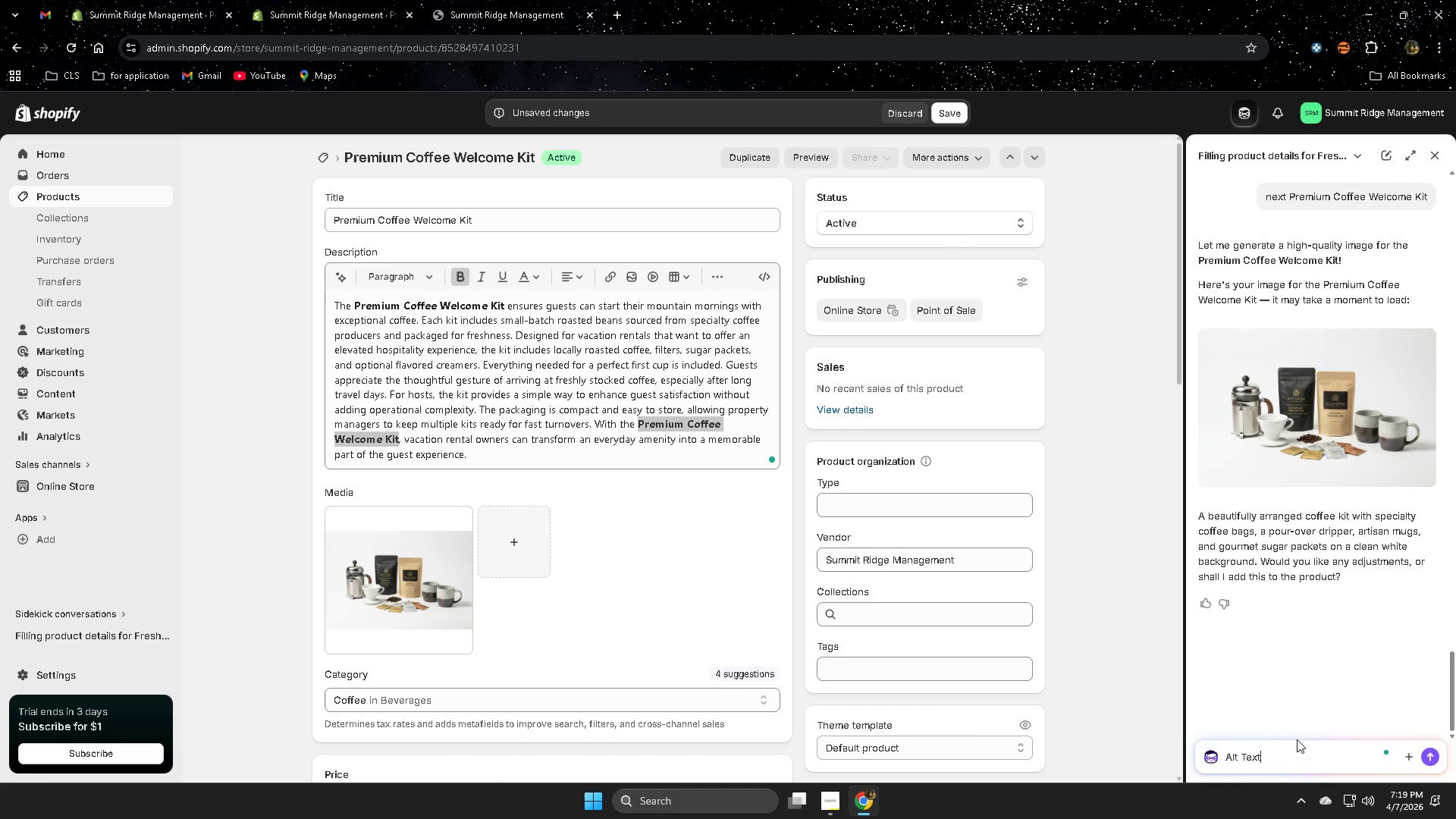 
 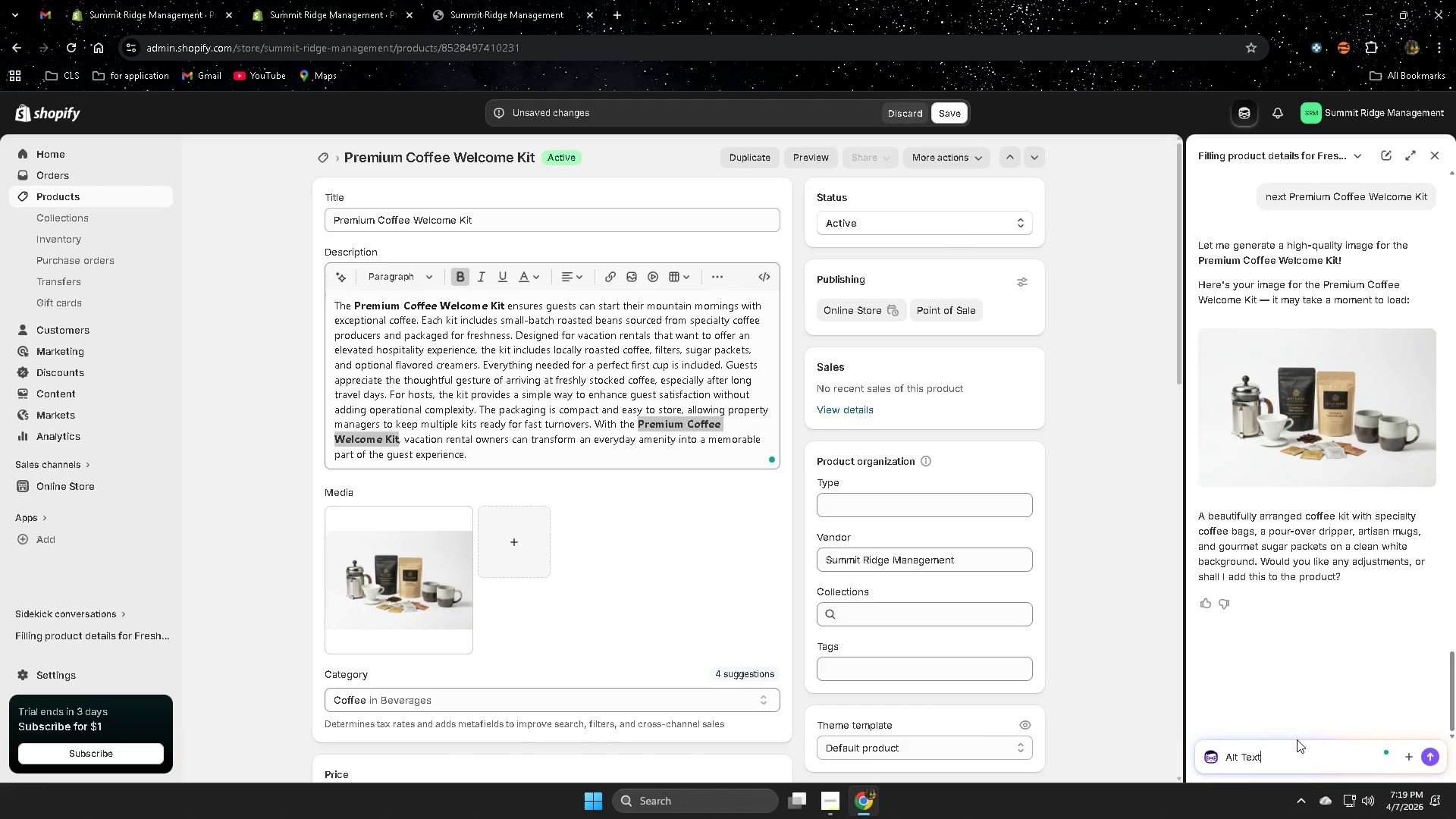 
key(Enter)
 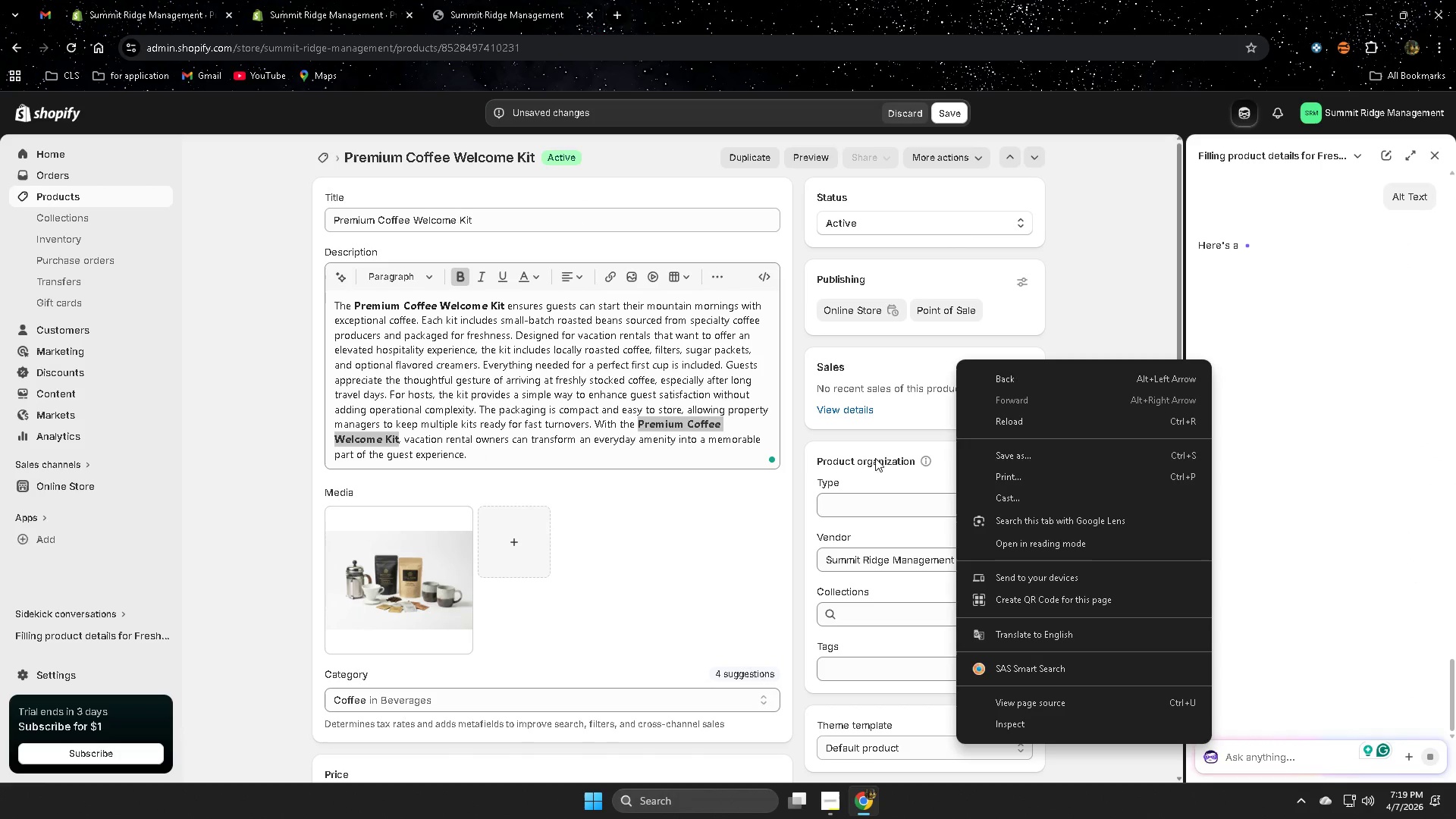 
left_click([1100, 250])
 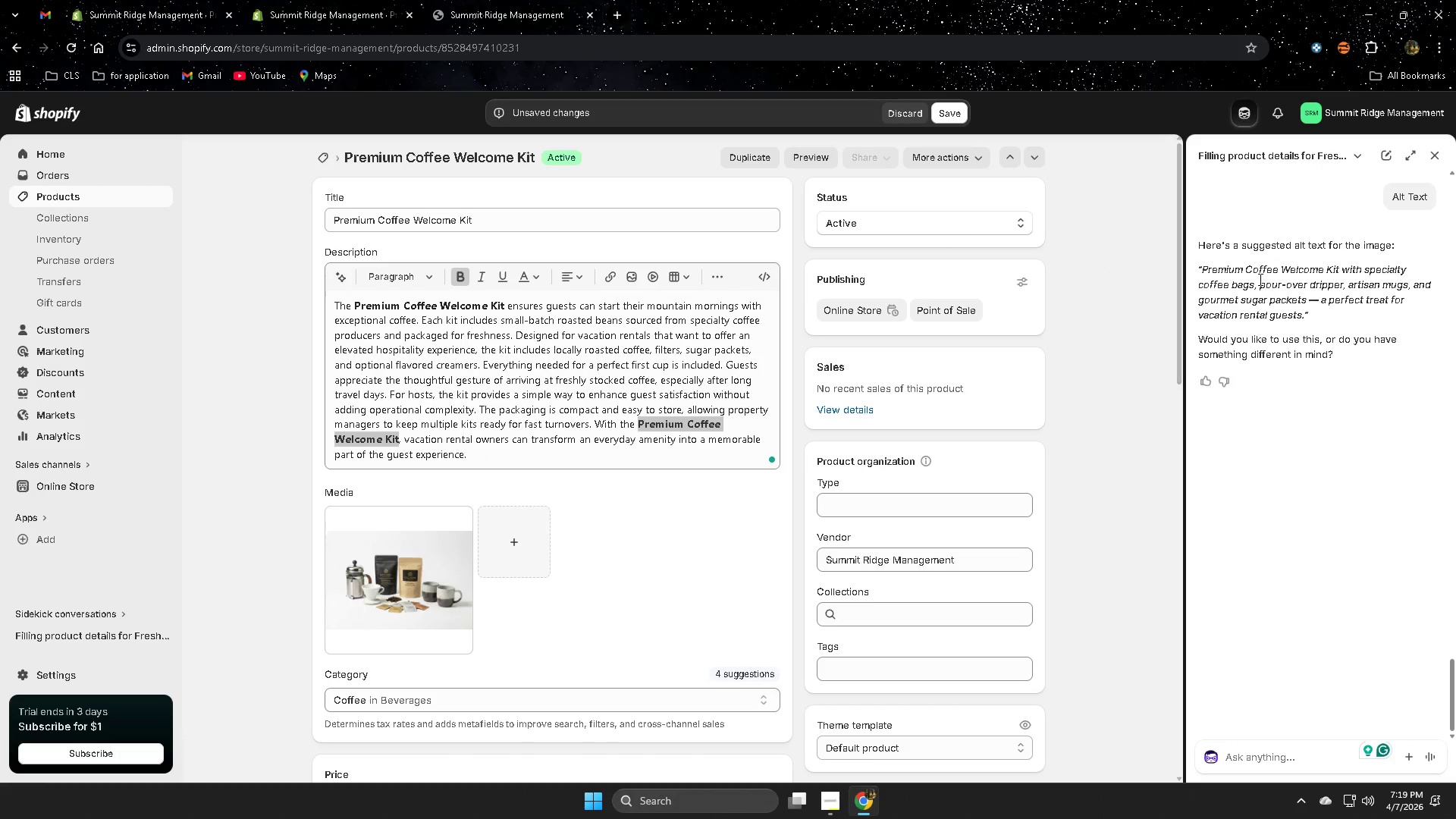 
left_click([1206, 271])
 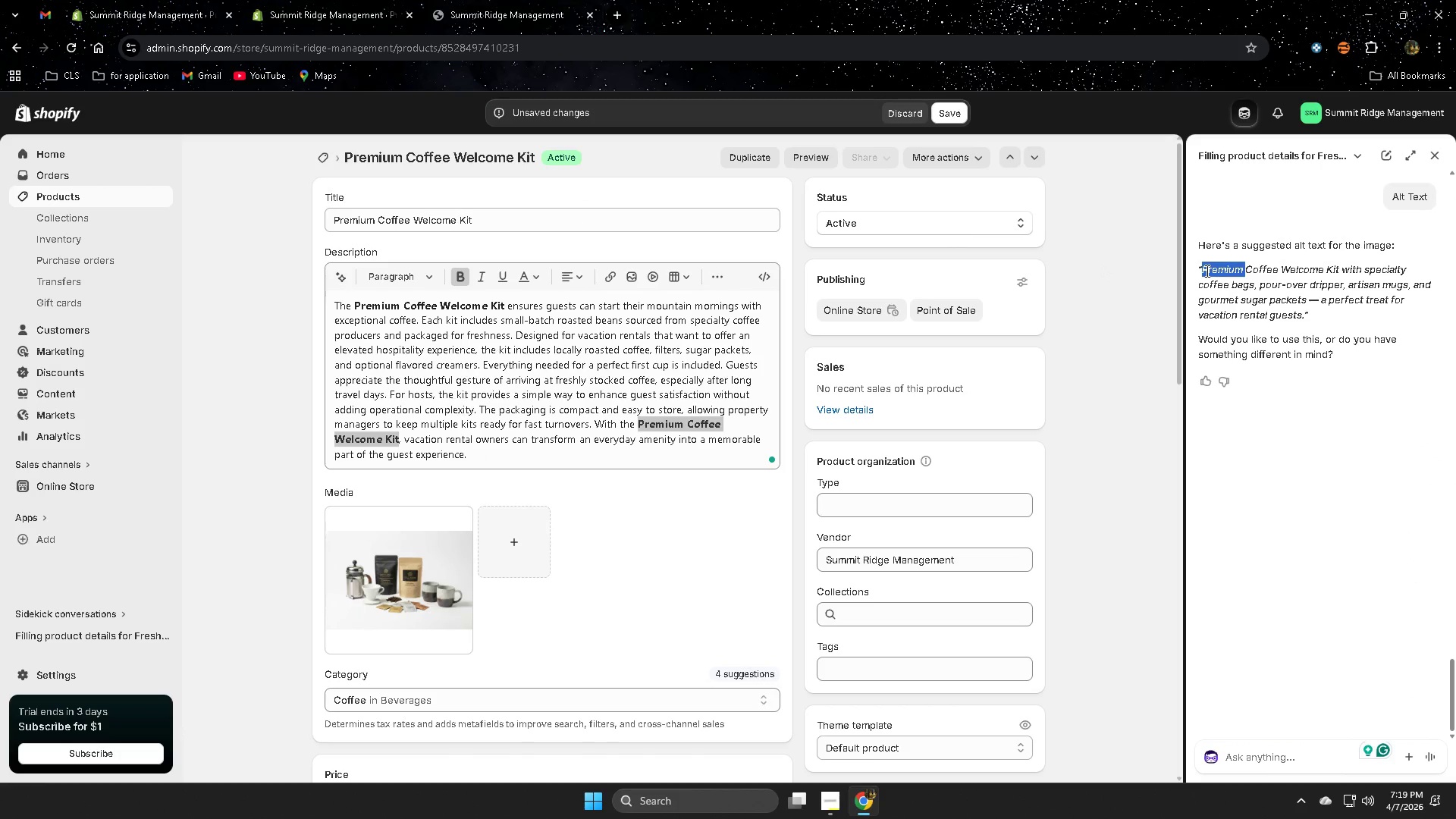 
left_click_drag(start_coordinate=[1206, 271], to_coordinate=[1282, 312])
 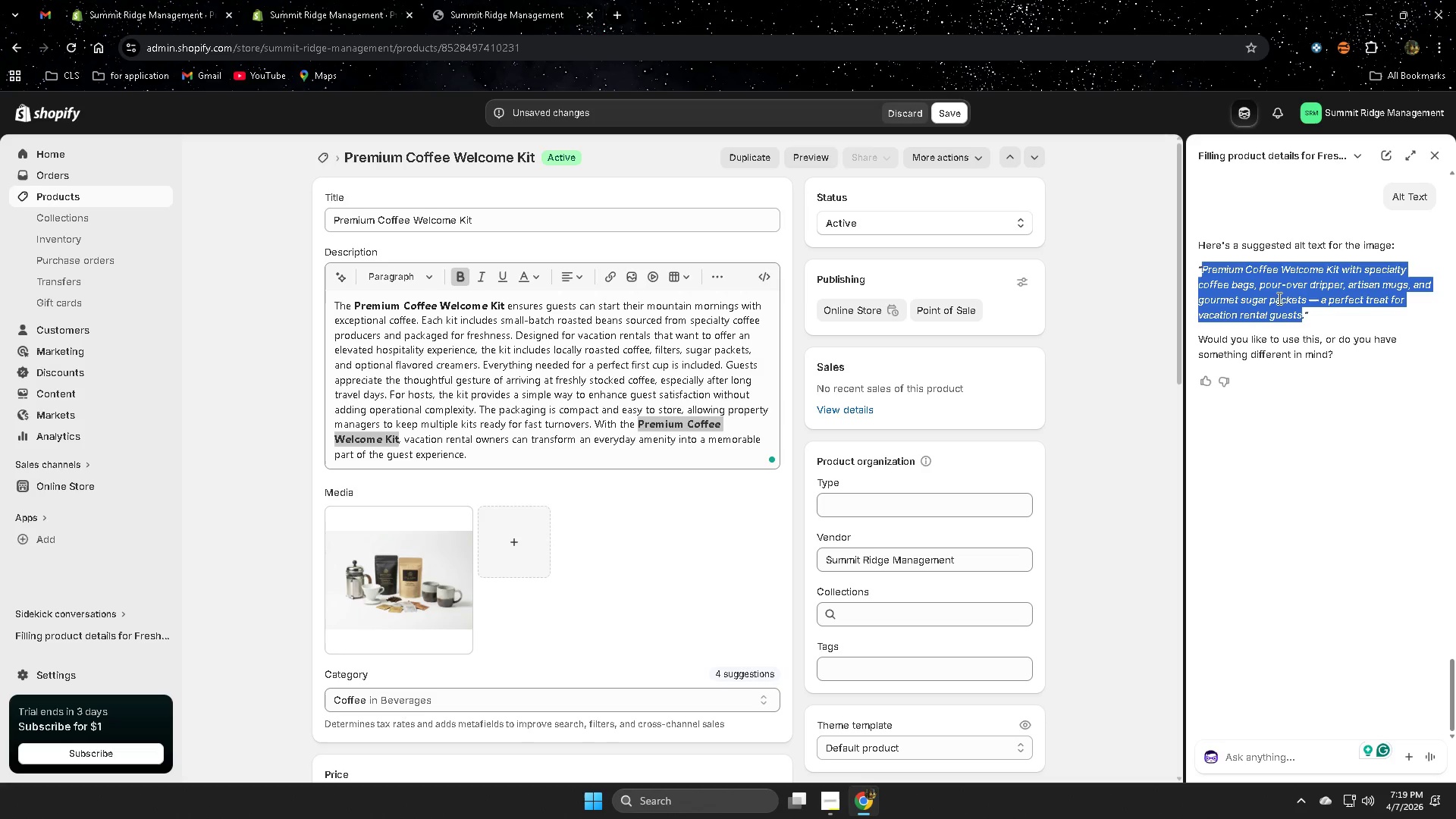 
key(Control+ControlLeft)
 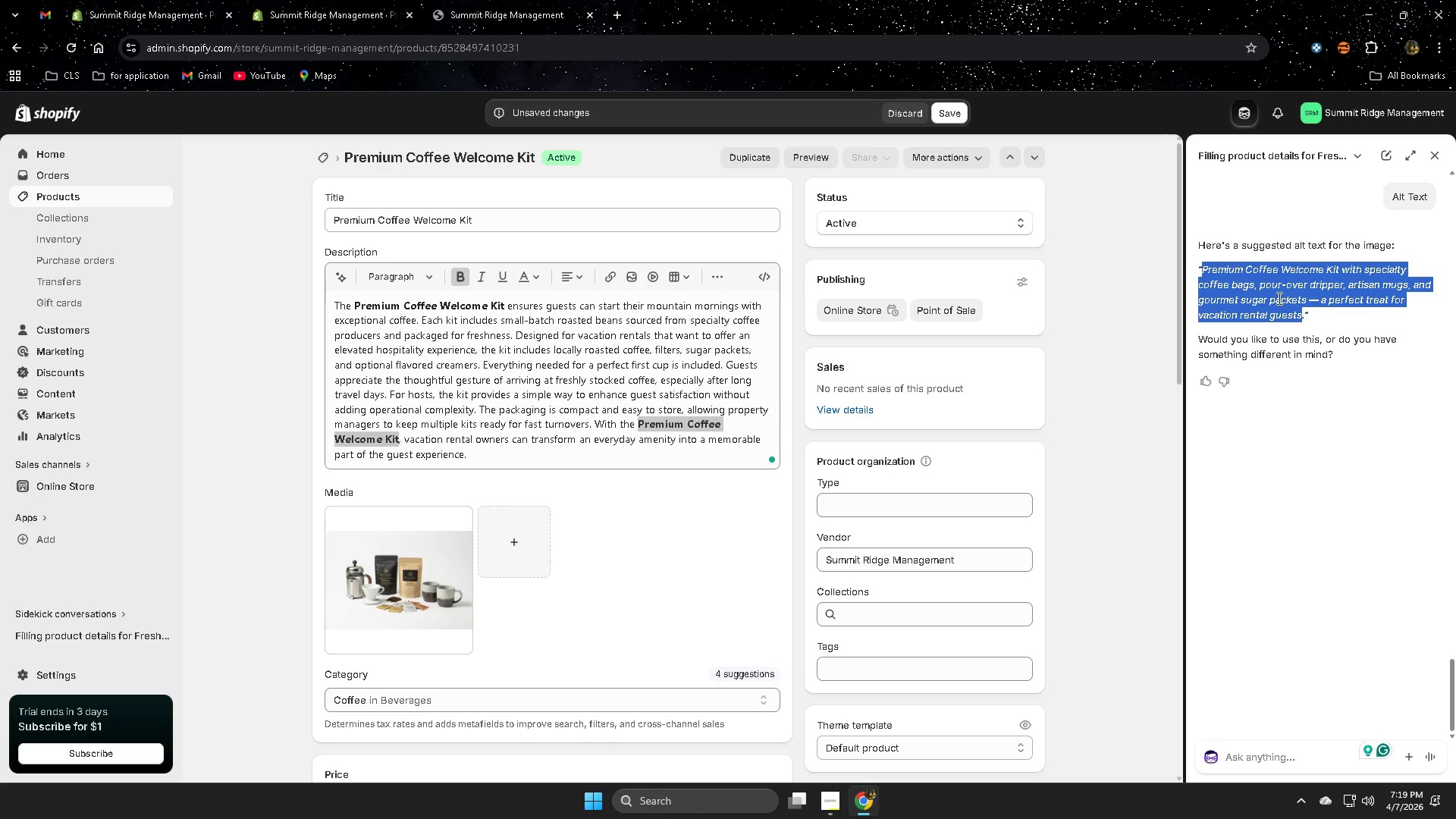 
key(Control+C)
 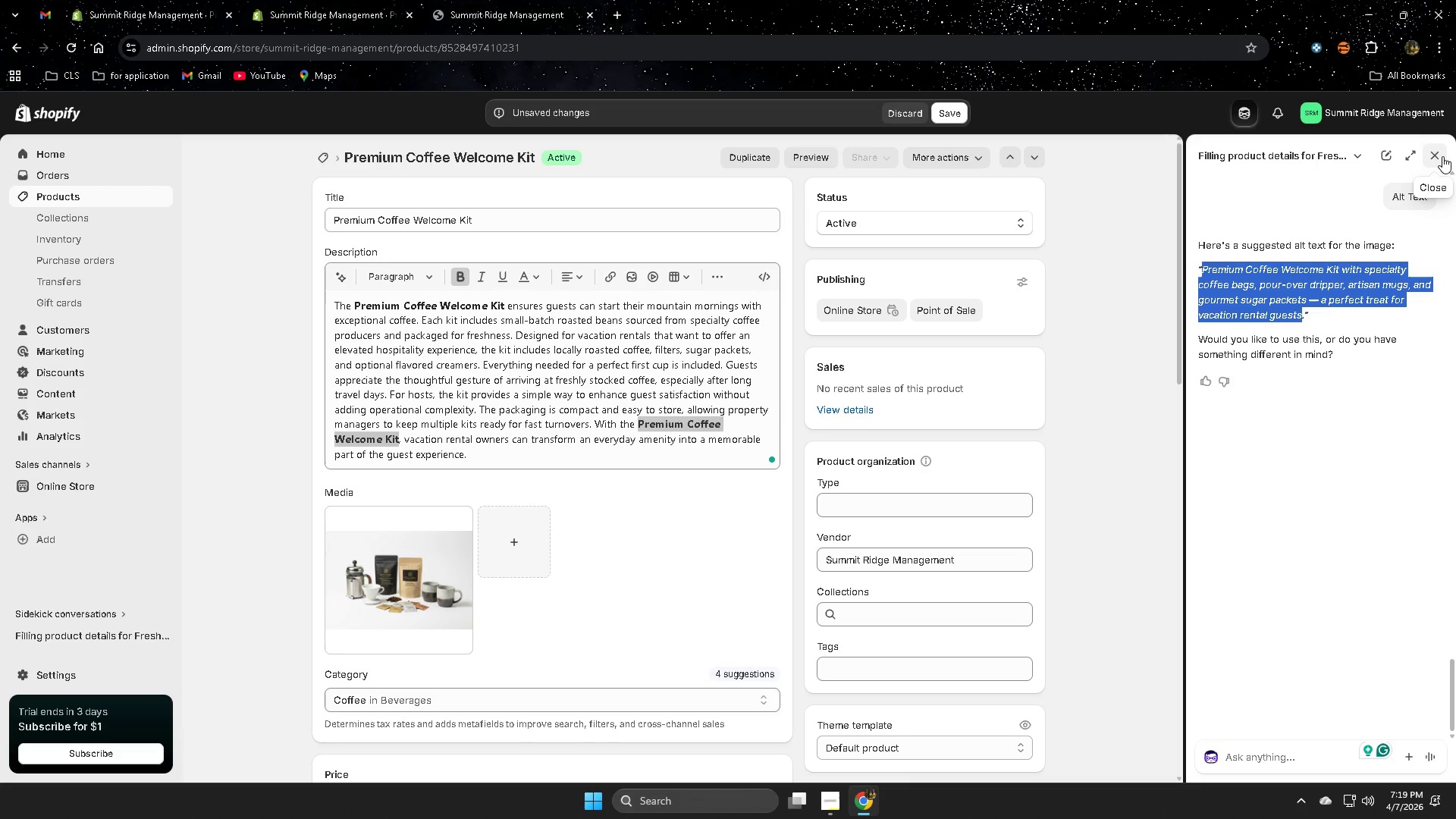 
left_click([1442, 156])
 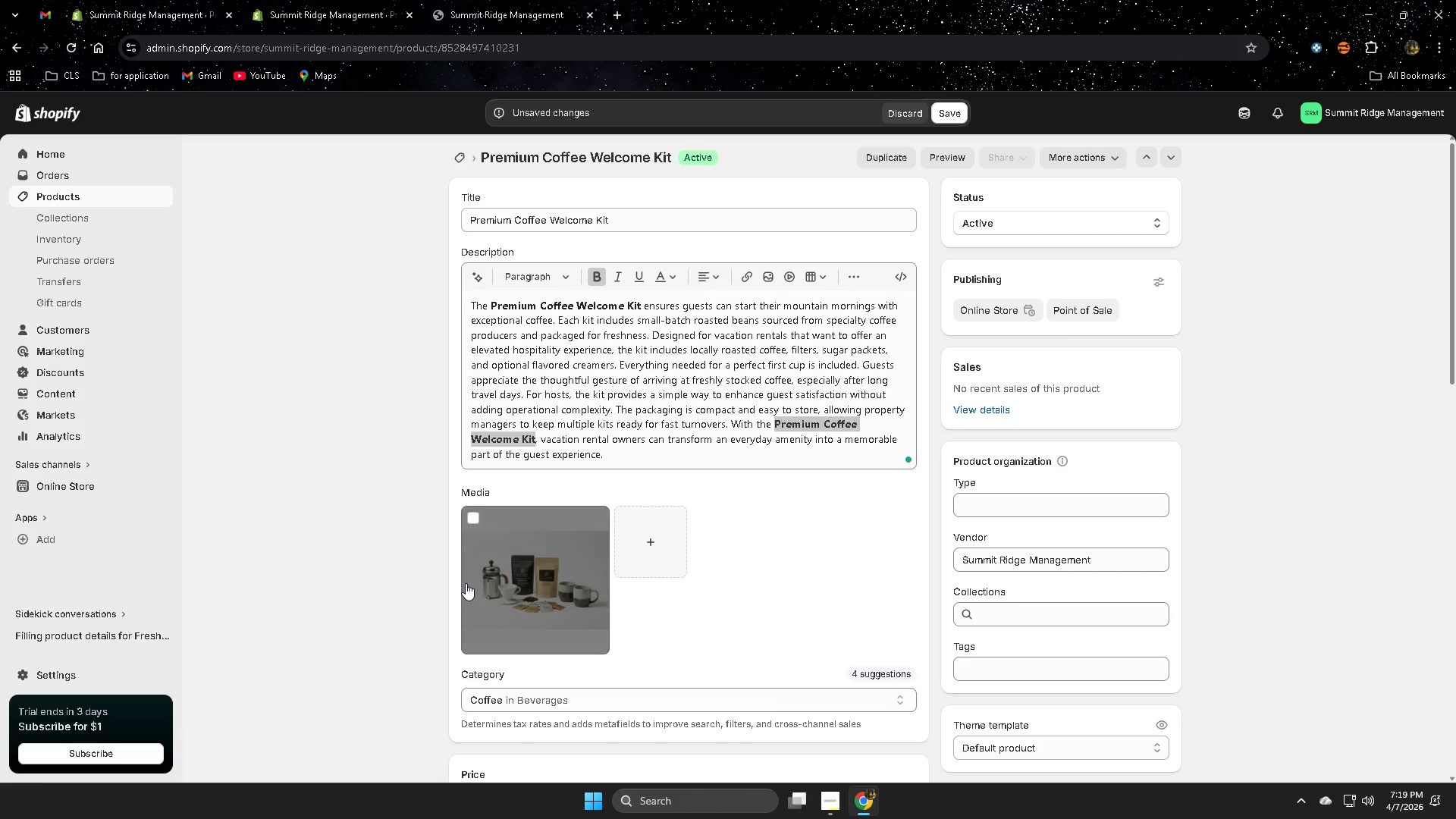 
left_click([532, 571])
 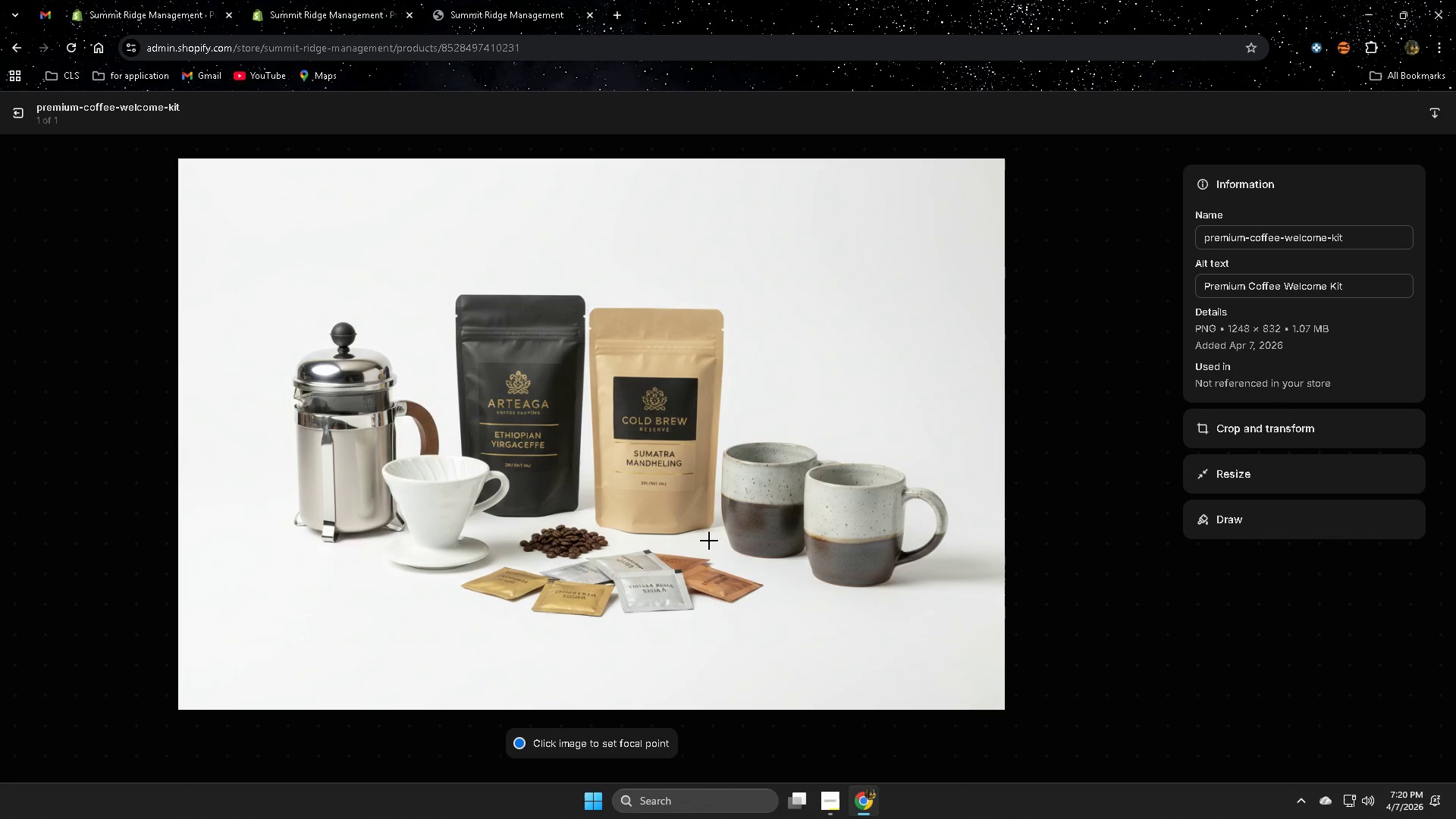 
wait(5.2)
 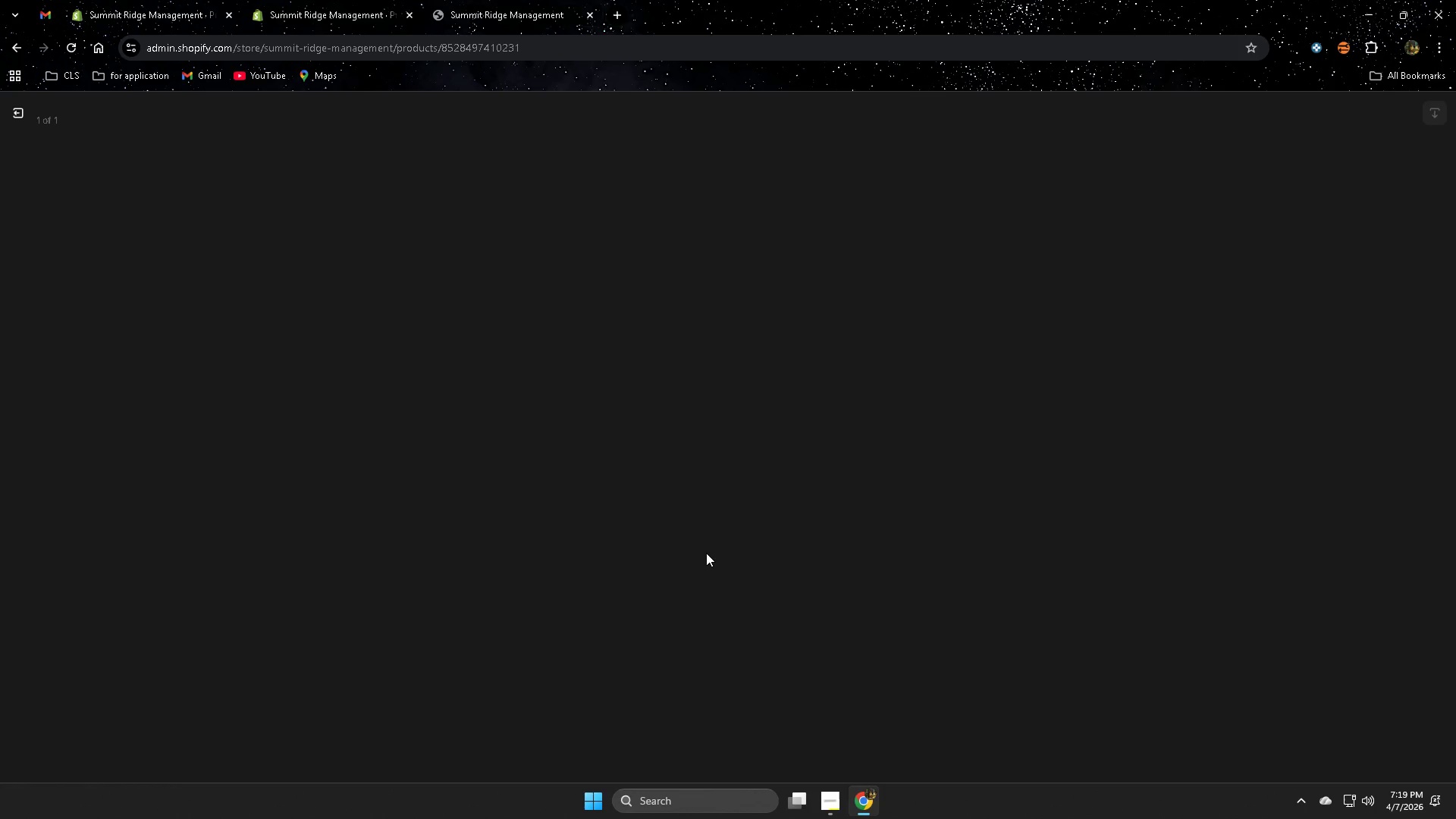 
left_click([1317, 279])
 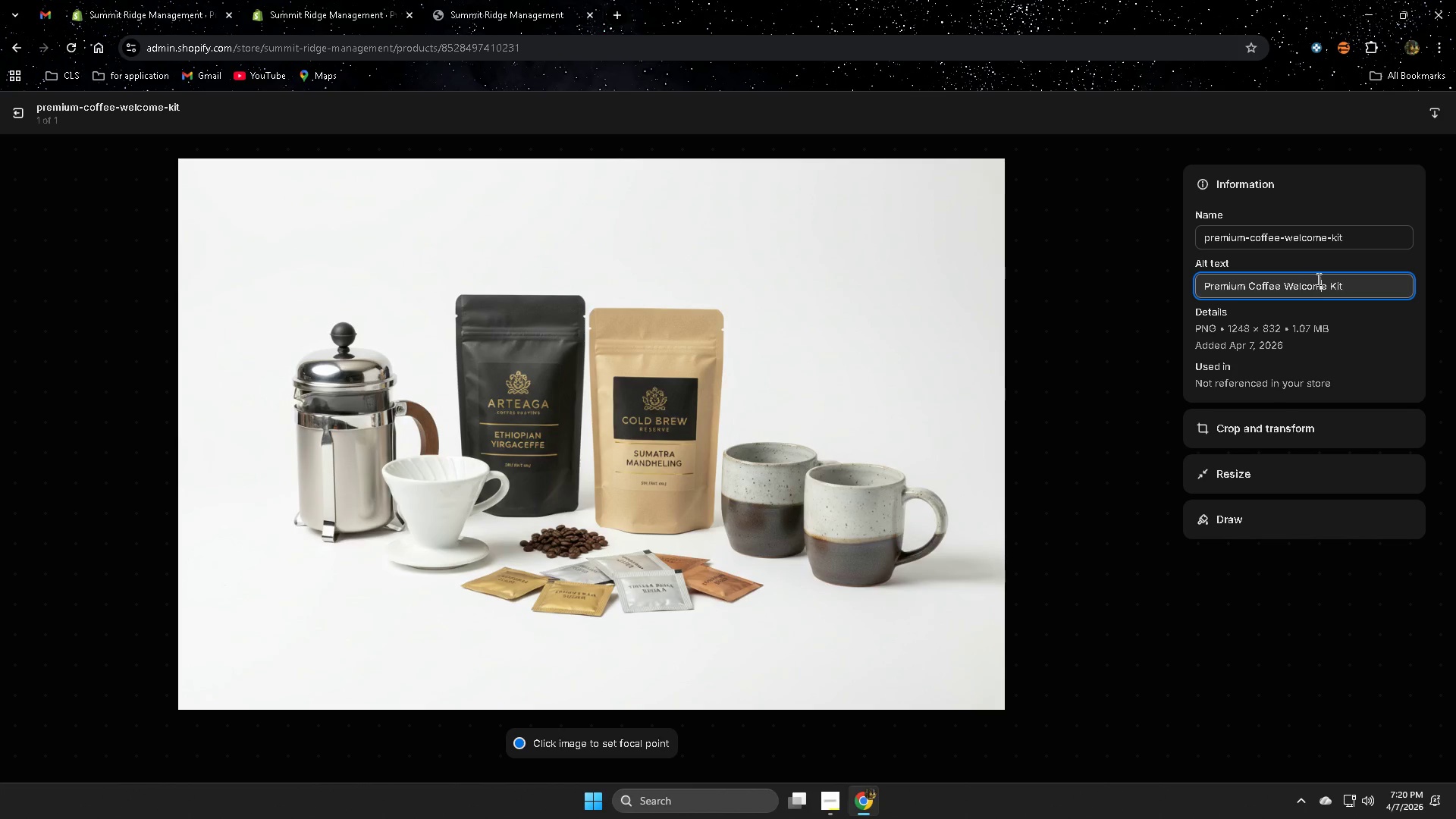 
key(Control+A)
 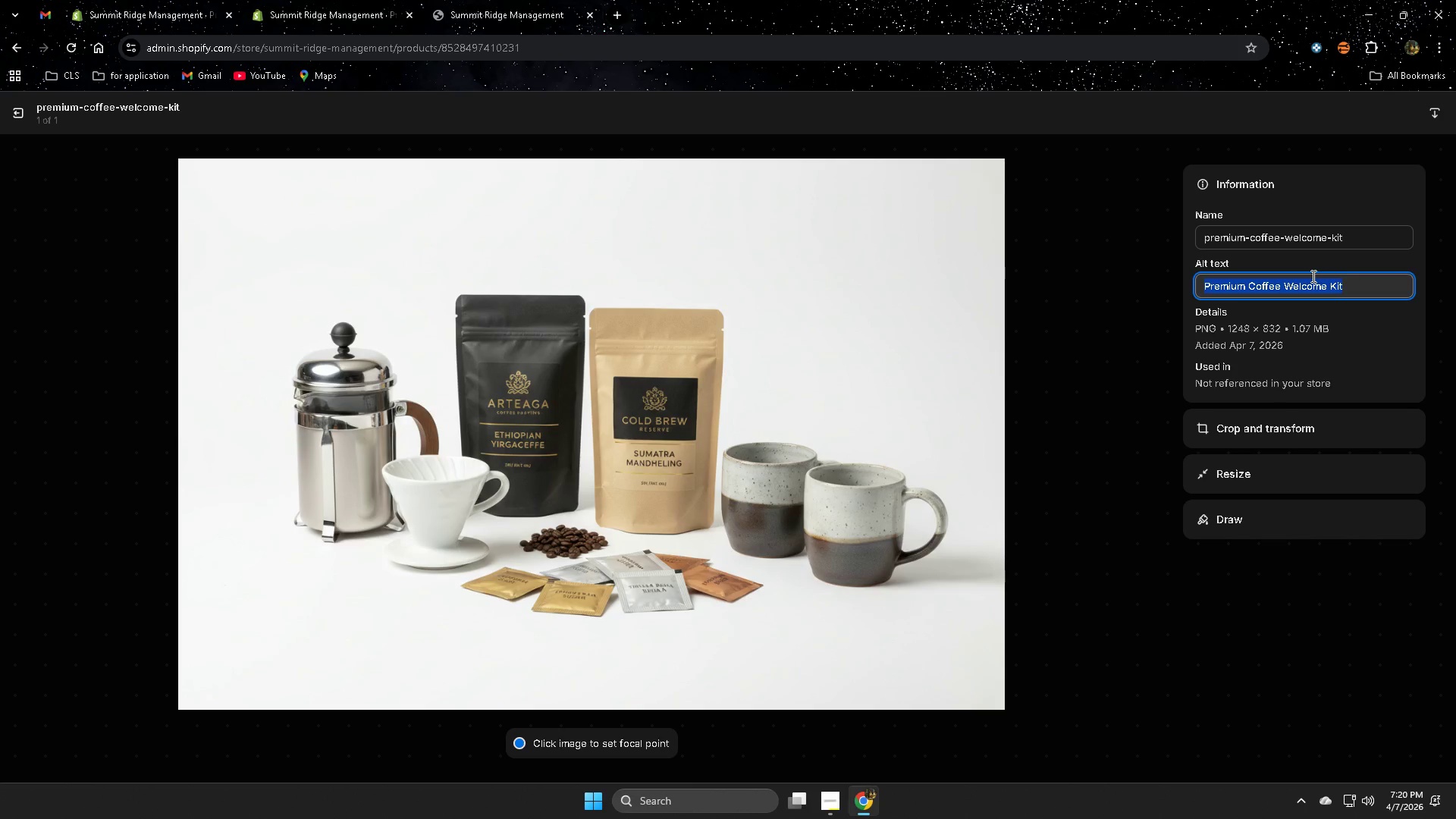 
key(Delete)
 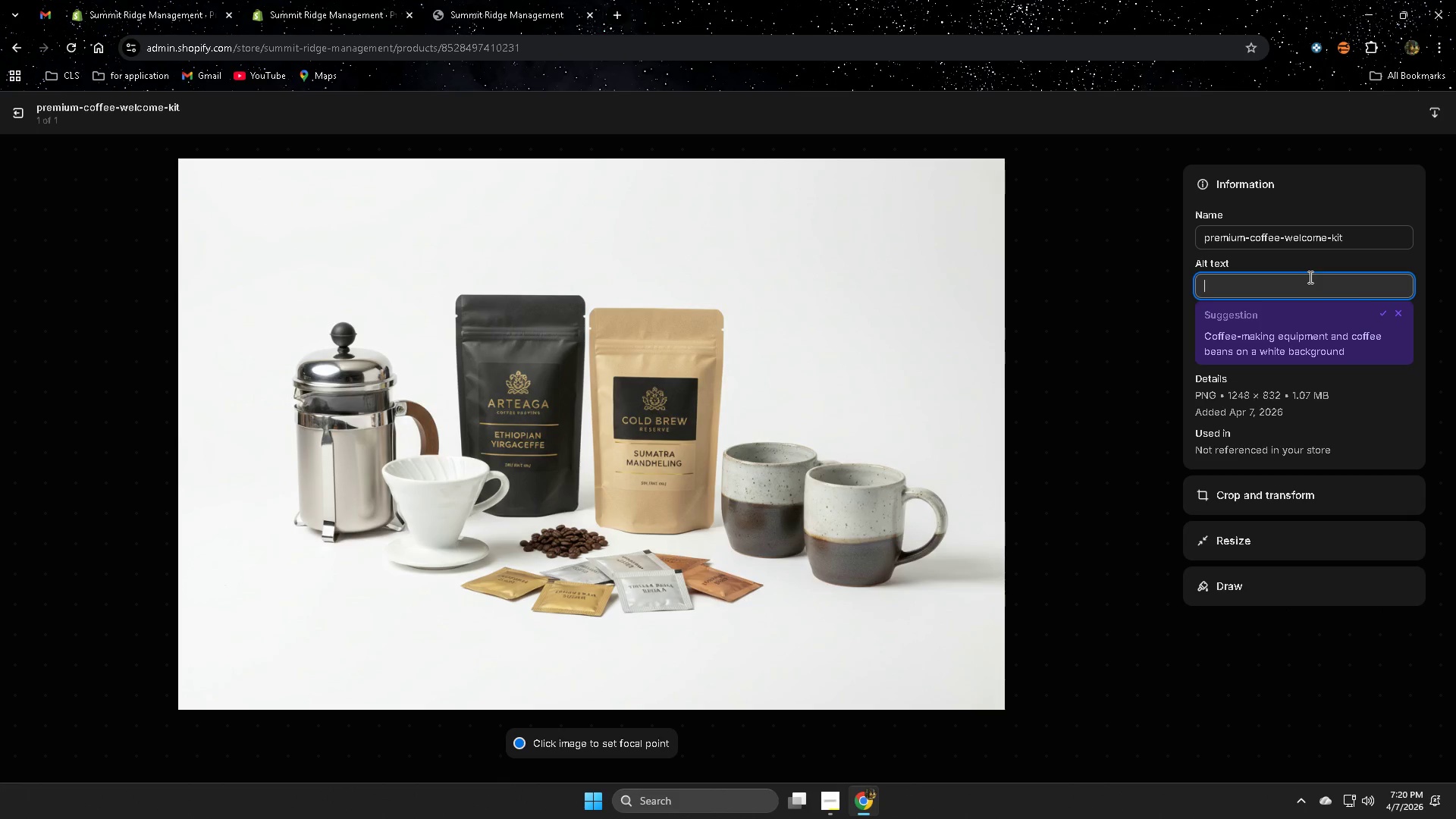 
key(Control+V)
 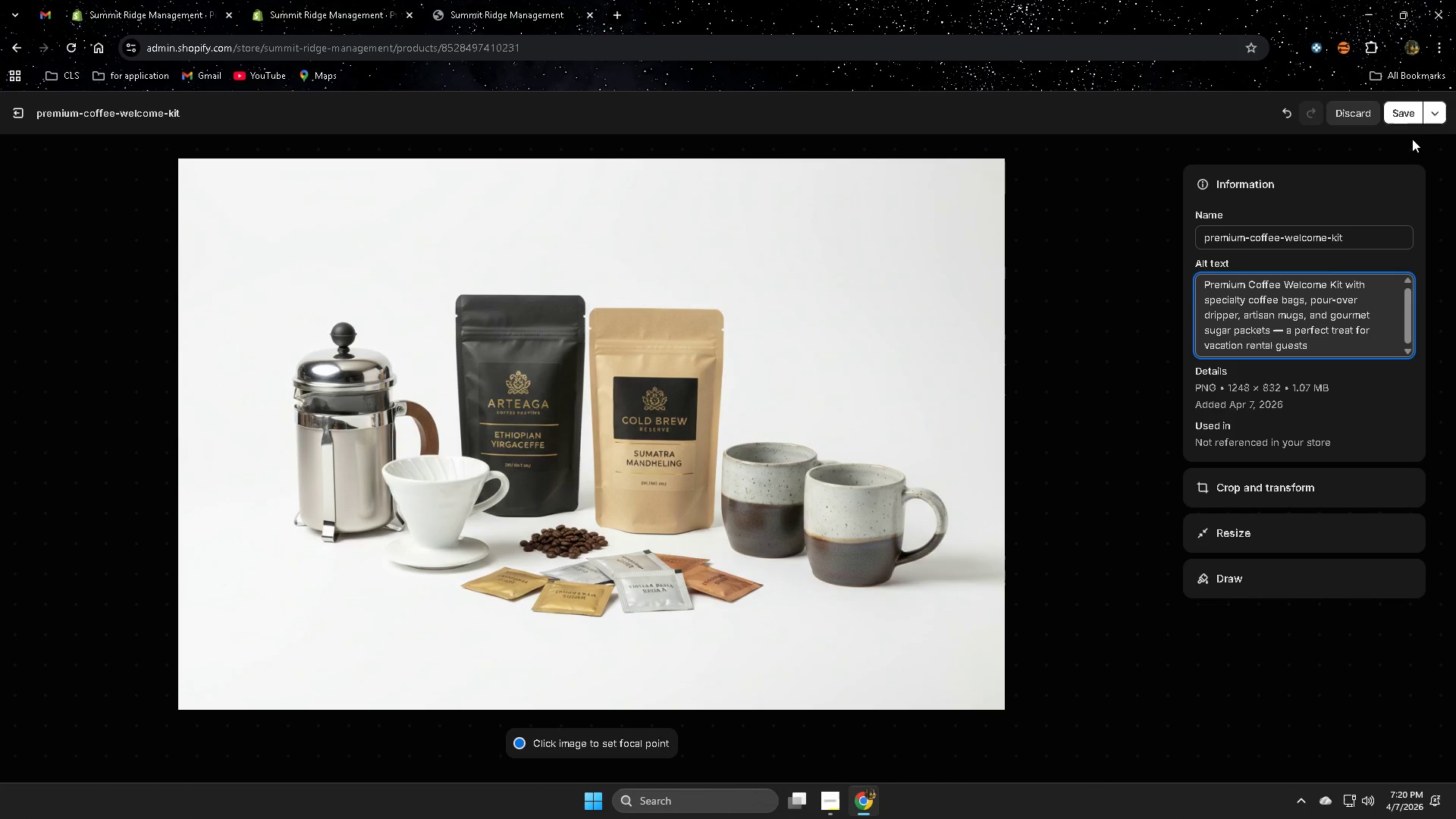 
left_click([1403, 111])
 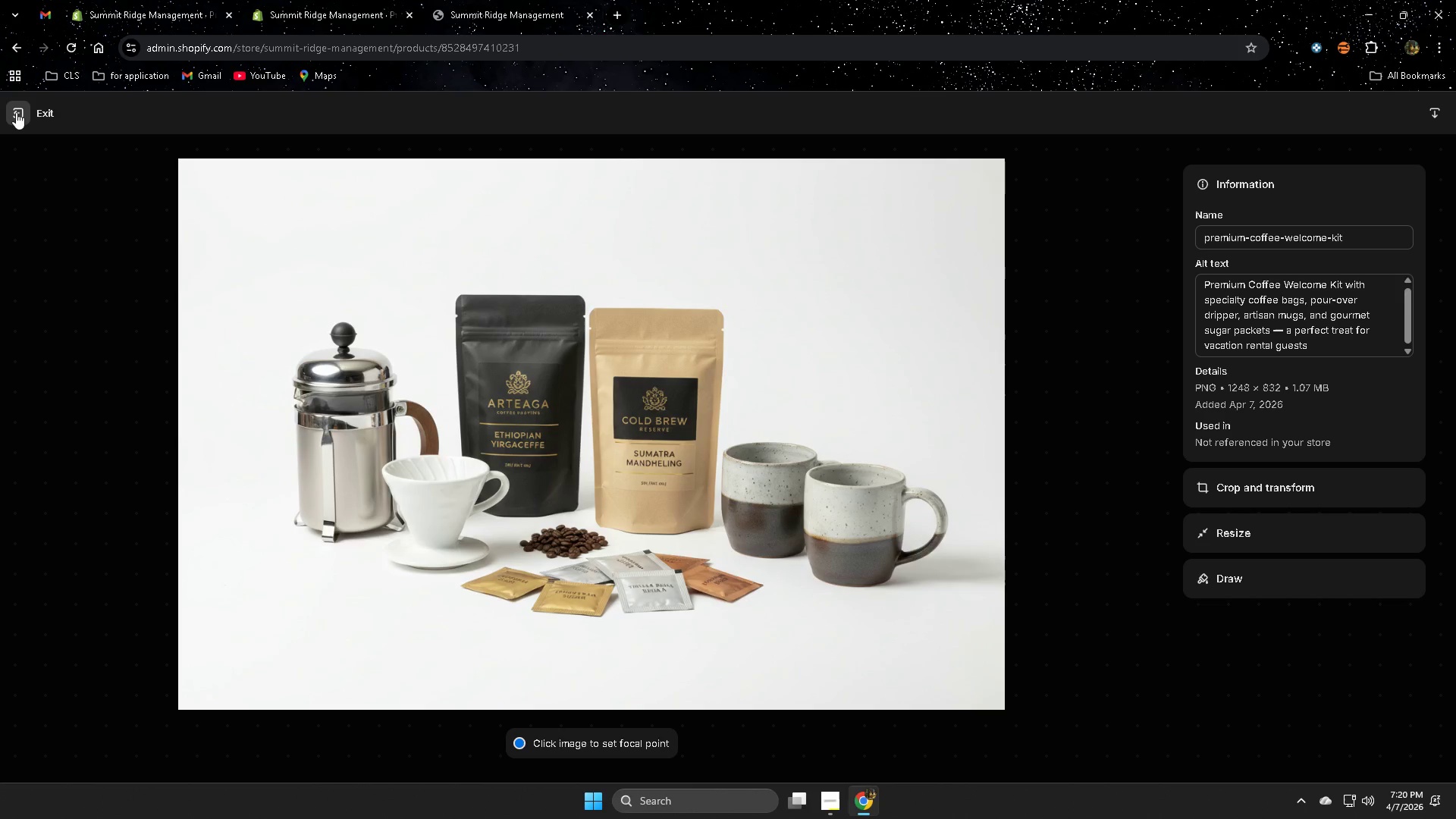 
left_click([16, 112])
 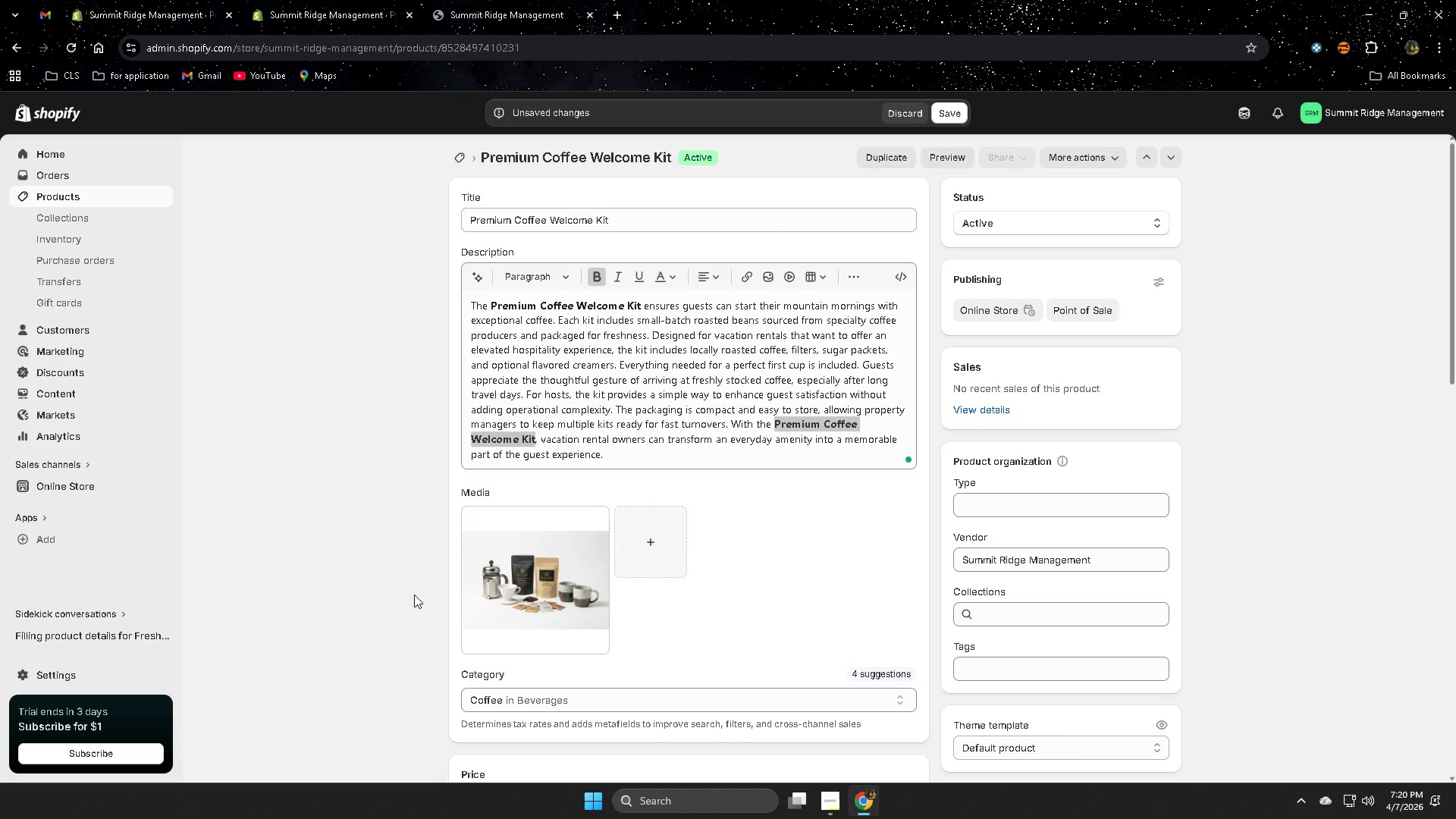 
scroll: coordinate [394, 590], scroll_direction: up, amount: 4.0
 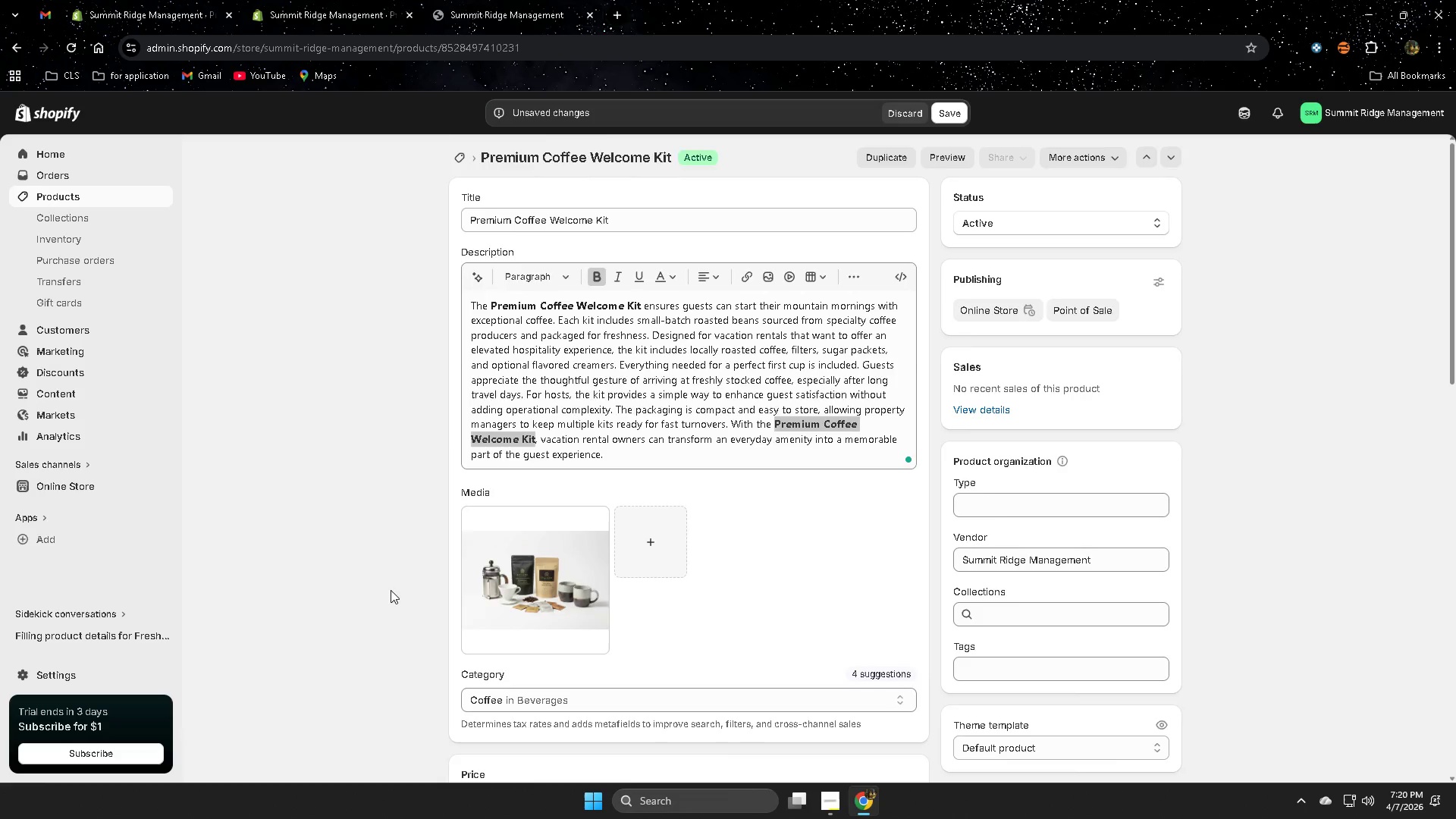 
scroll: coordinate [385, 591], scroll_direction: down, amount: 17.0
 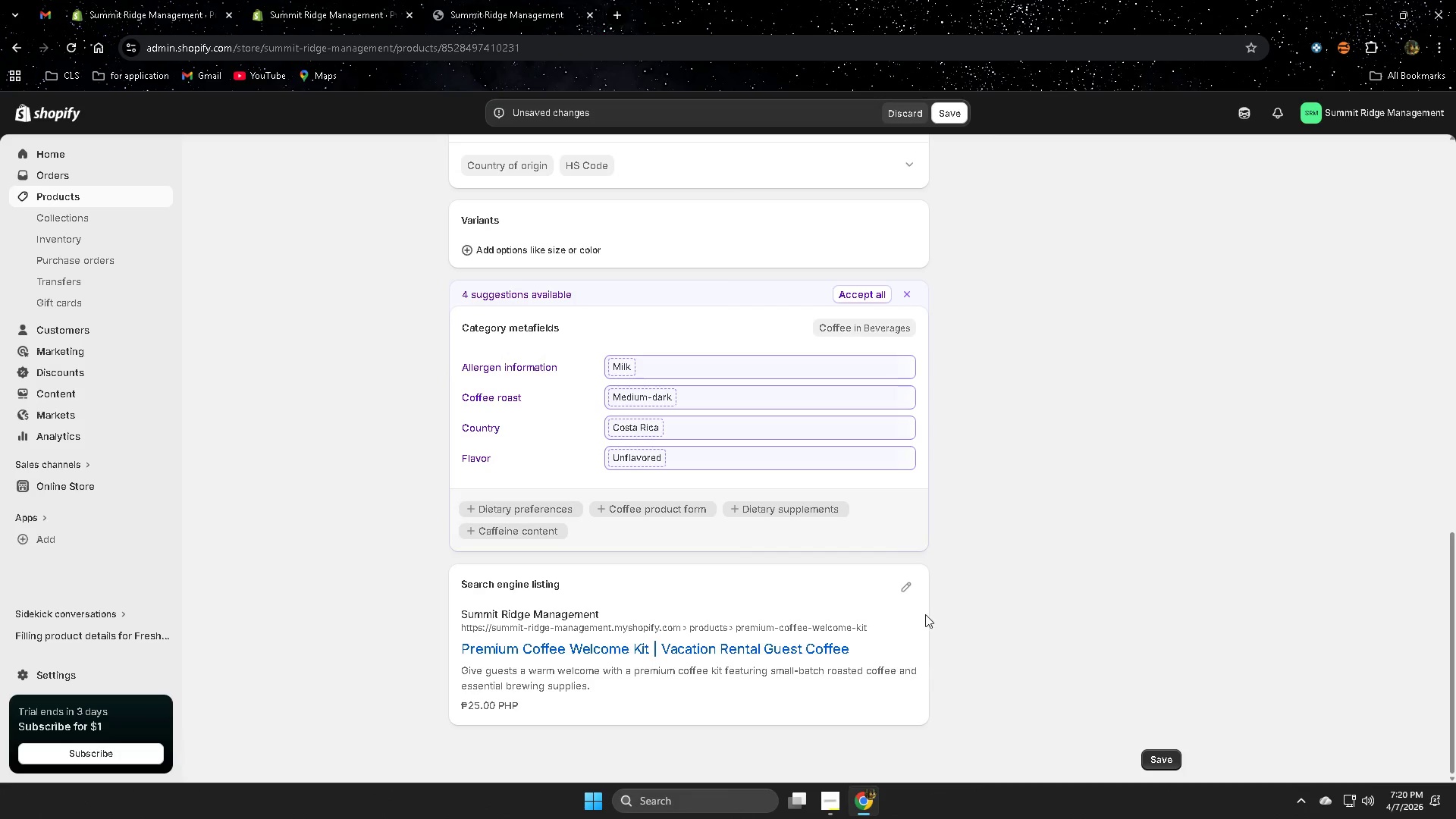 
left_click([902, 587])
 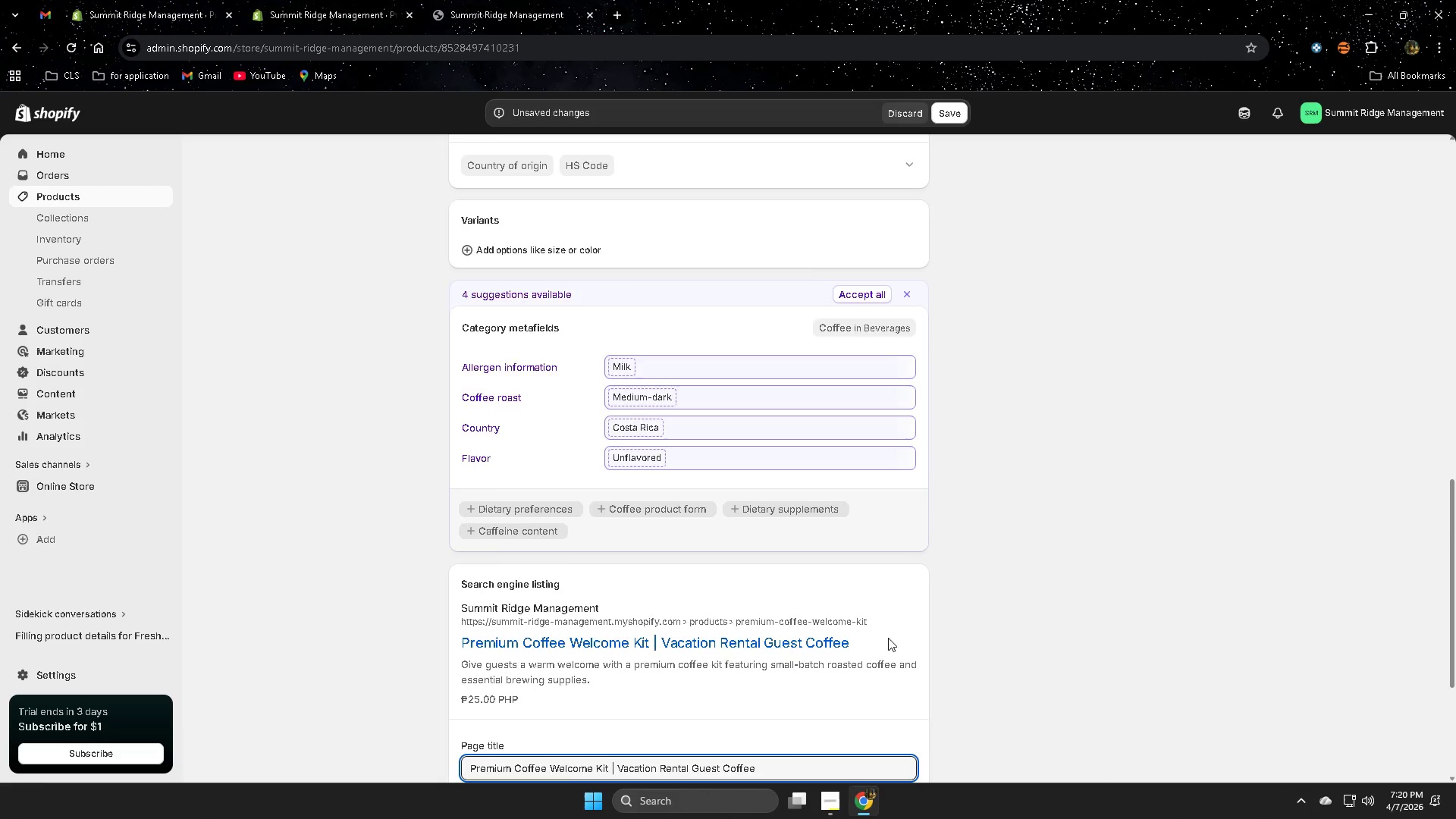 
scroll: coordinate [450, 620], scroll_direction: down, amount: 4.0
 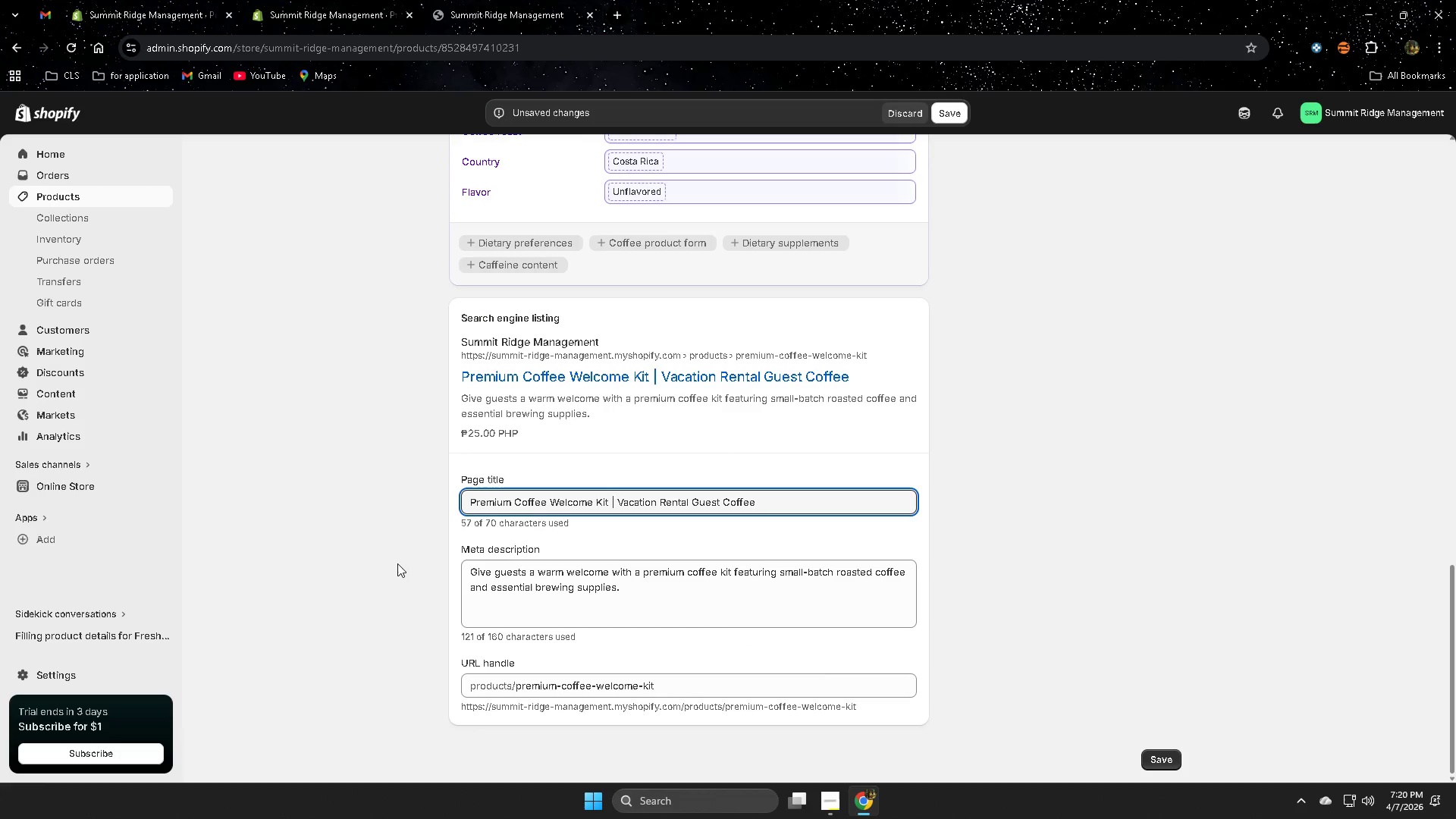 
left_click([359, 506])
 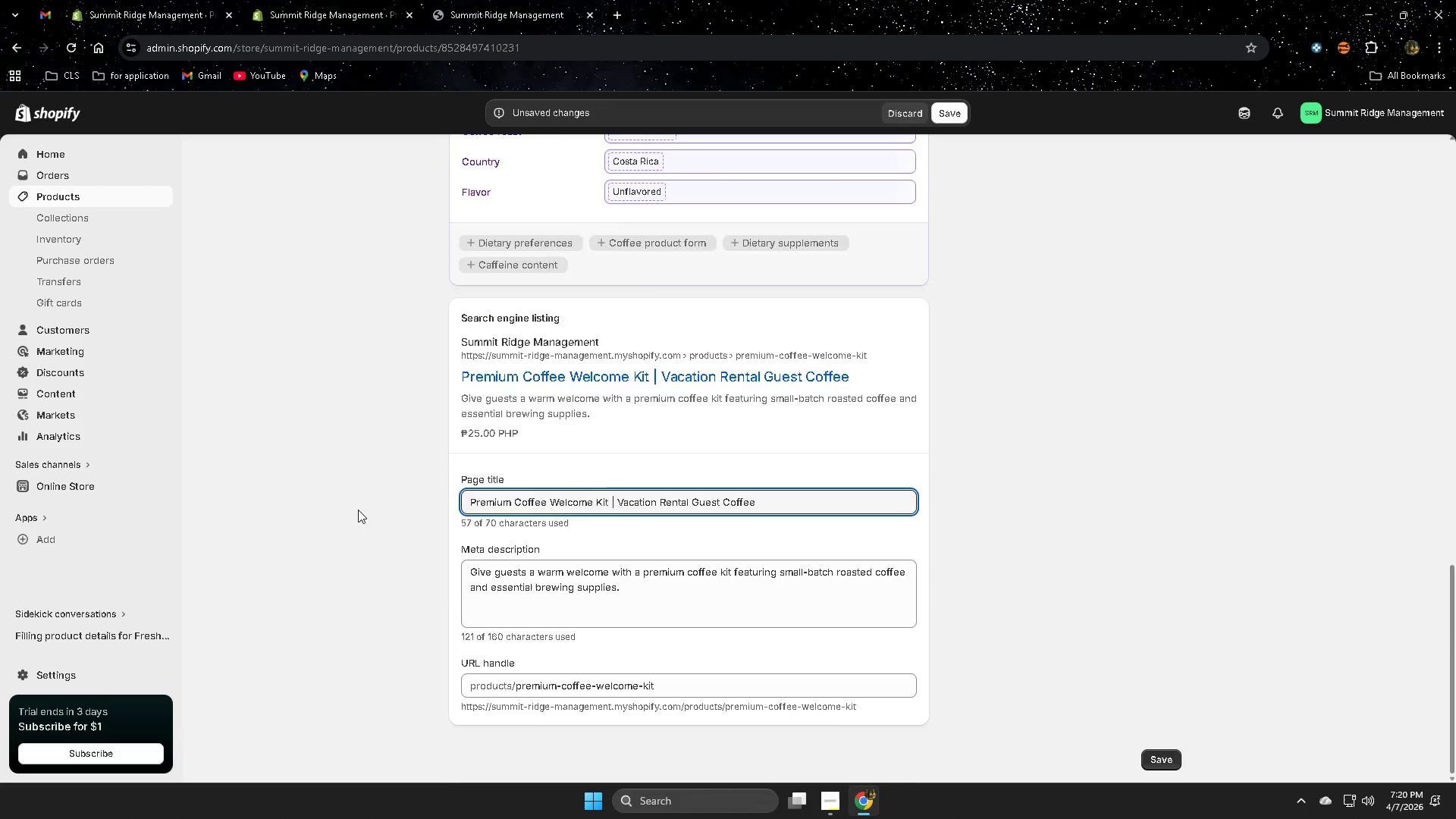 
scroll: coordinate [358, 509], scroll_direction: up, amount: 4.0
 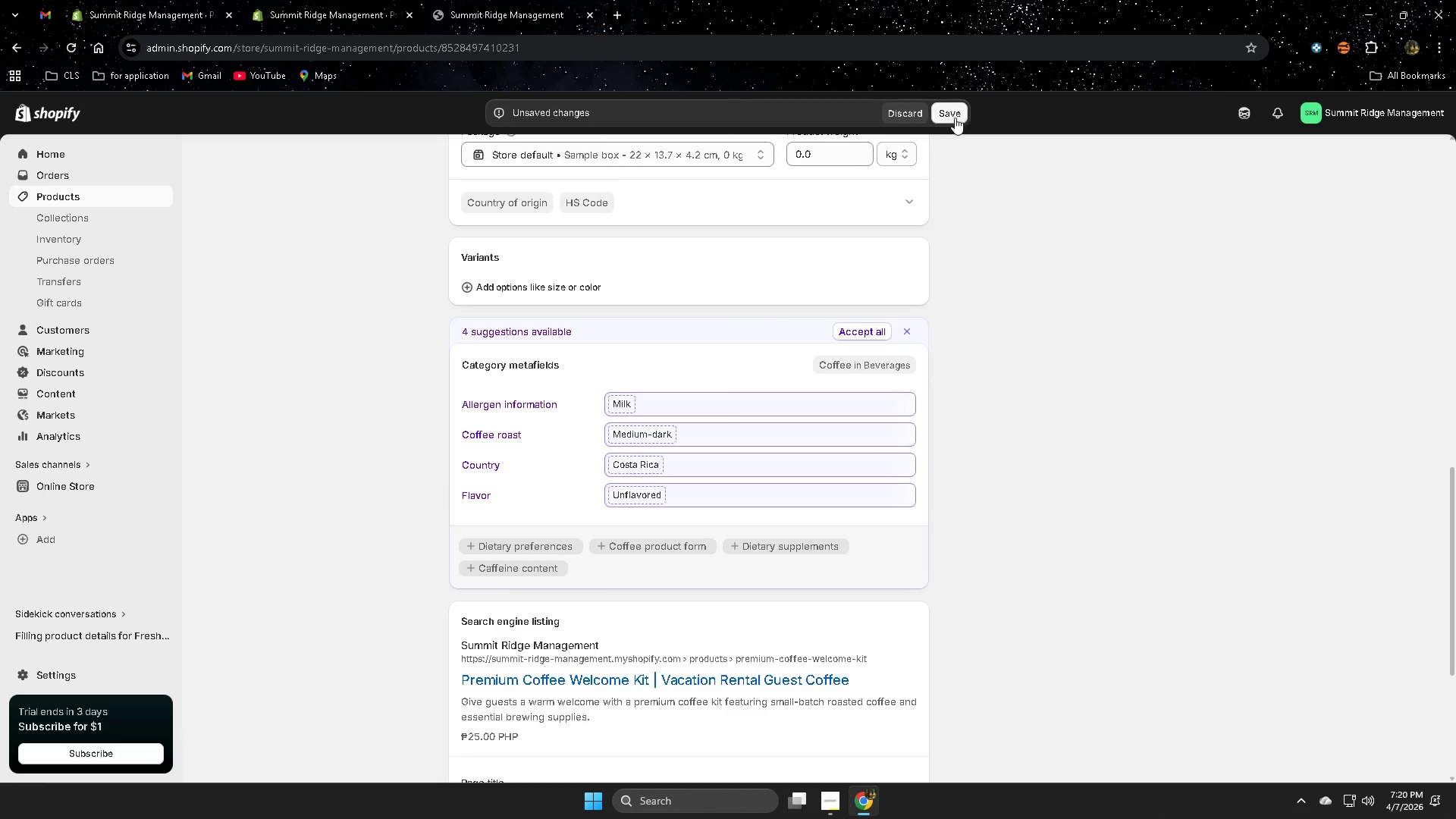 
left_click([955, 118])
 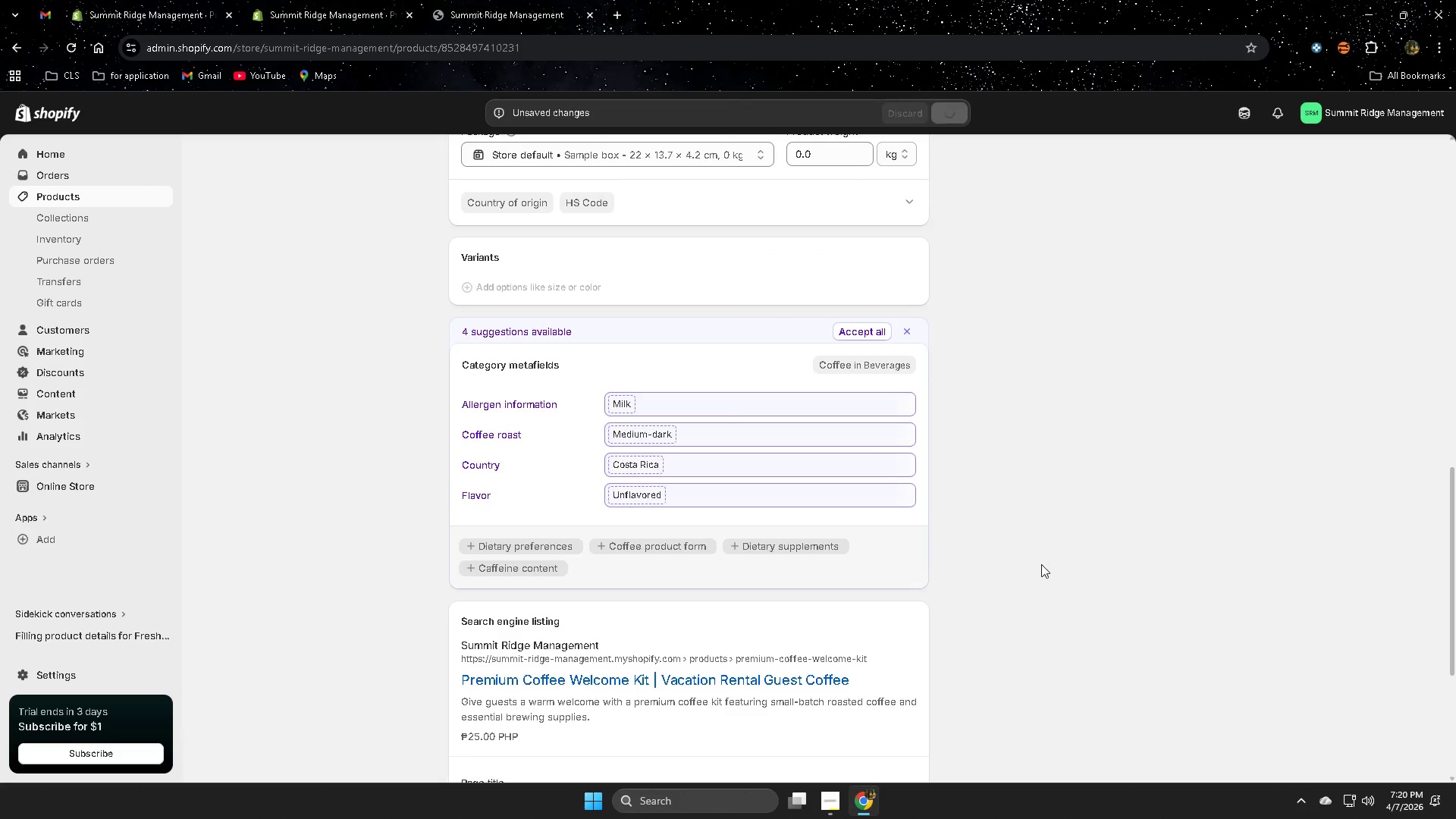 
scroll: coordinate [1040, 564], scroll_direction: up, amount: 15.0
 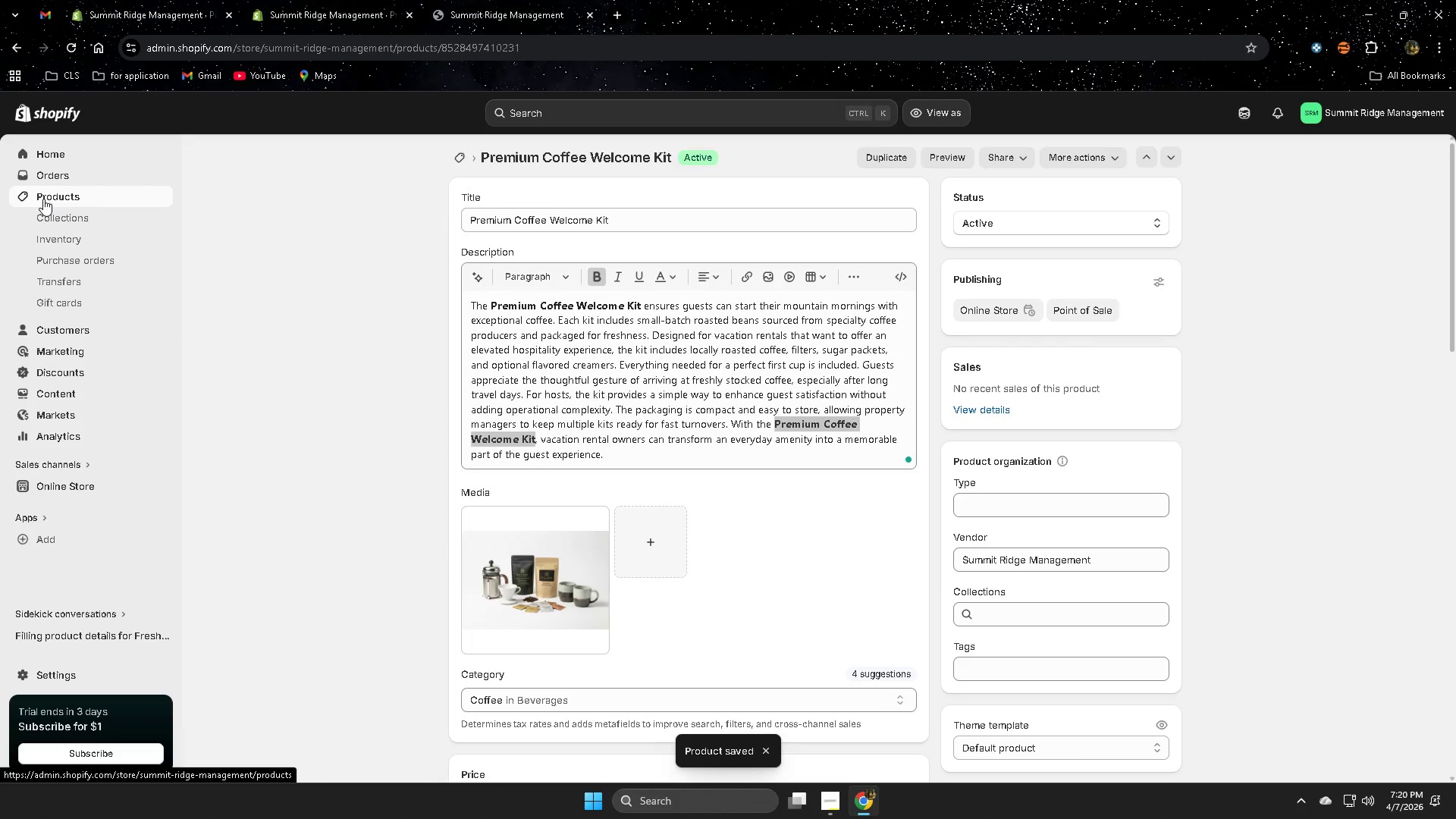 
left_click([43, 199])
 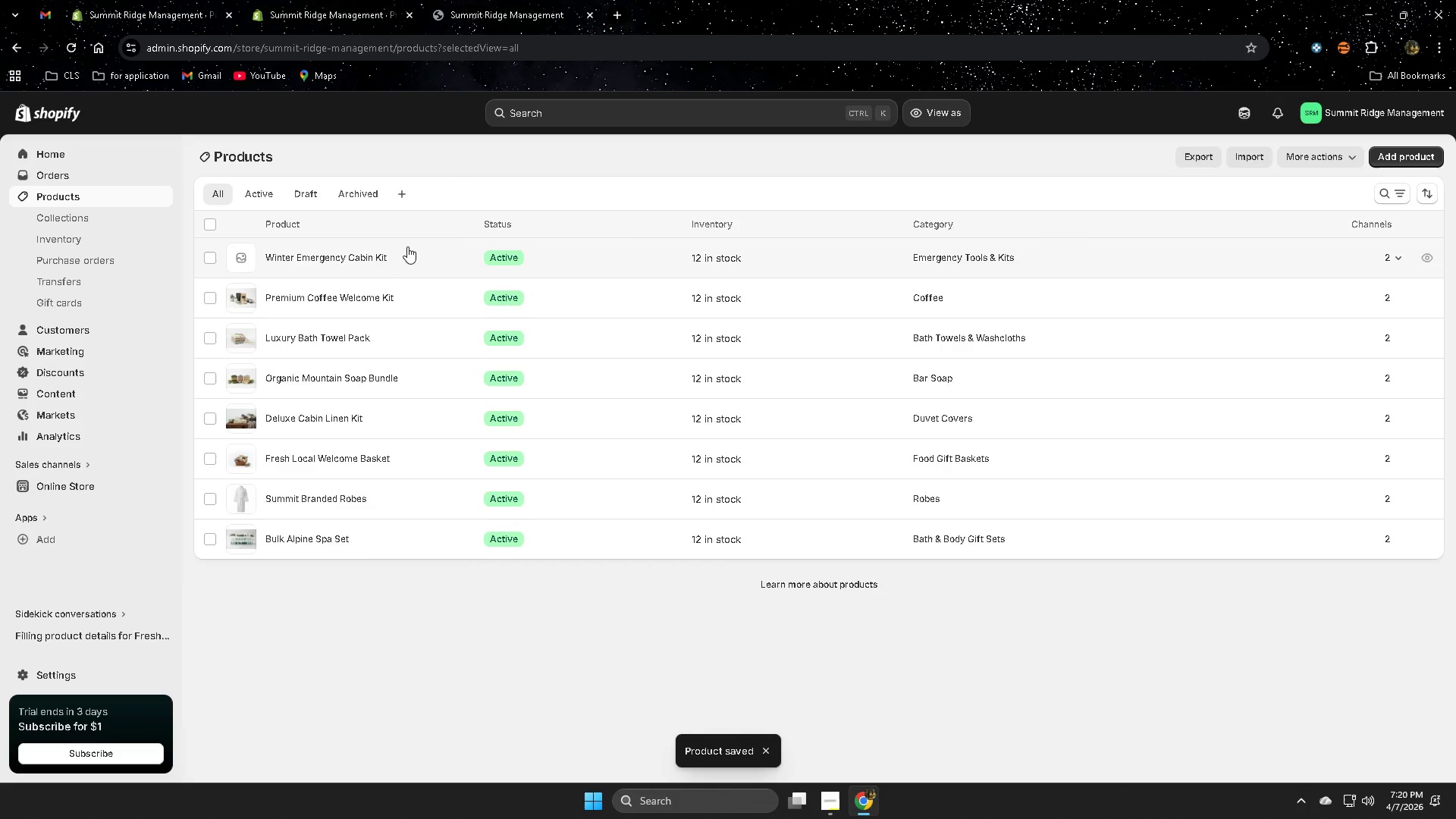 
left_click([439, 255])
 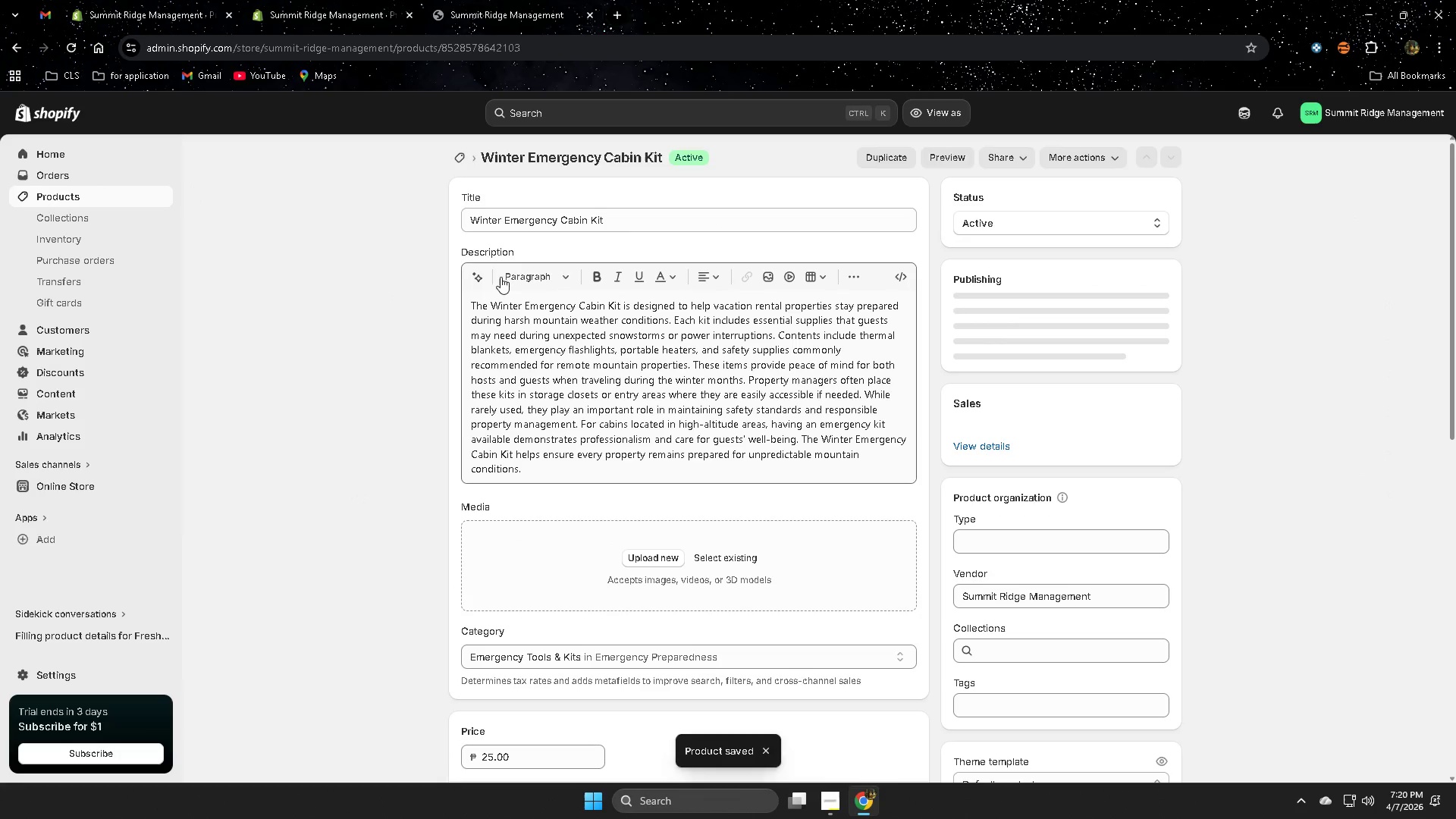 
left_click([483, 219])
 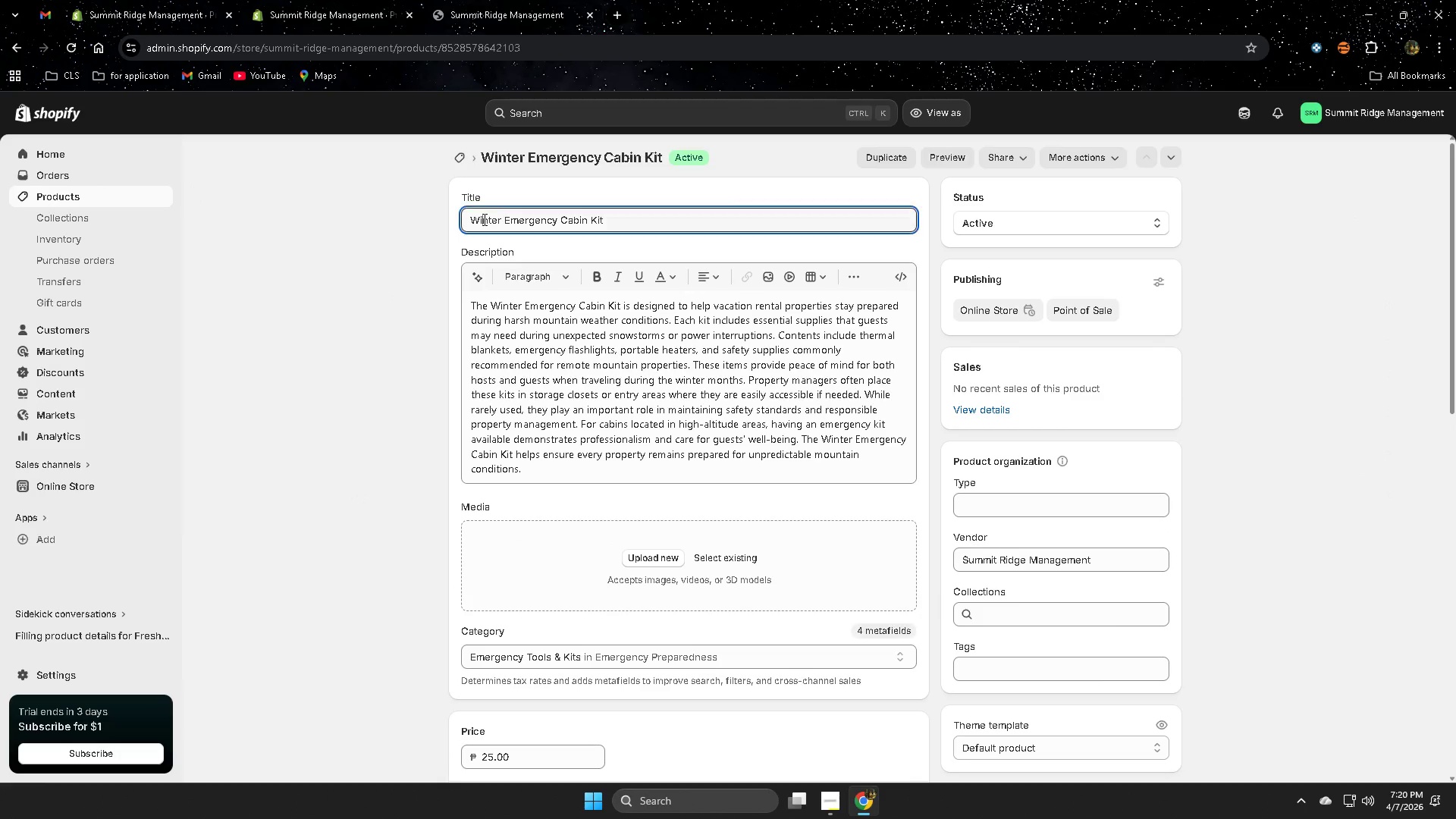 
left_click_drag(start_coordinate=[483, 219], to_coordinate=[601, 221])
 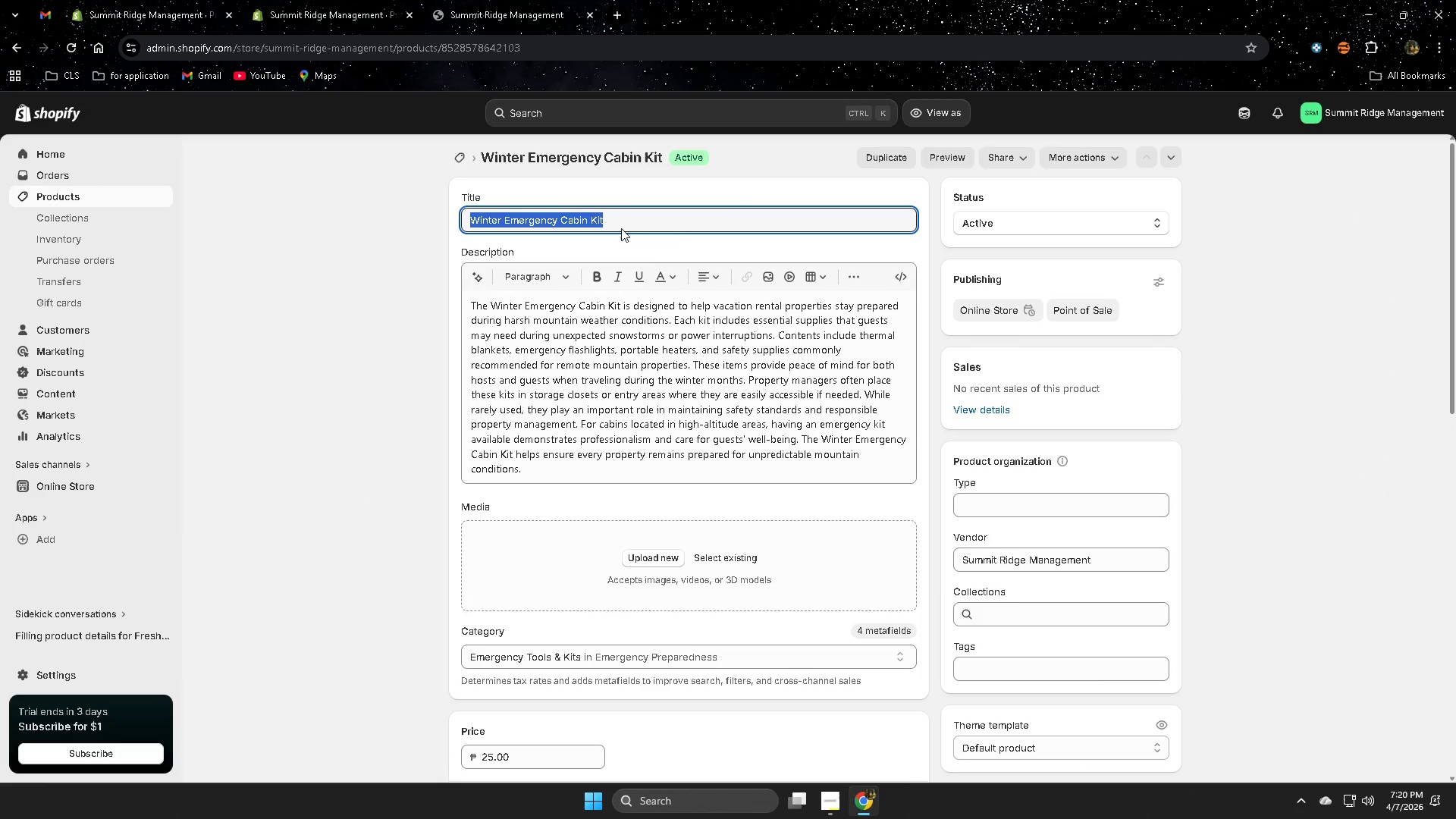 
key(Control+ControlLeft)
 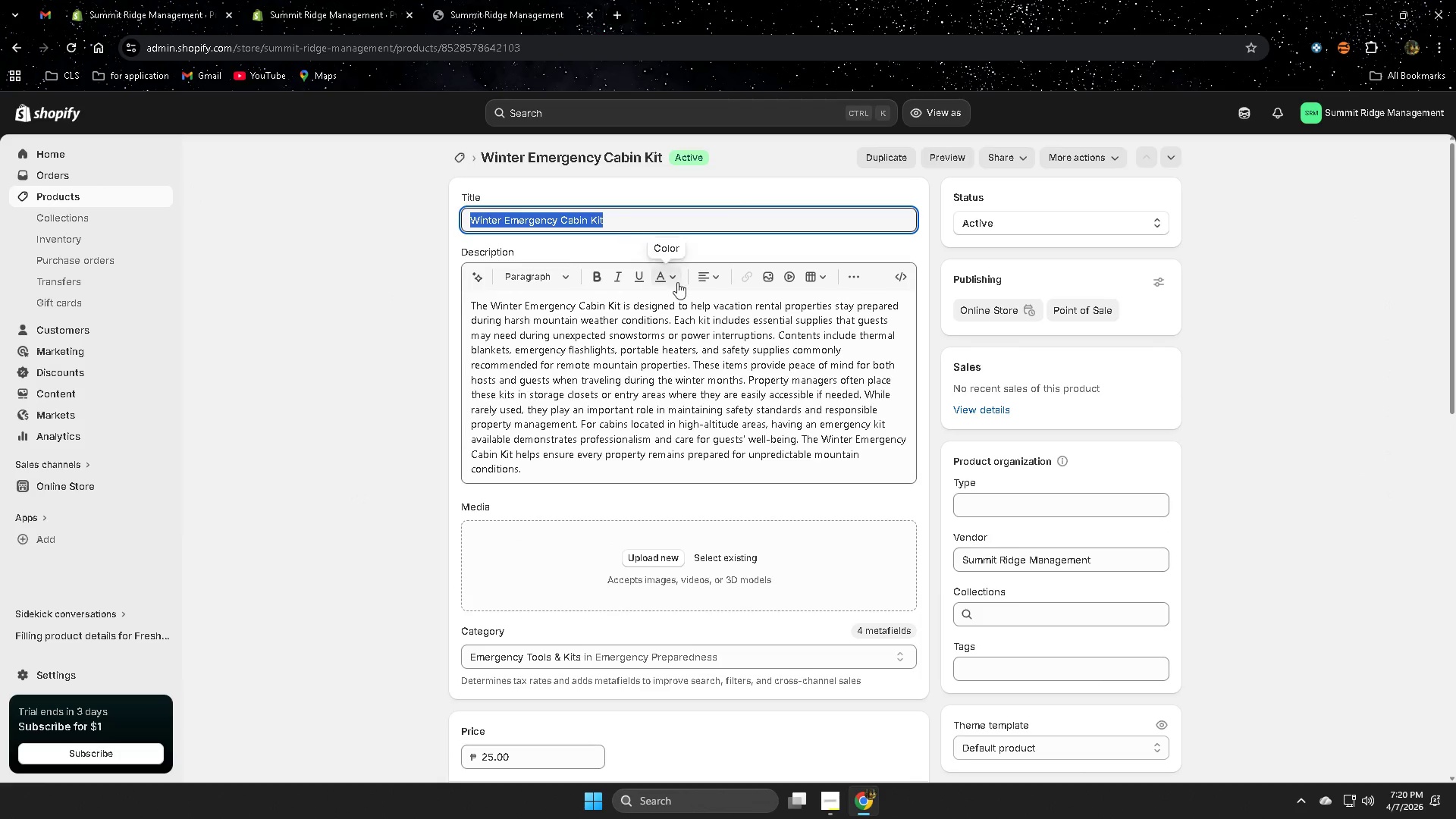 
key(Control+C)
 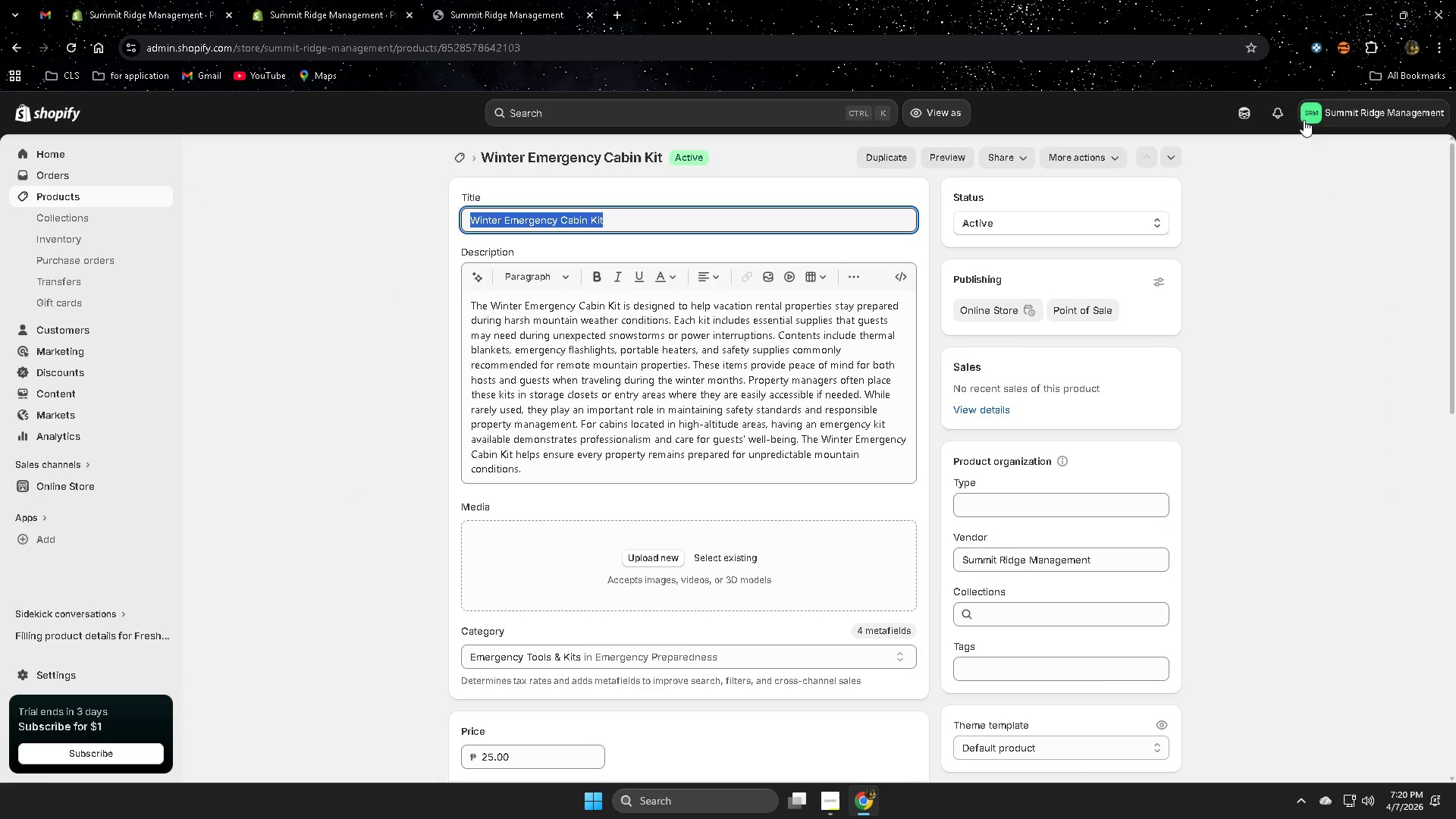 
left_click([1238, 111])
 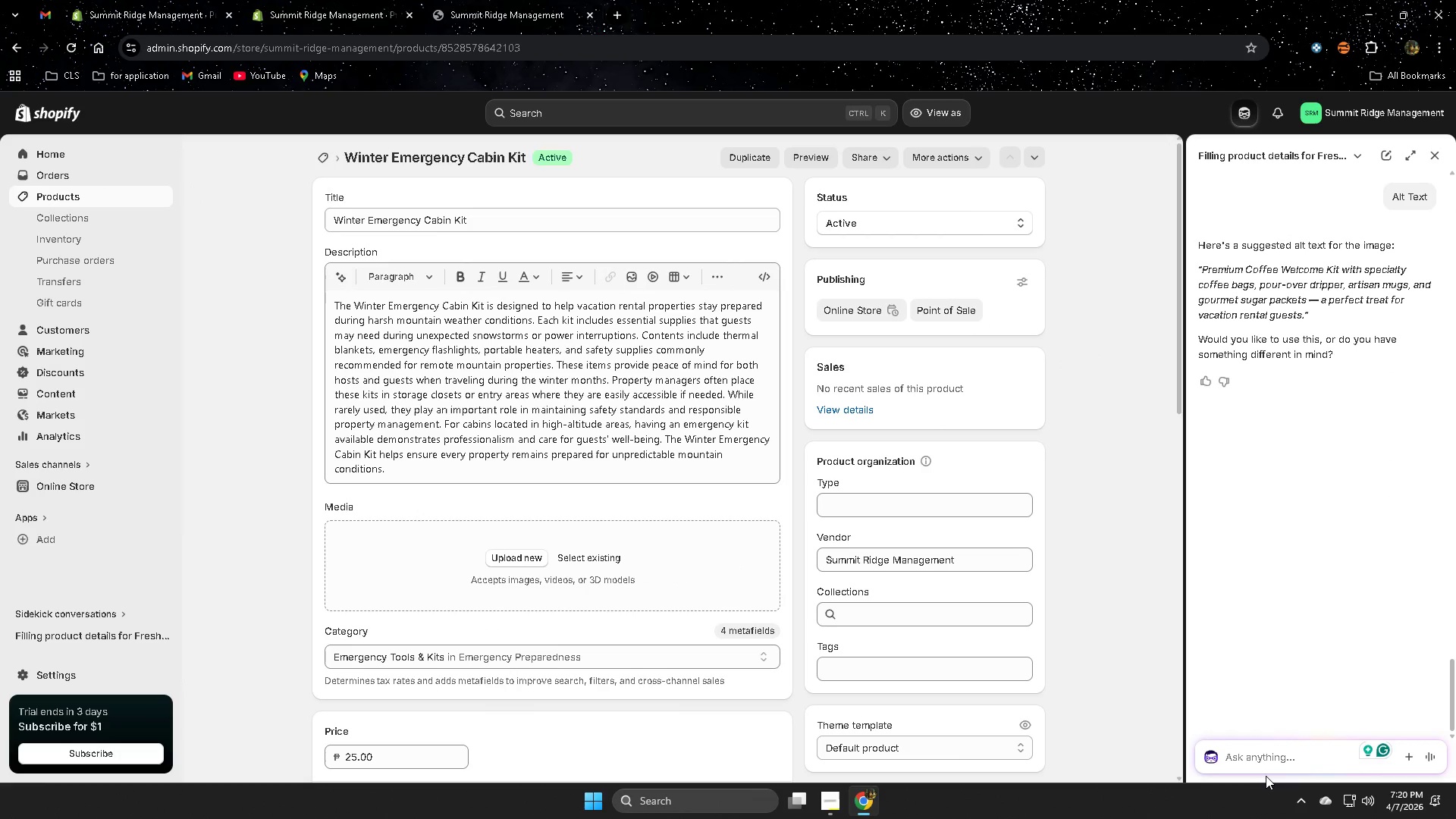 
type(next )
 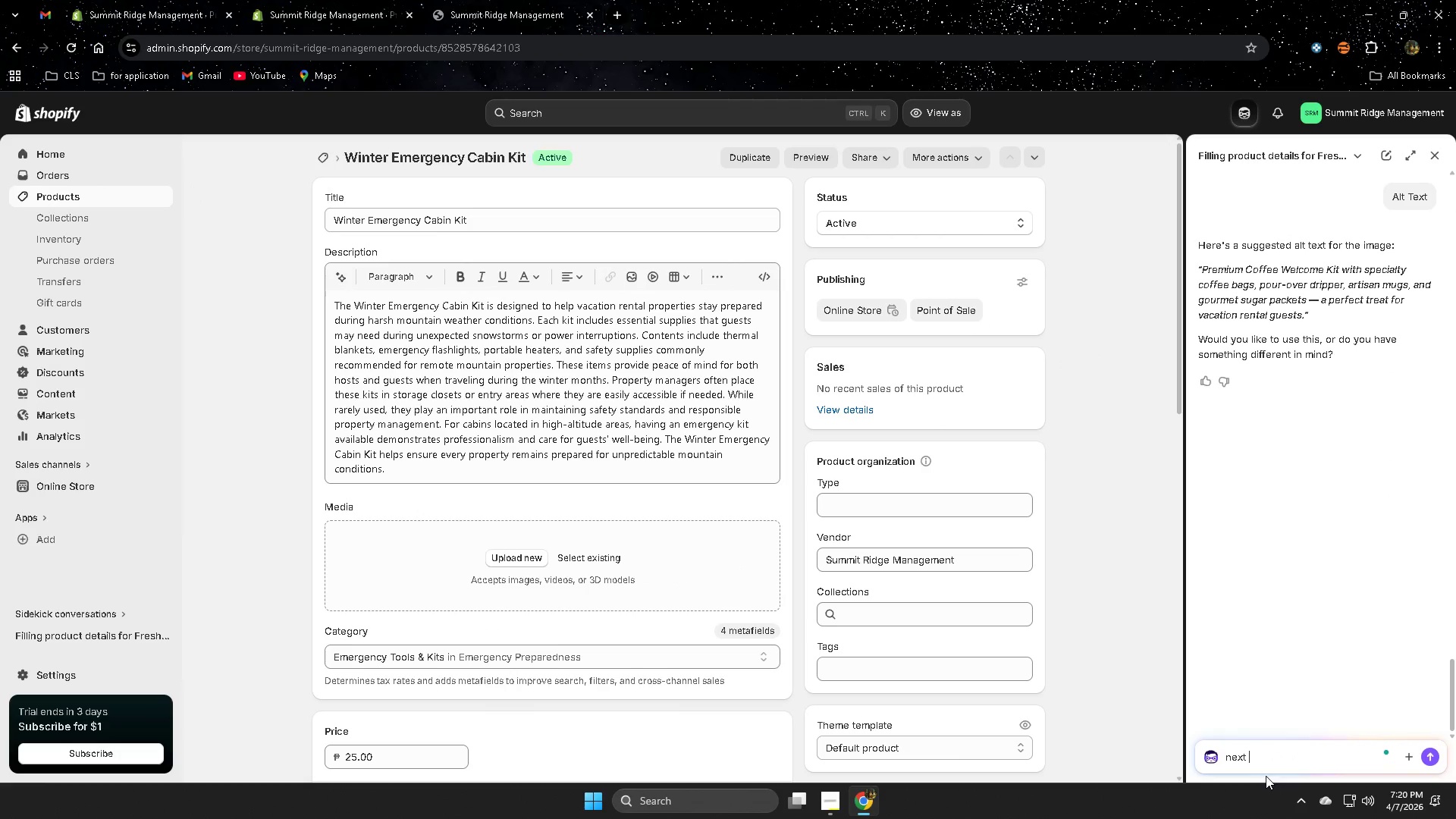 
key(Control+V)
 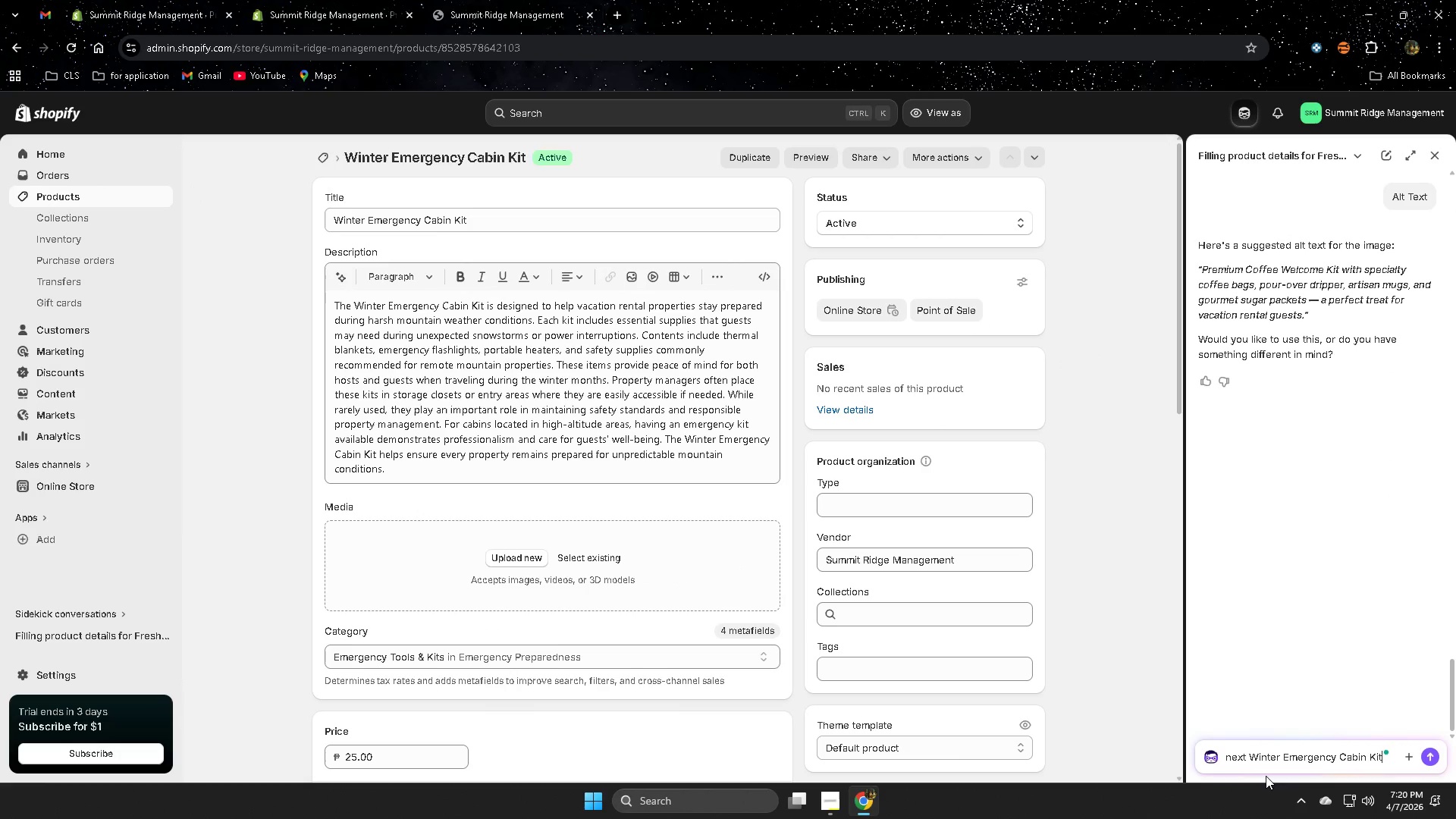 
key(Enter)
 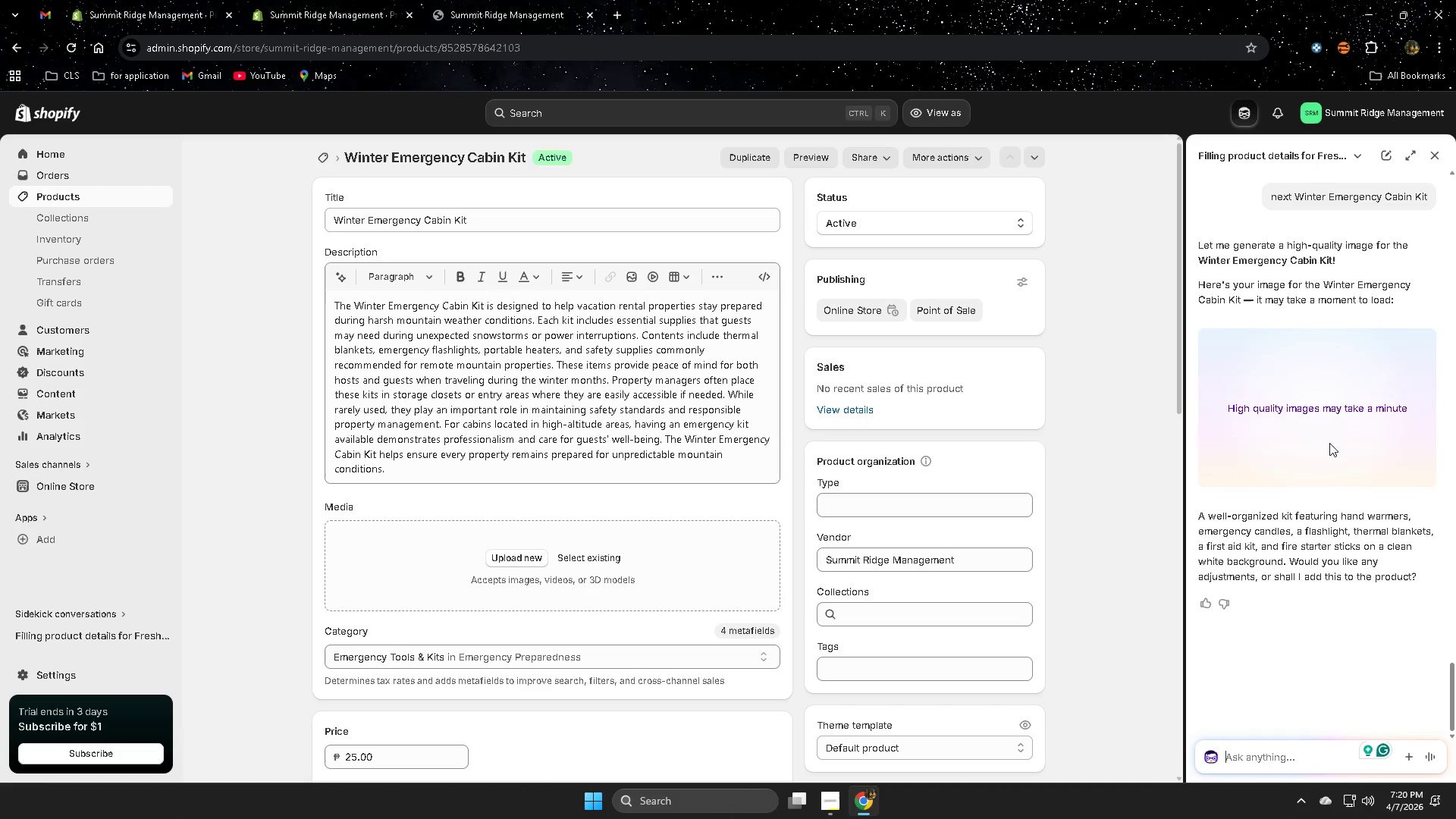 
wait(24.31)
 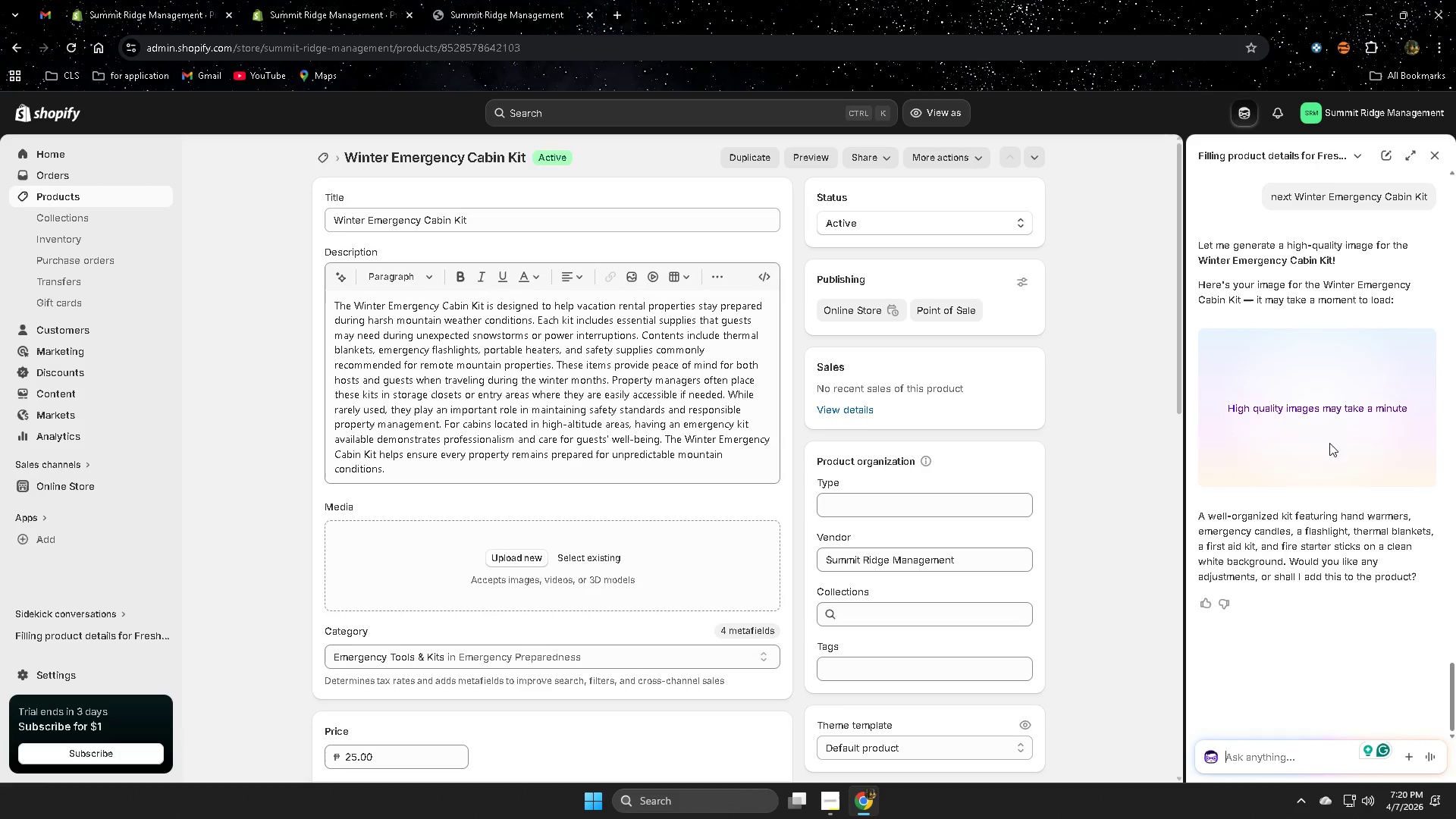 
left_click([1337, 397])
 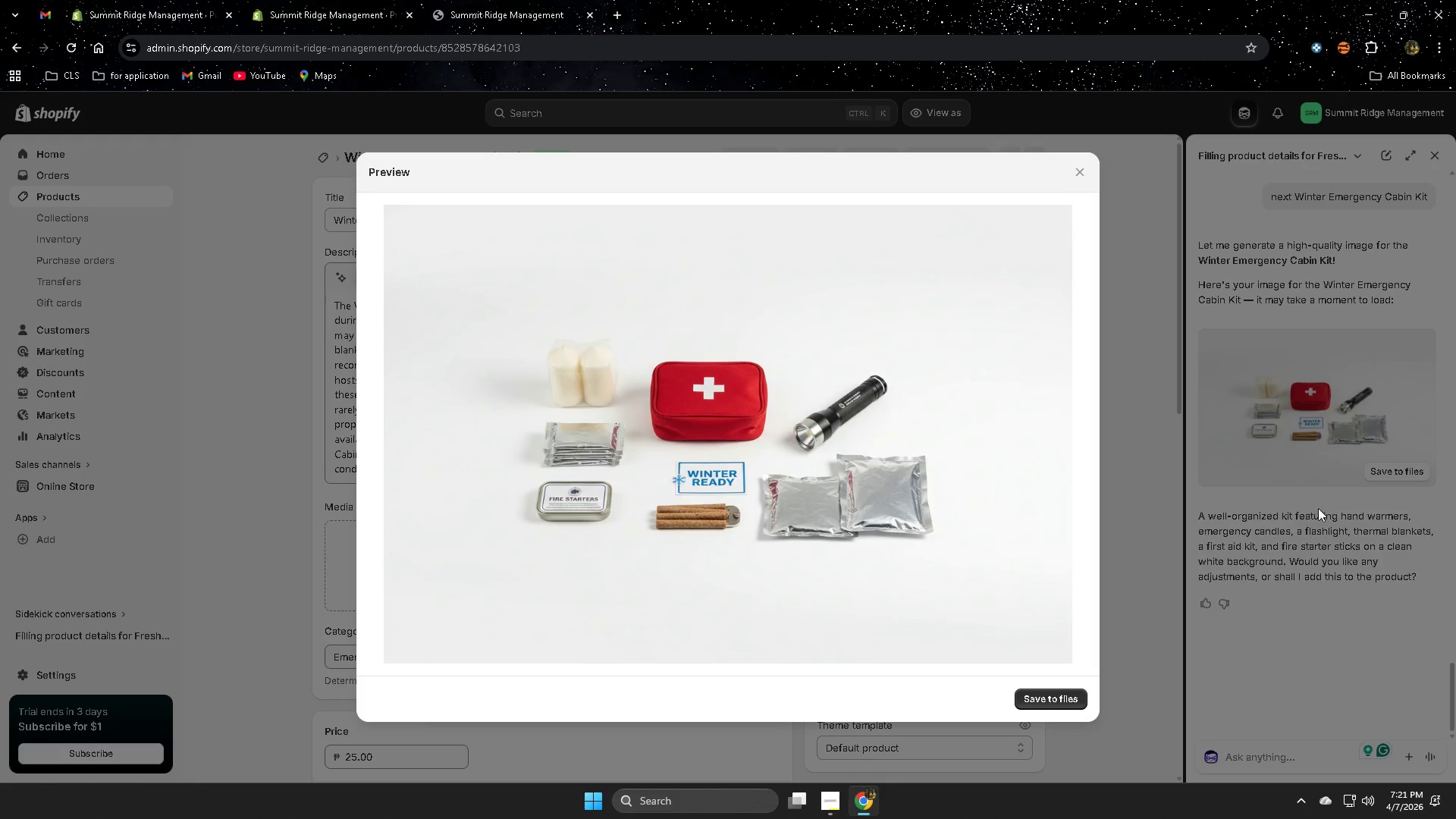 
left_click([1050, 696])
 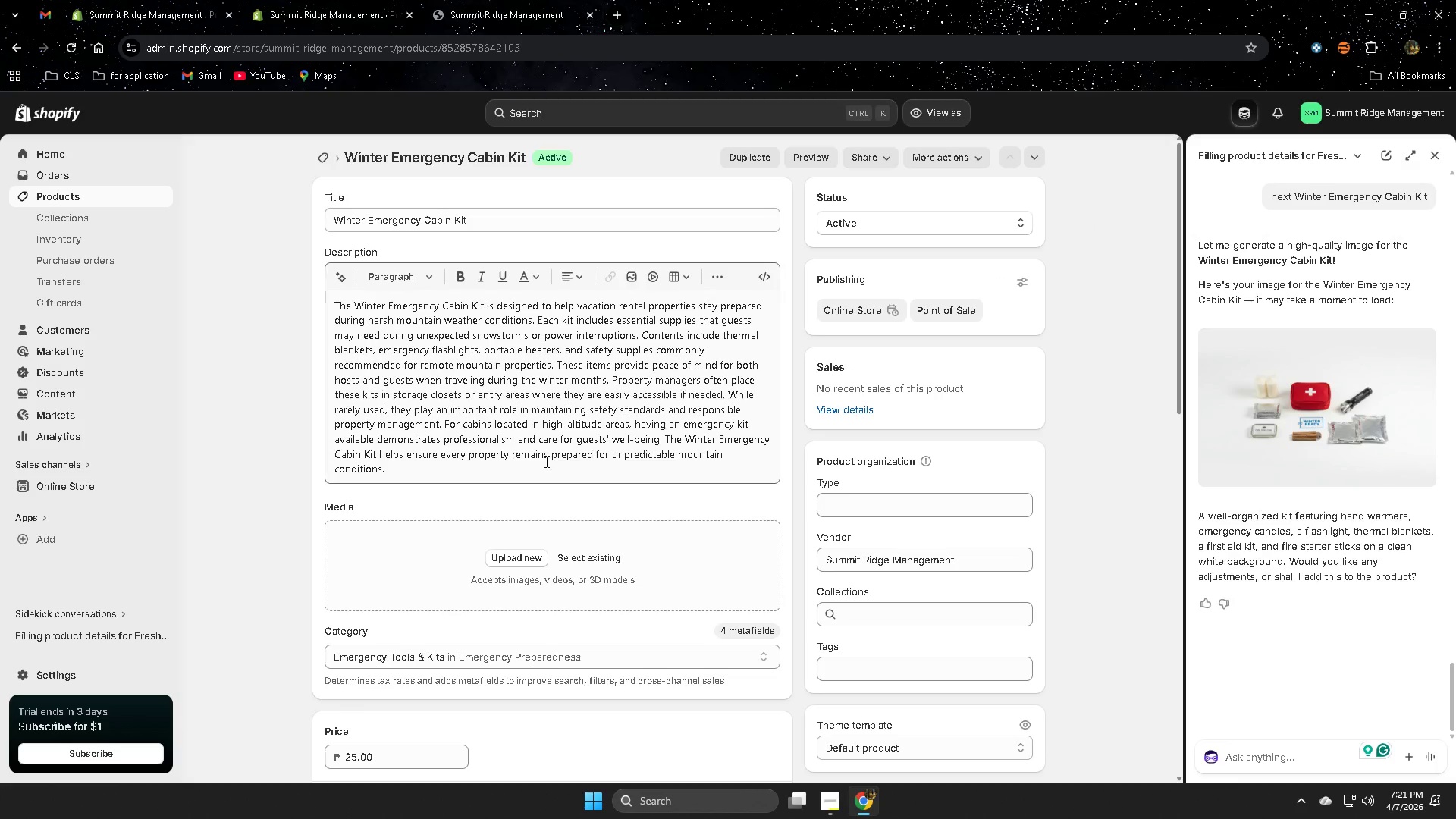 
left_click([1267, 766])
 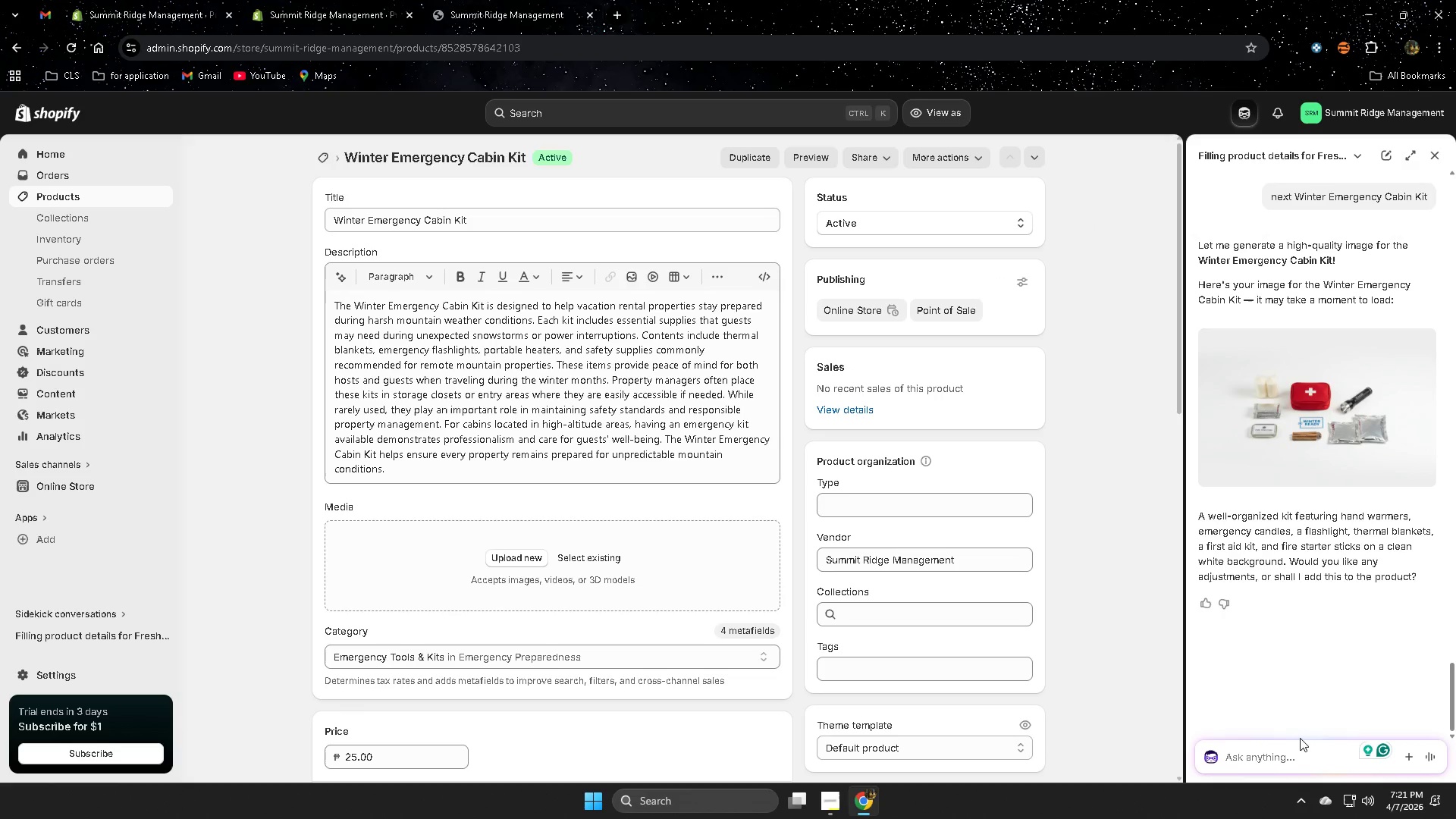 
type(AT)
key(Backspace)
type(lt text)
 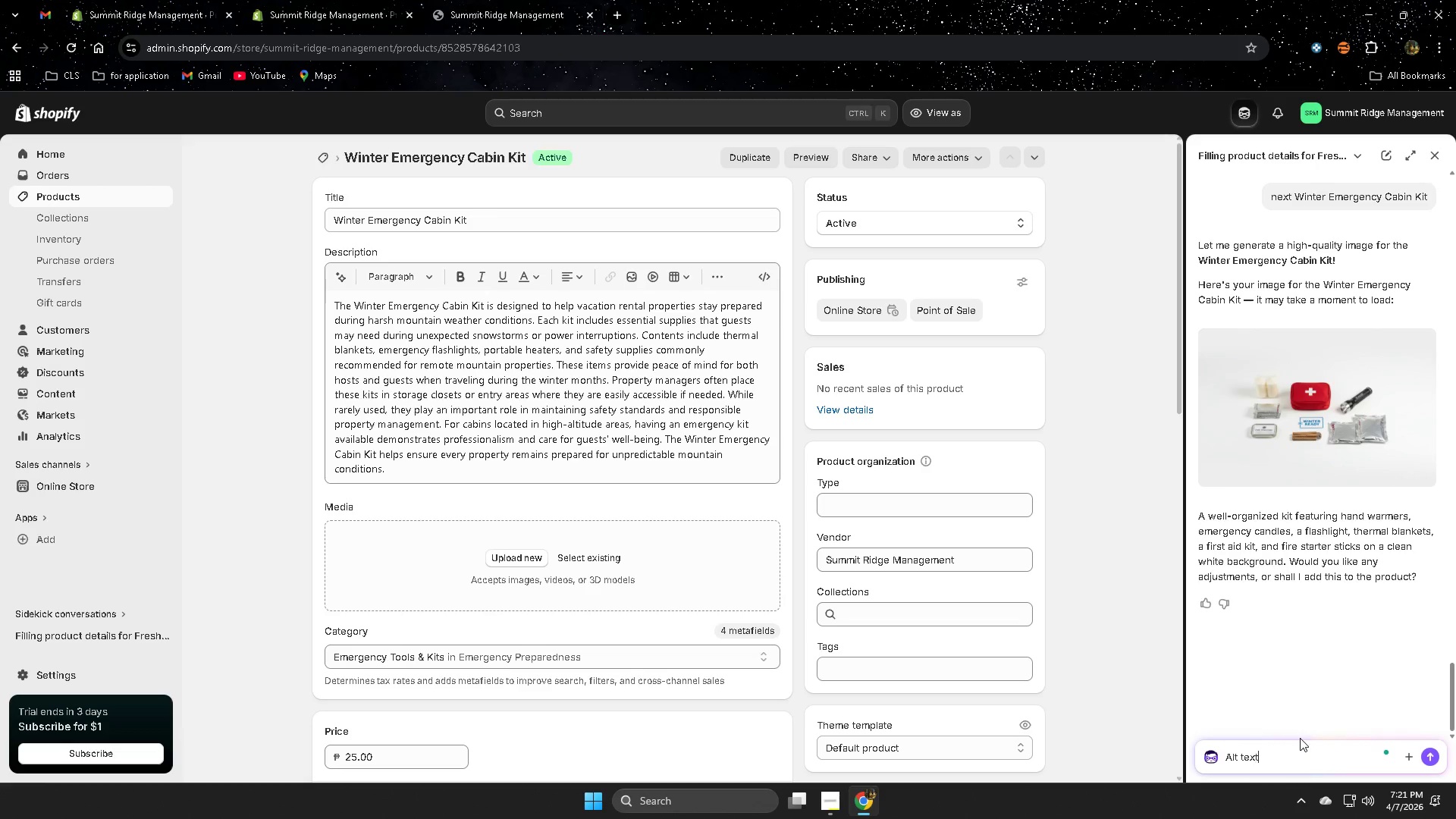 
key(Enter)
 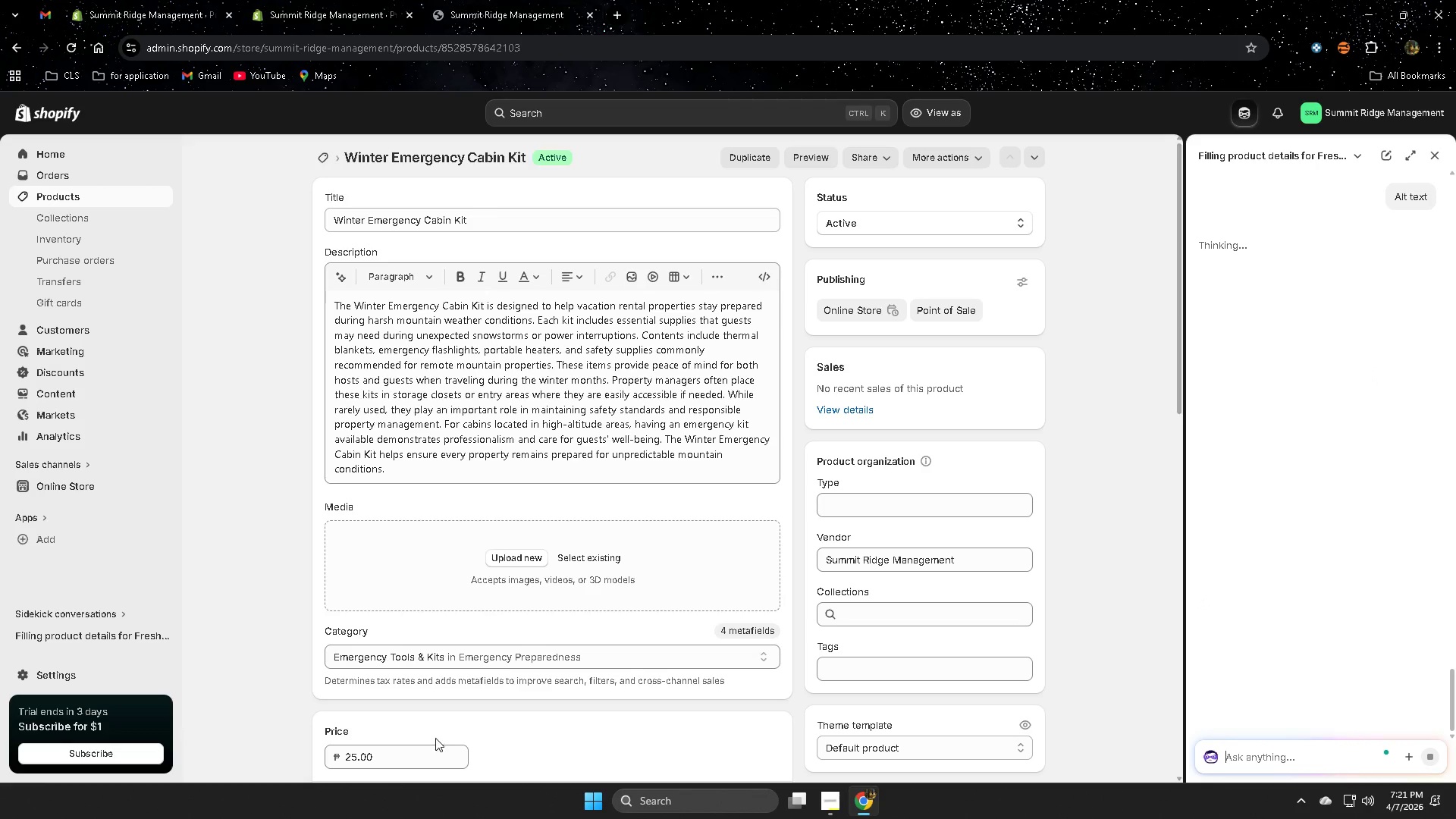 
left_click([580, 557])
 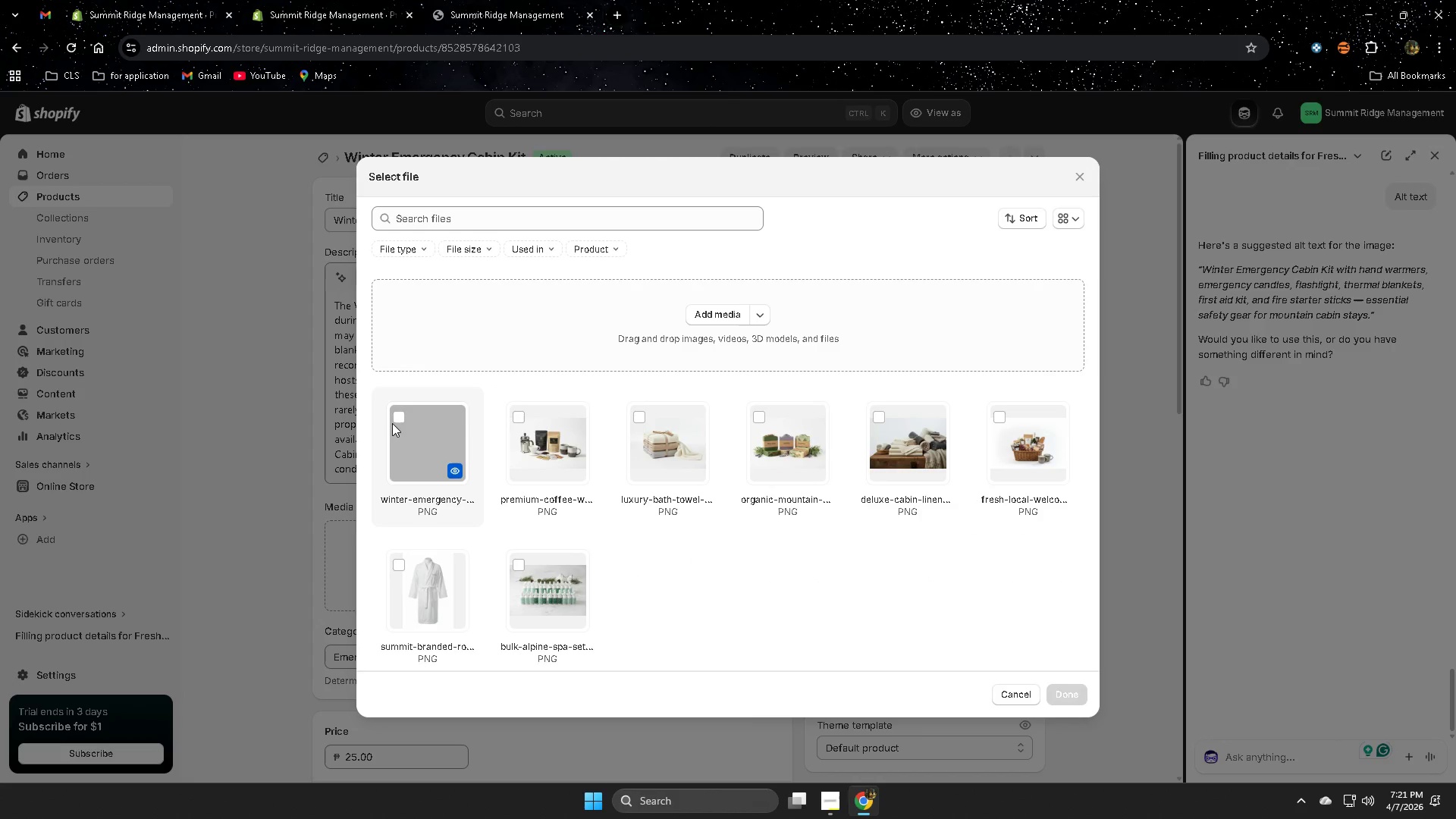 
left_click([394, 416])
 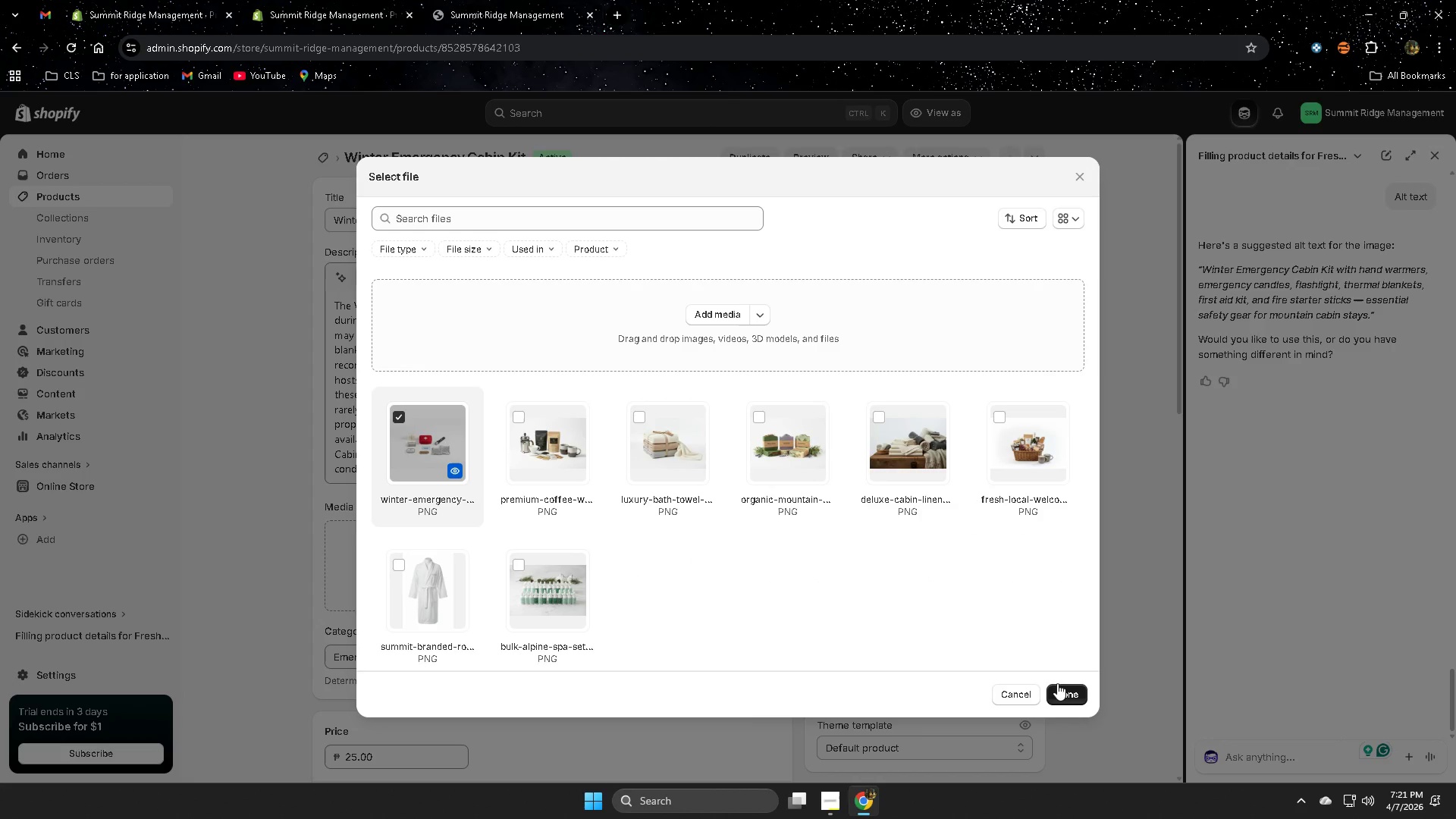 
left_click([1056, 689])
 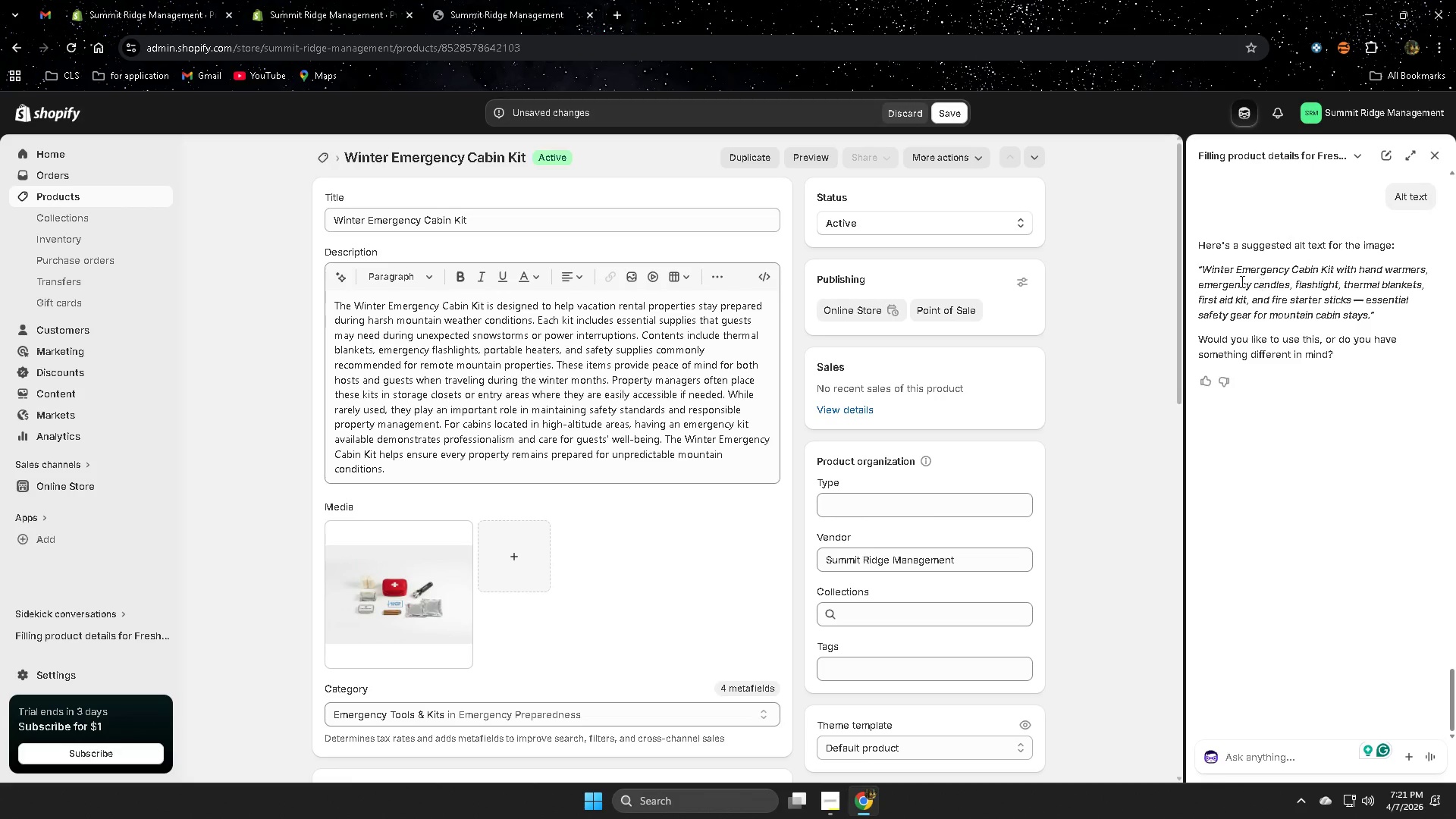 
left_click([1206, 270])
 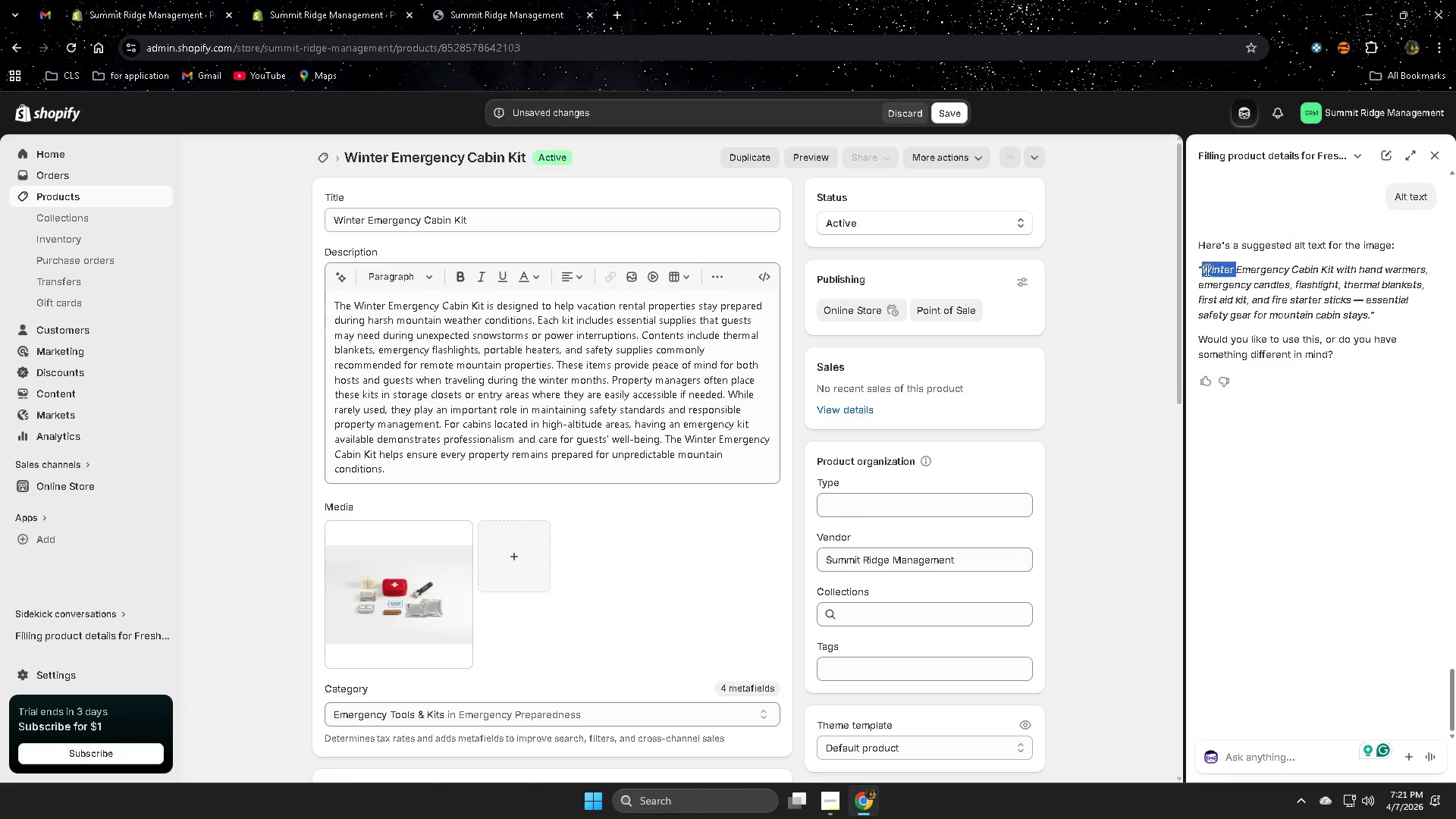 
left_click_drag(start_coordinate=[1206, 270], to_coordinate=[1365, 321])
 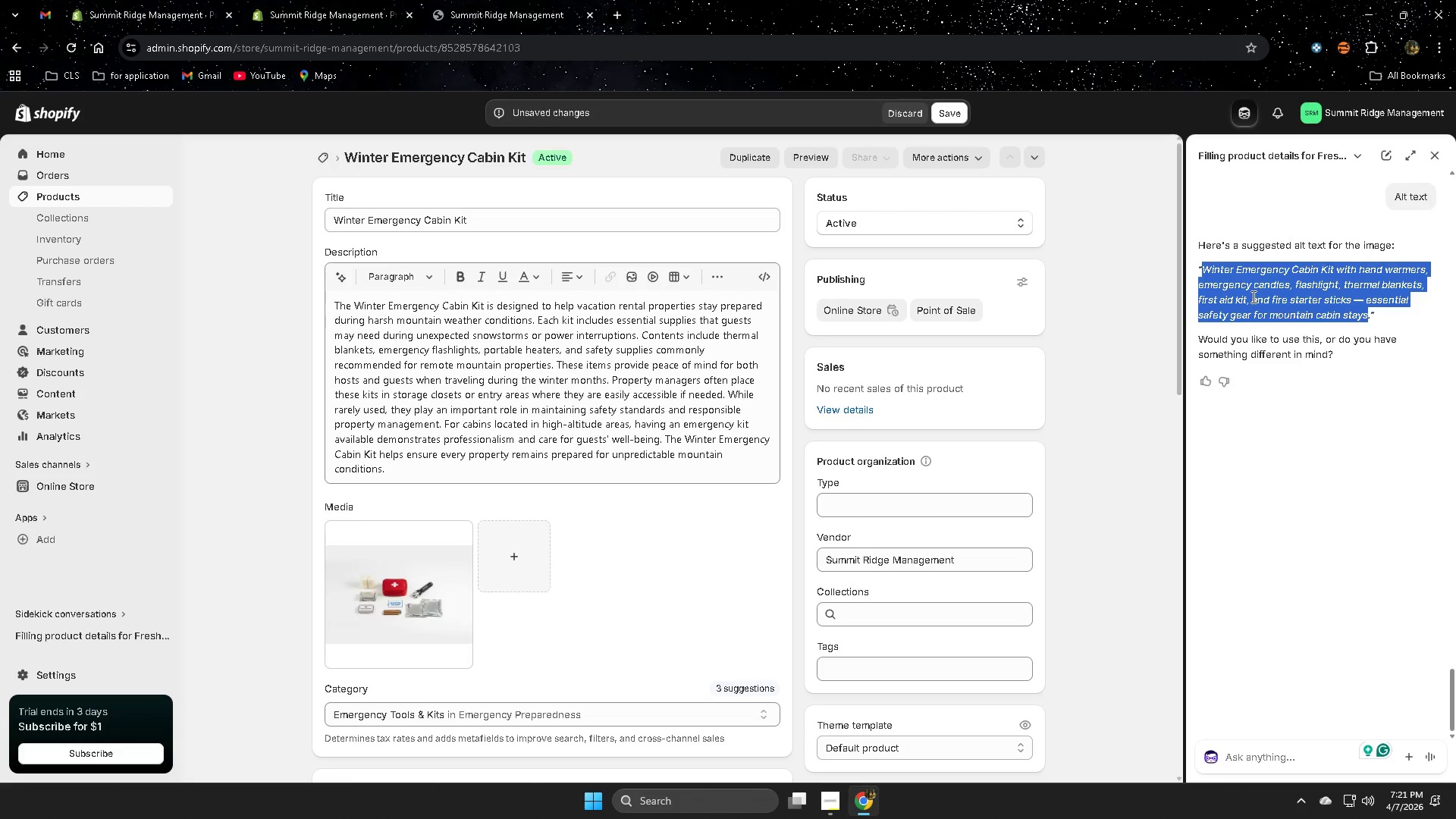 
key(Control+C)
 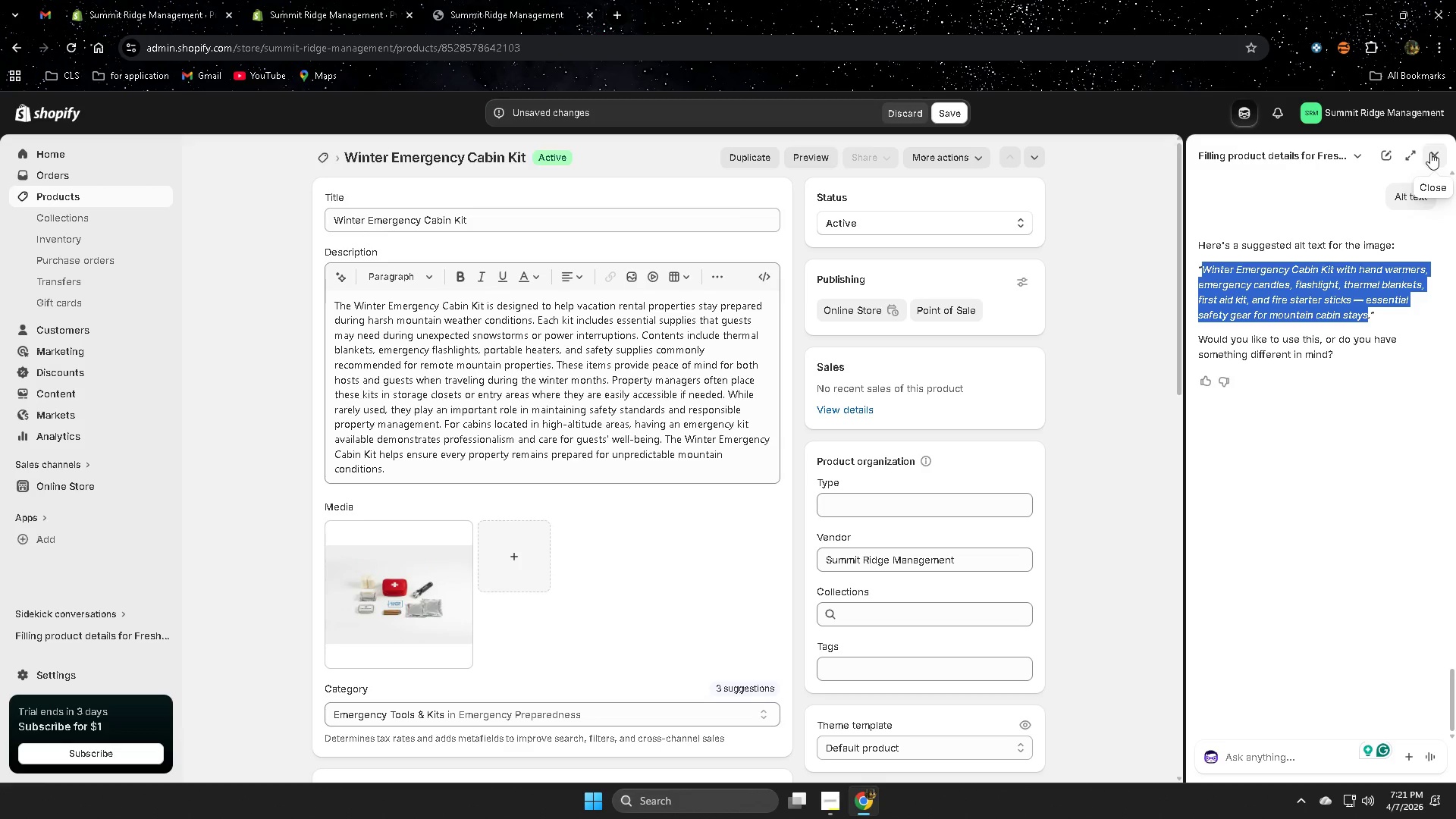 
left_click([1430, 152])
 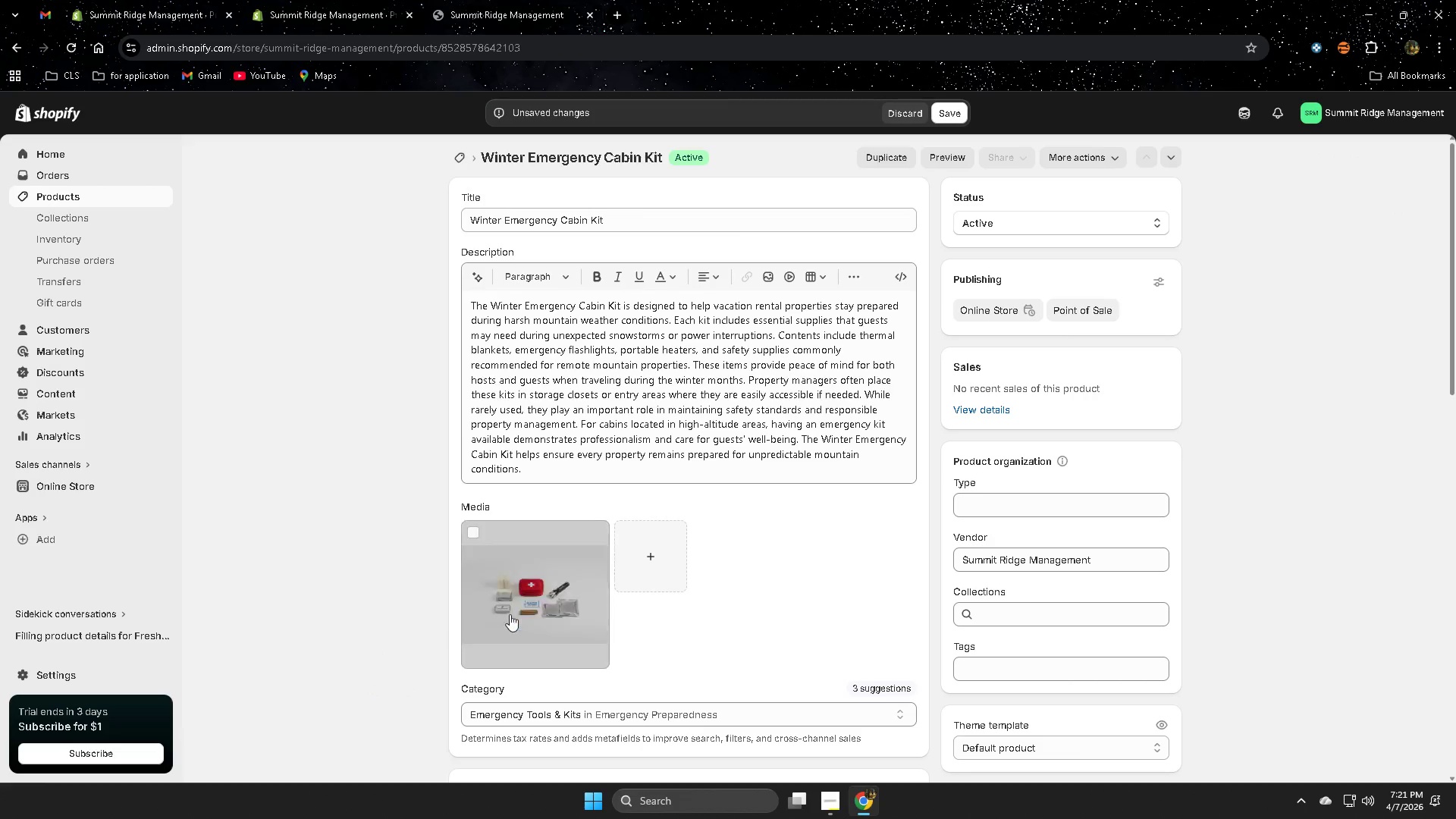 
left_click([535, 602])
 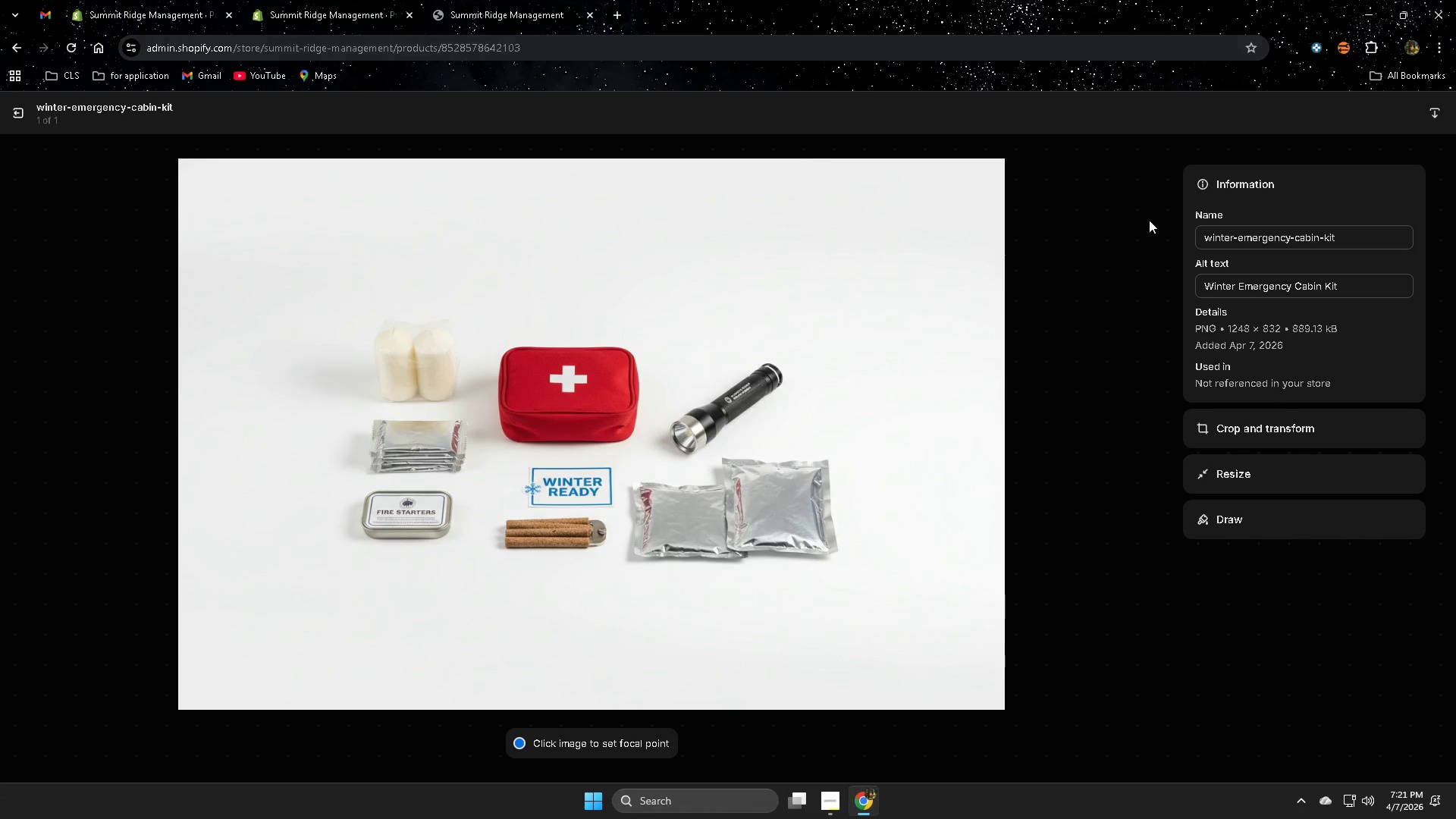 
double_click([1349, 284])
 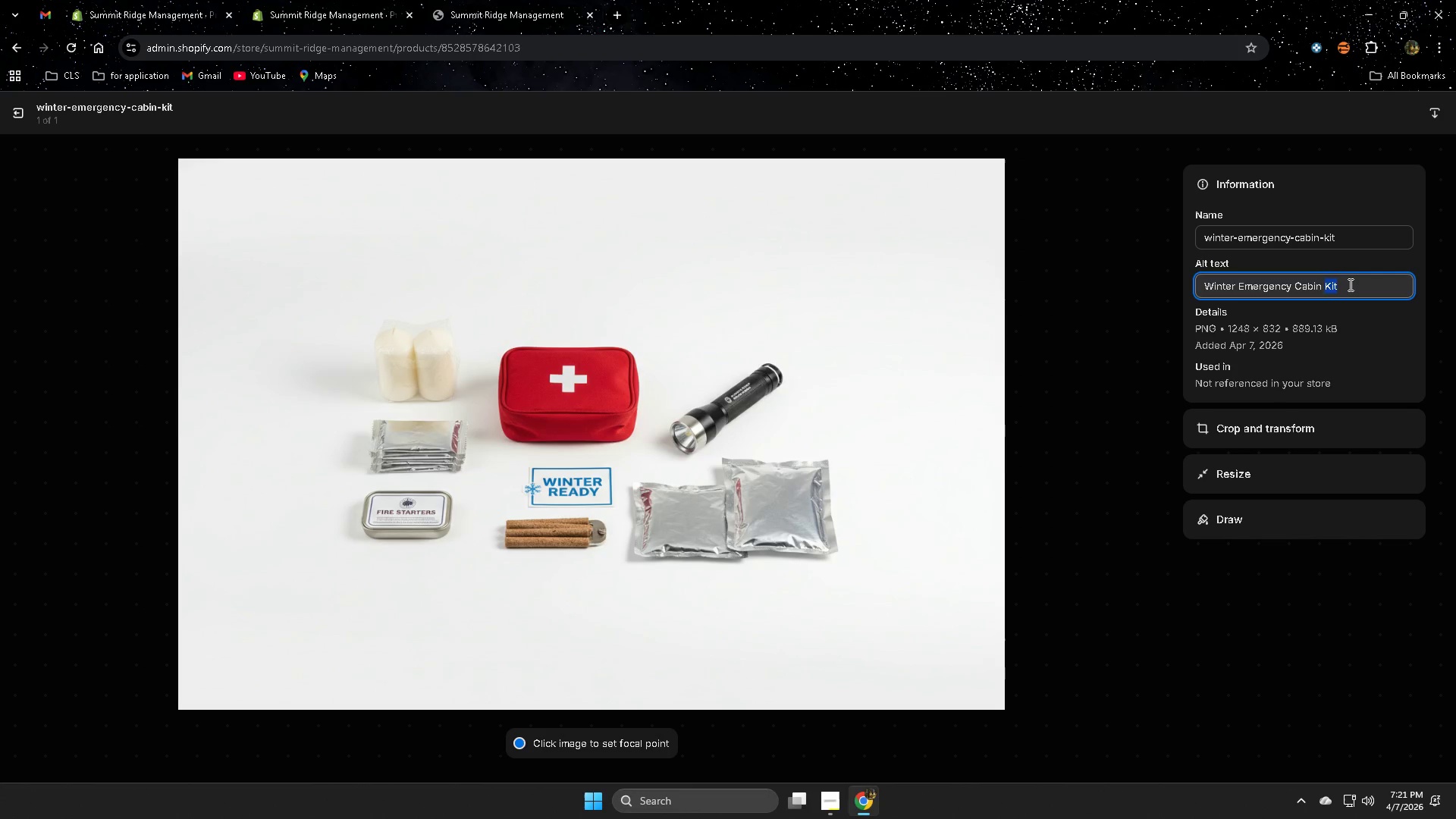 
triple_click([1349, 284])
 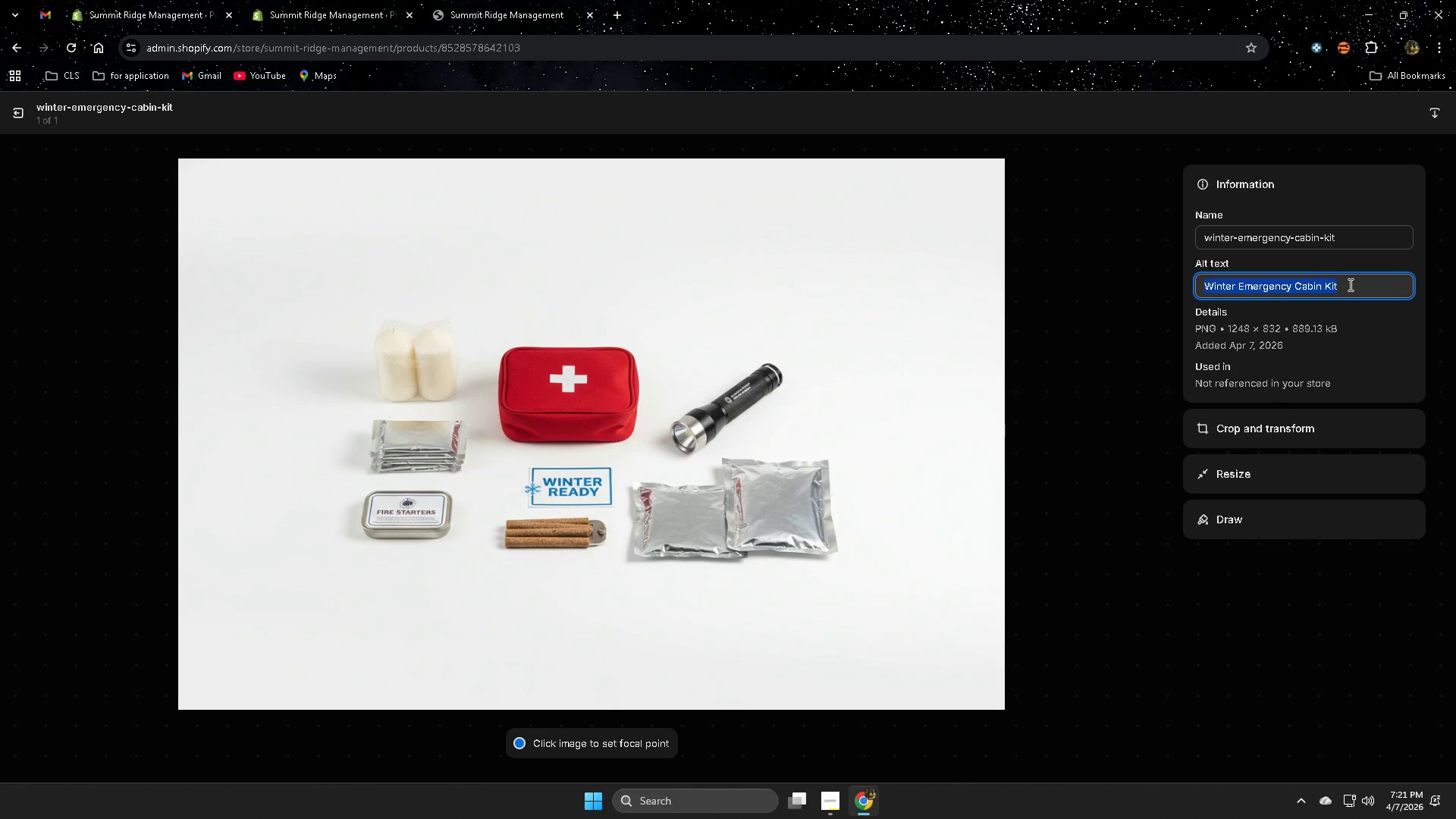 
key(Delete)
 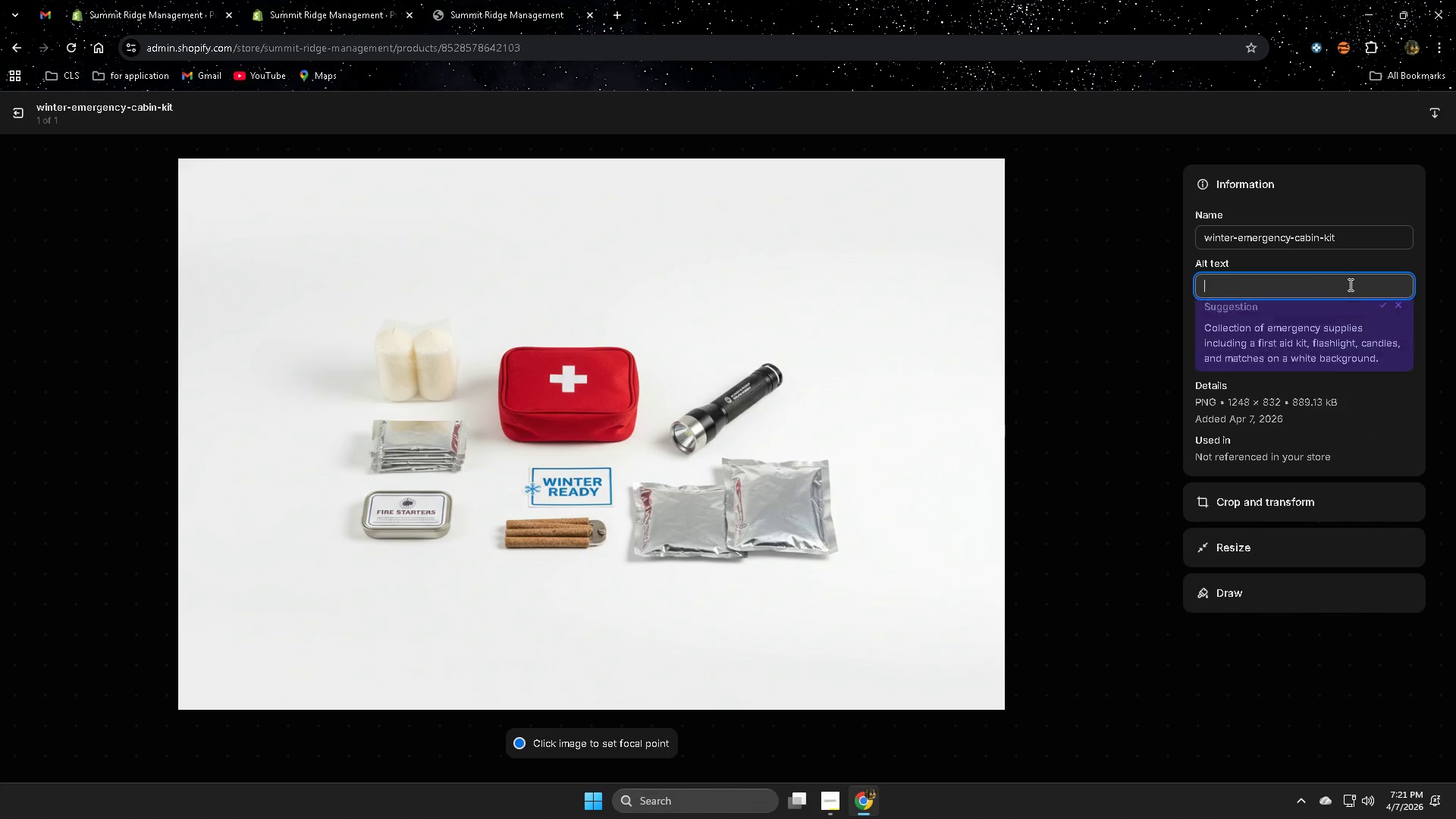 
key(Control+V)
 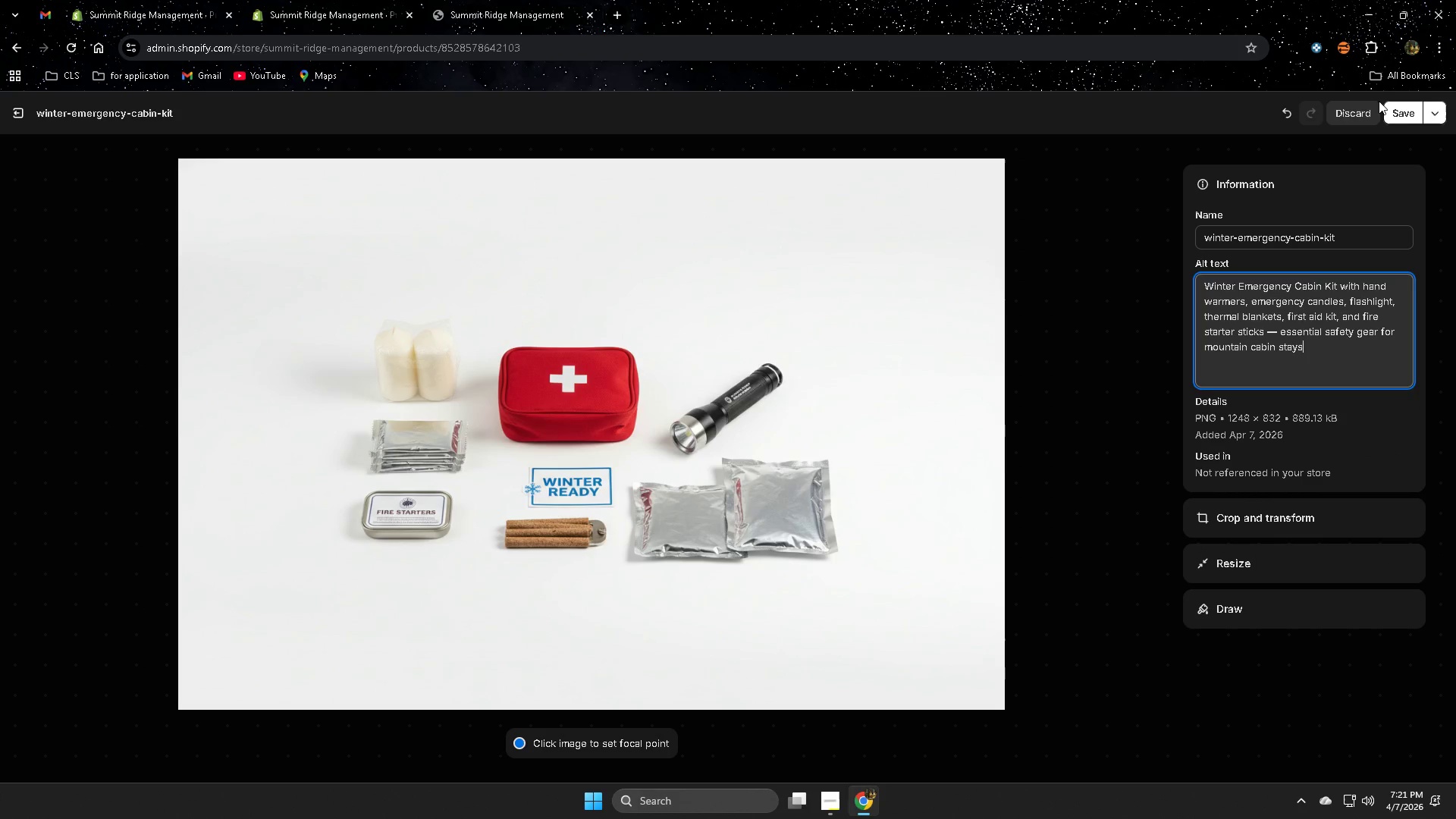 
left_click([1398, 115])
 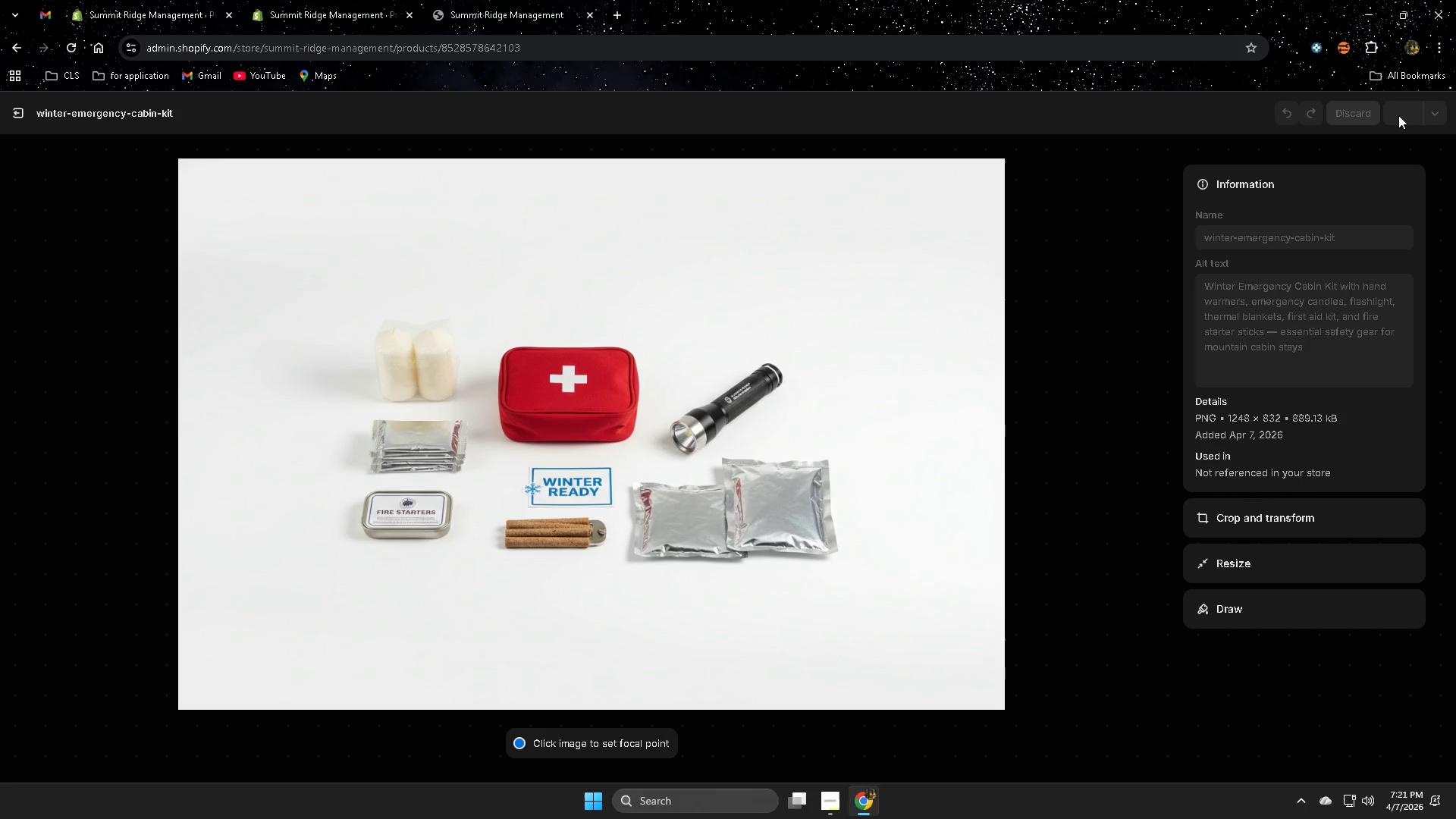 
mouse_move([1426, 115])
 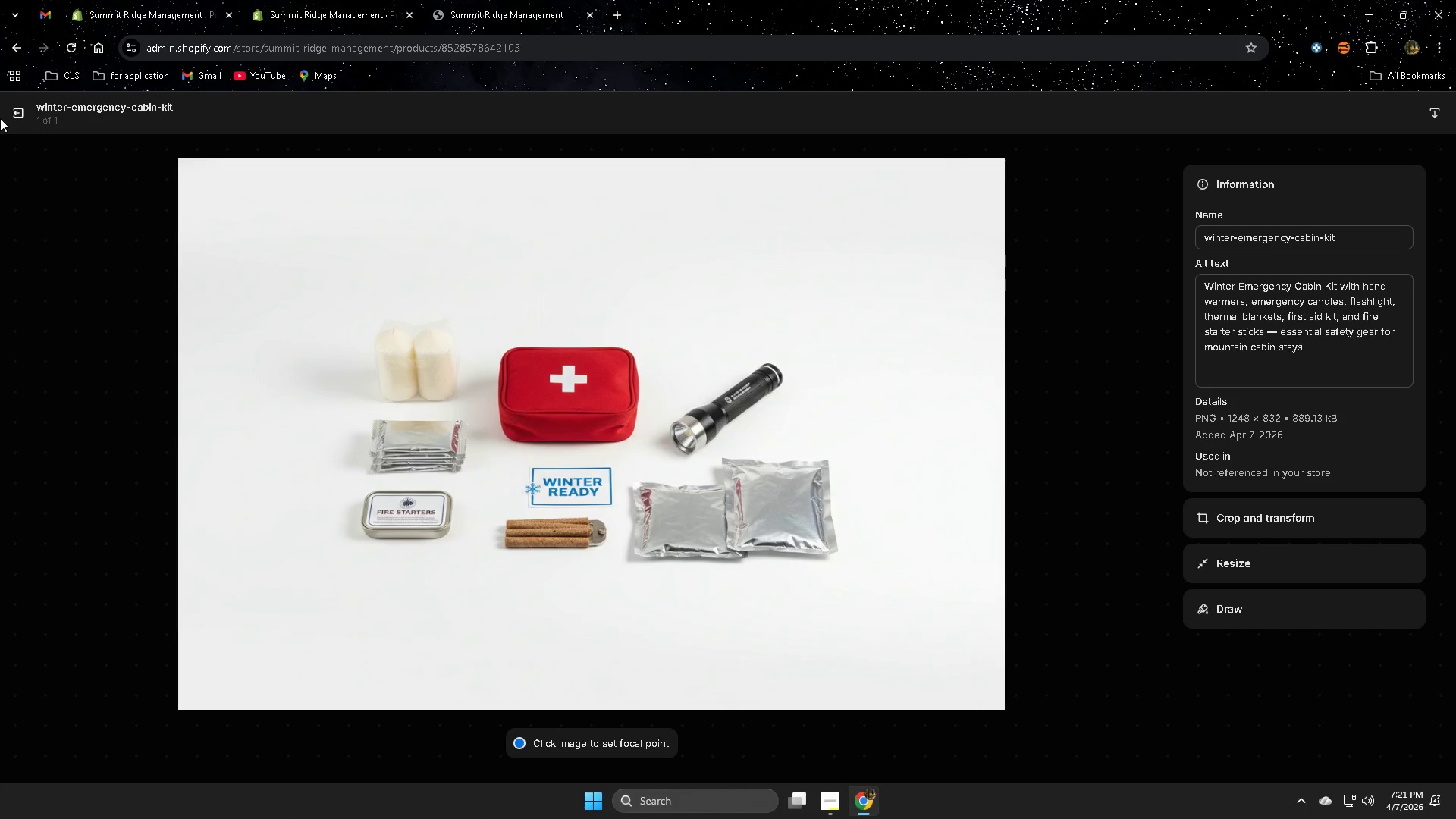 
left_click([19, 118])
 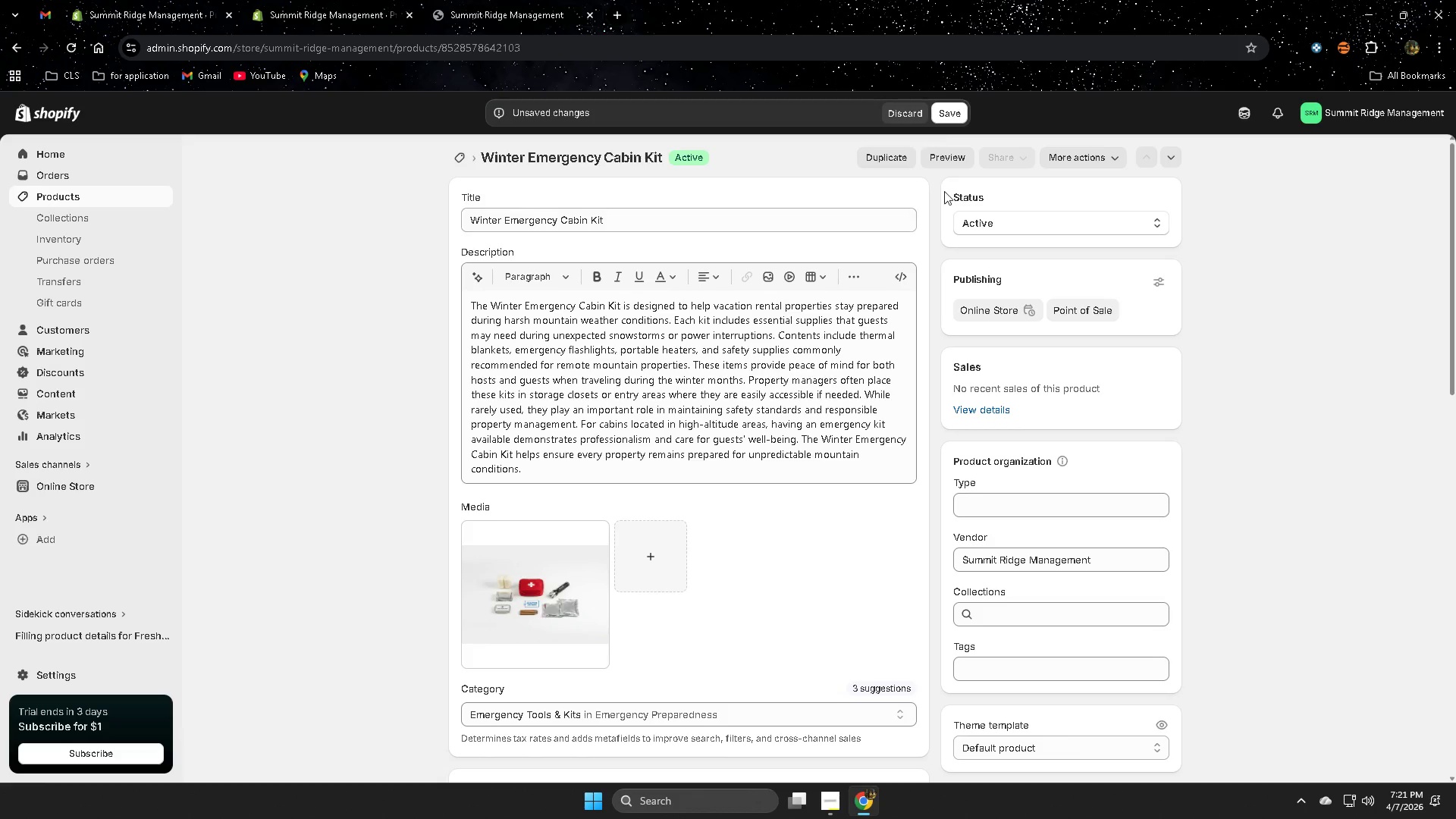 
left_click([943, 109])
 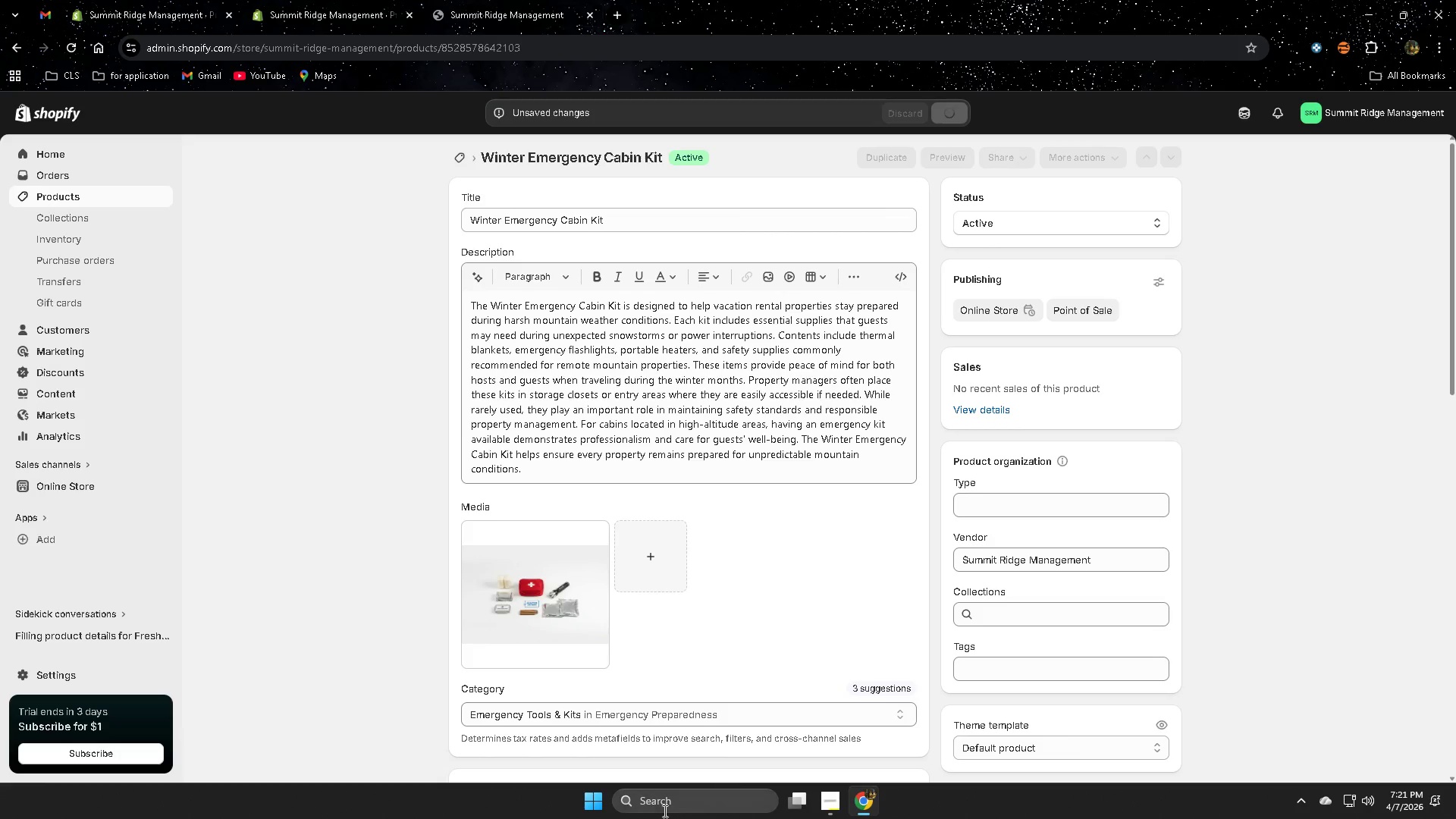 
mouse_move([576, 795])
 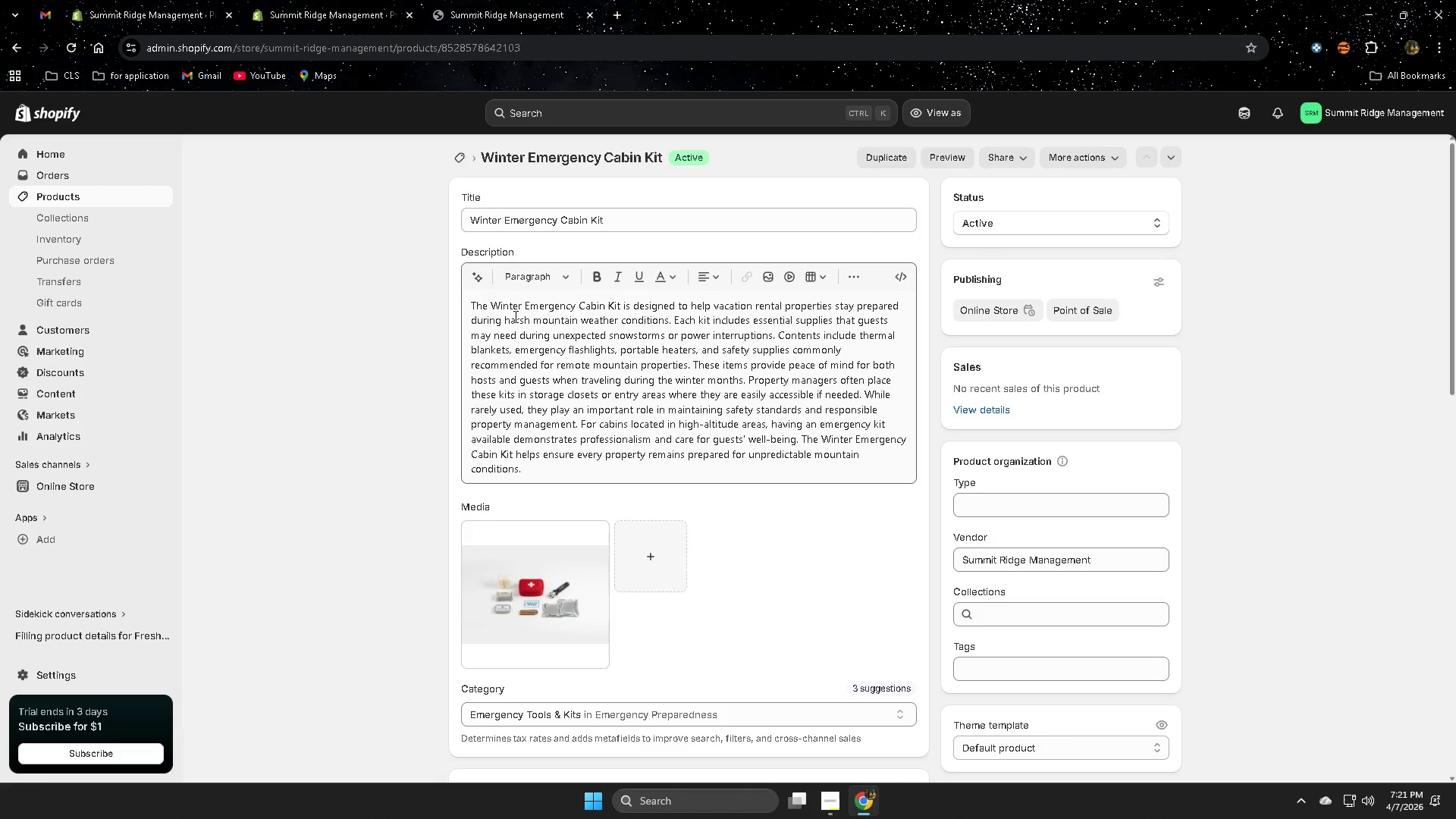 
left_click([500, 304])
 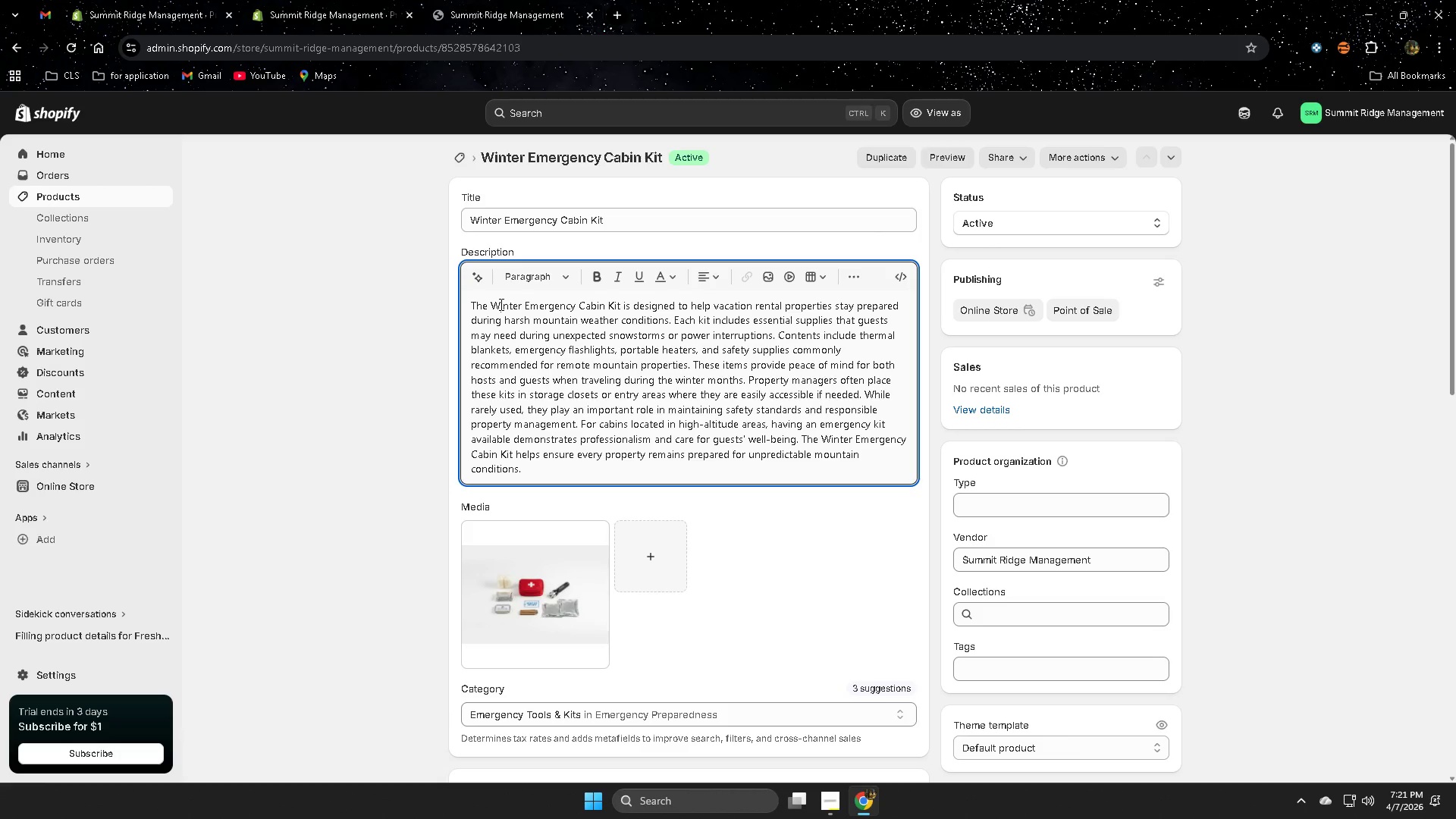 
left_click_drag(start_coordinate=[500, 304], to_coordinate=[612, 297])
 